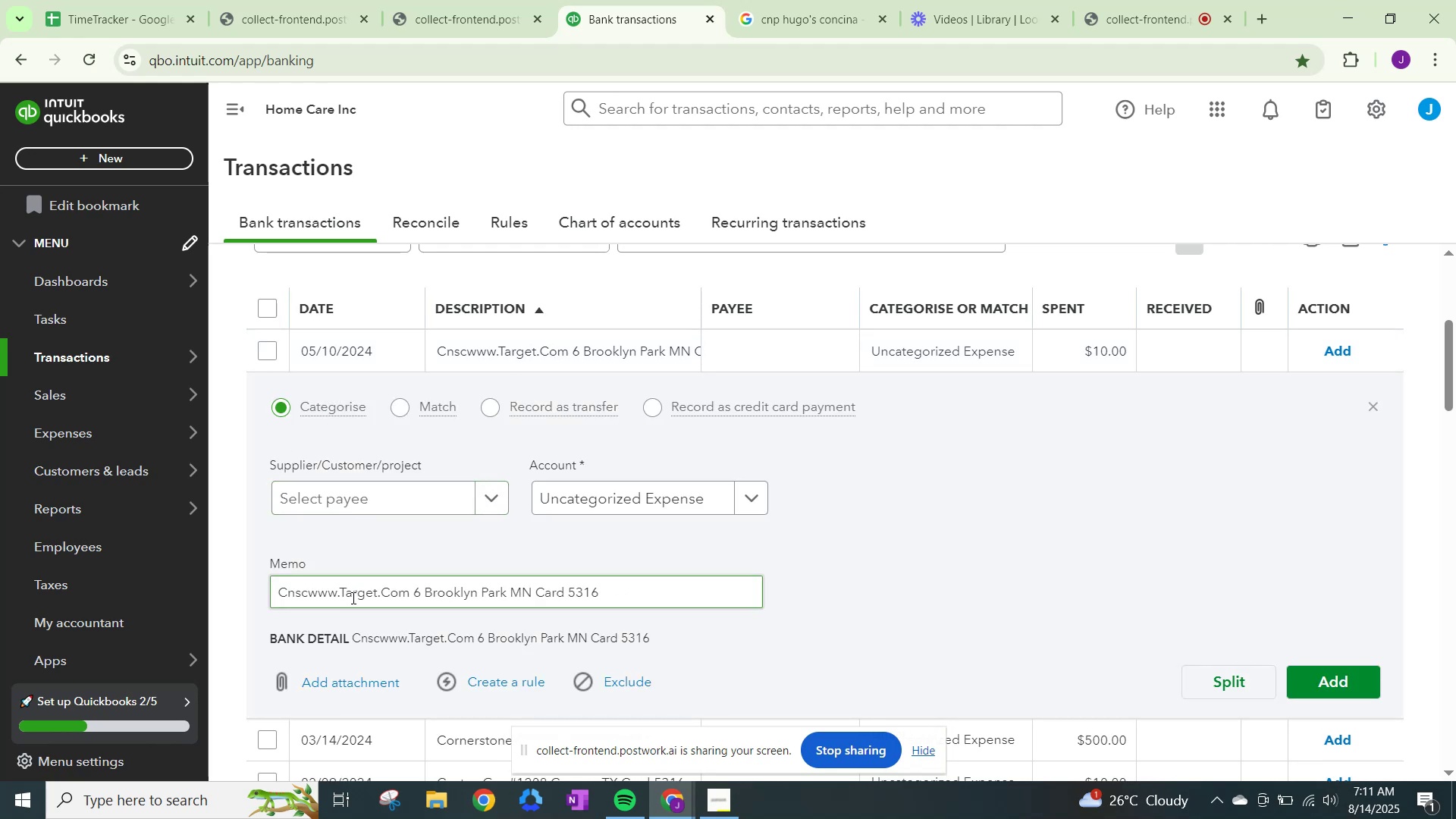 
double_click([332, 598])
 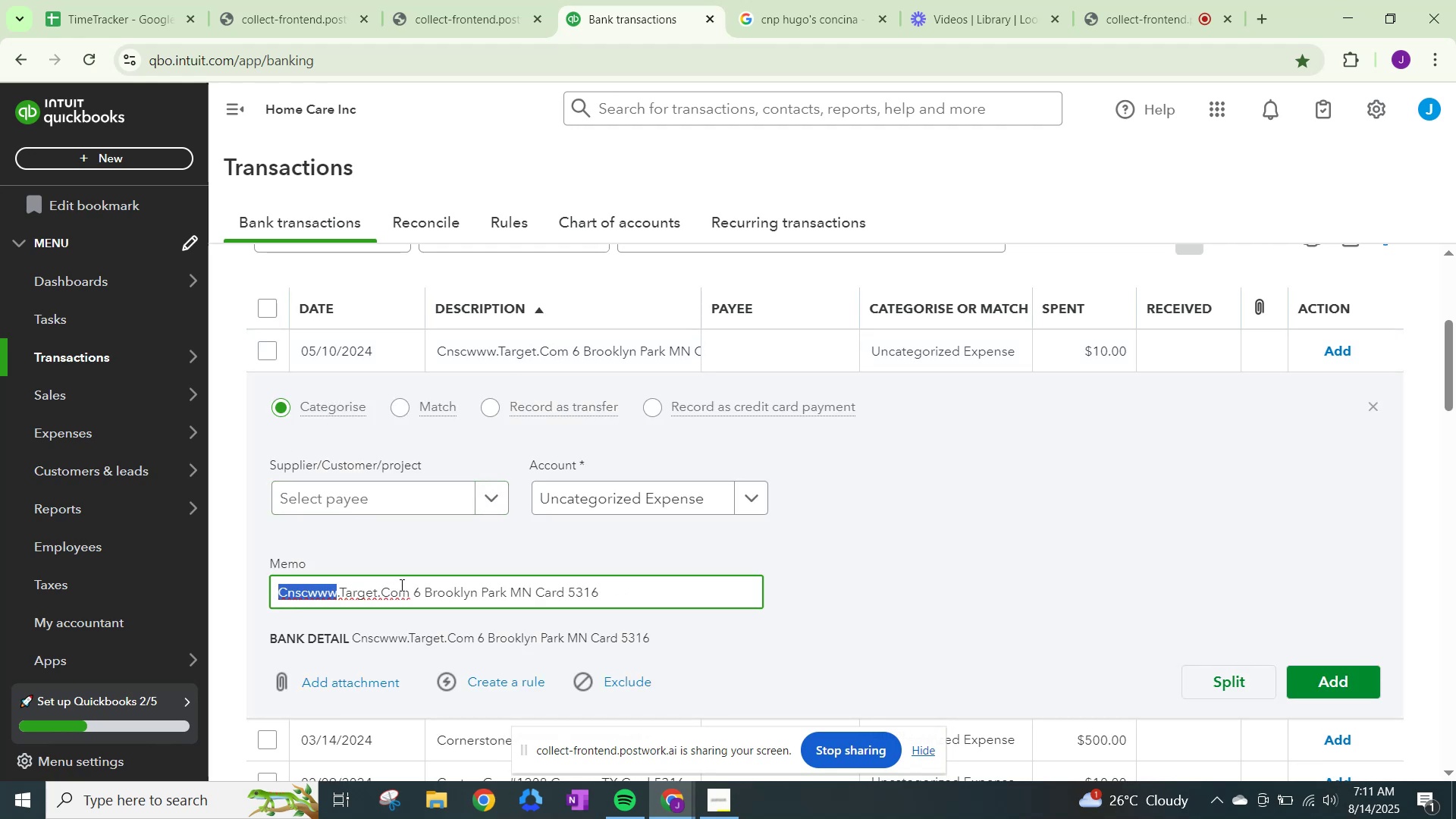 
key(Shift+ArrowRight)
 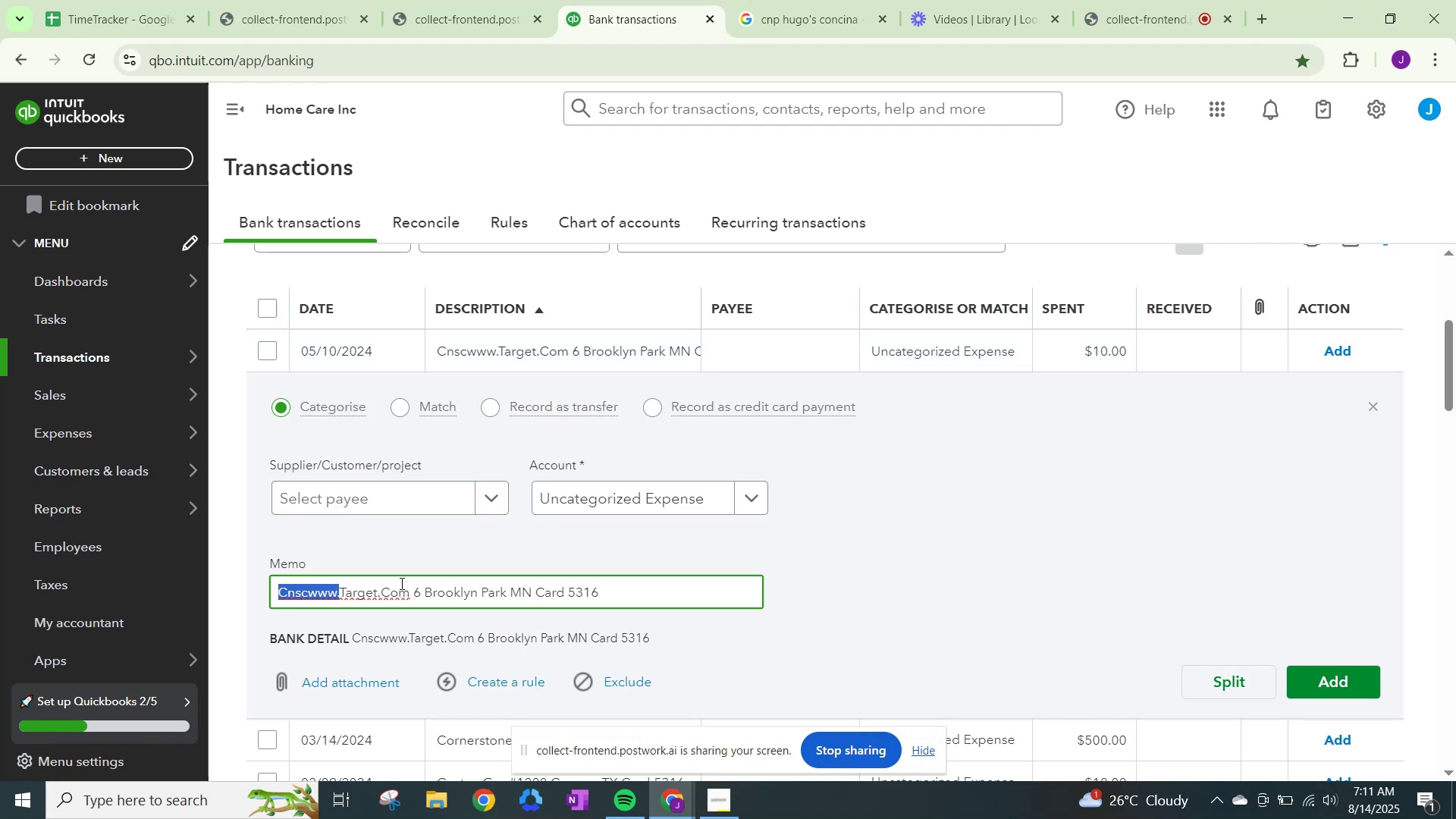 
key(Shift+ArrowRight)
 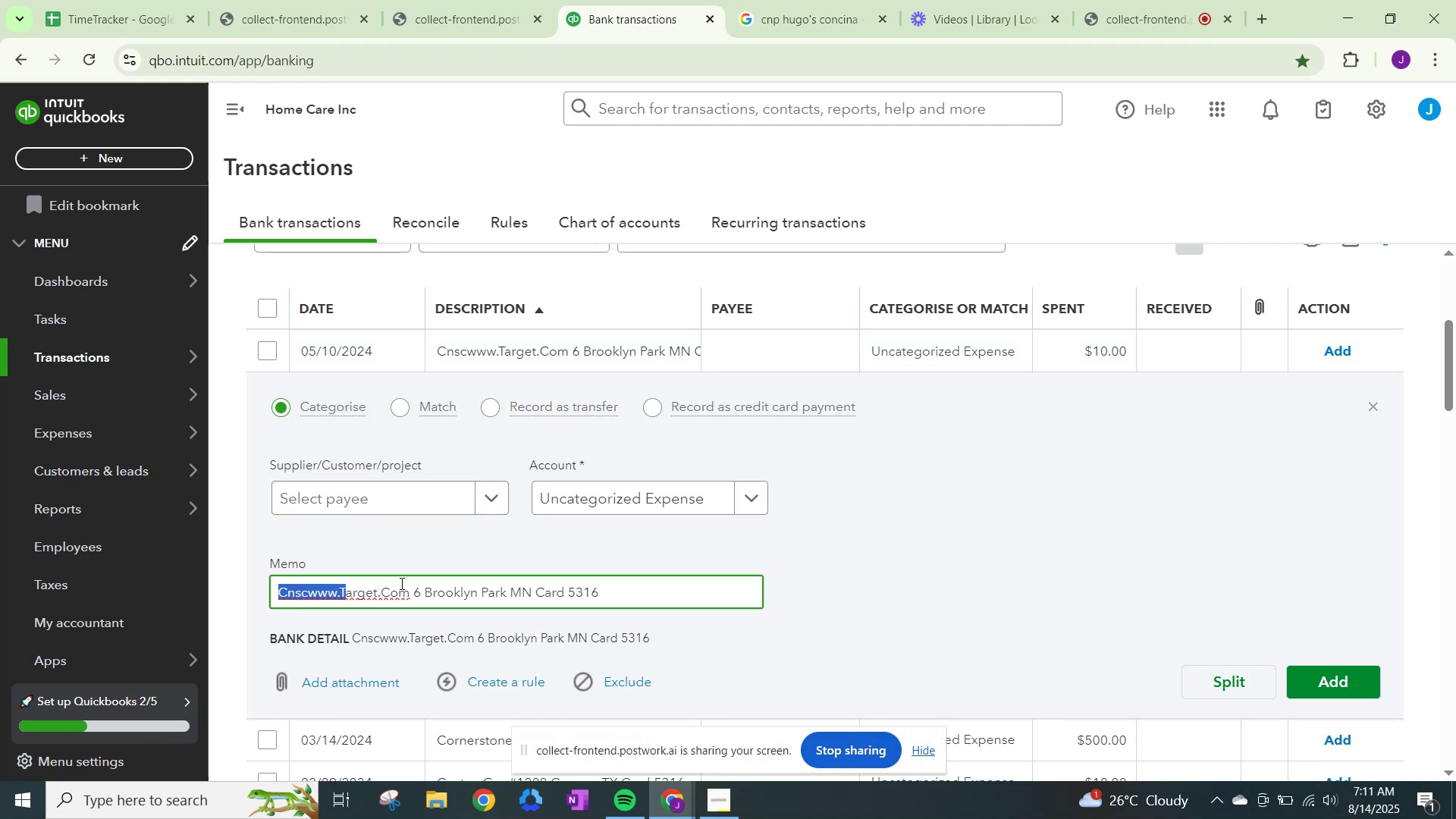 
key(Shift+ArrowRight)
 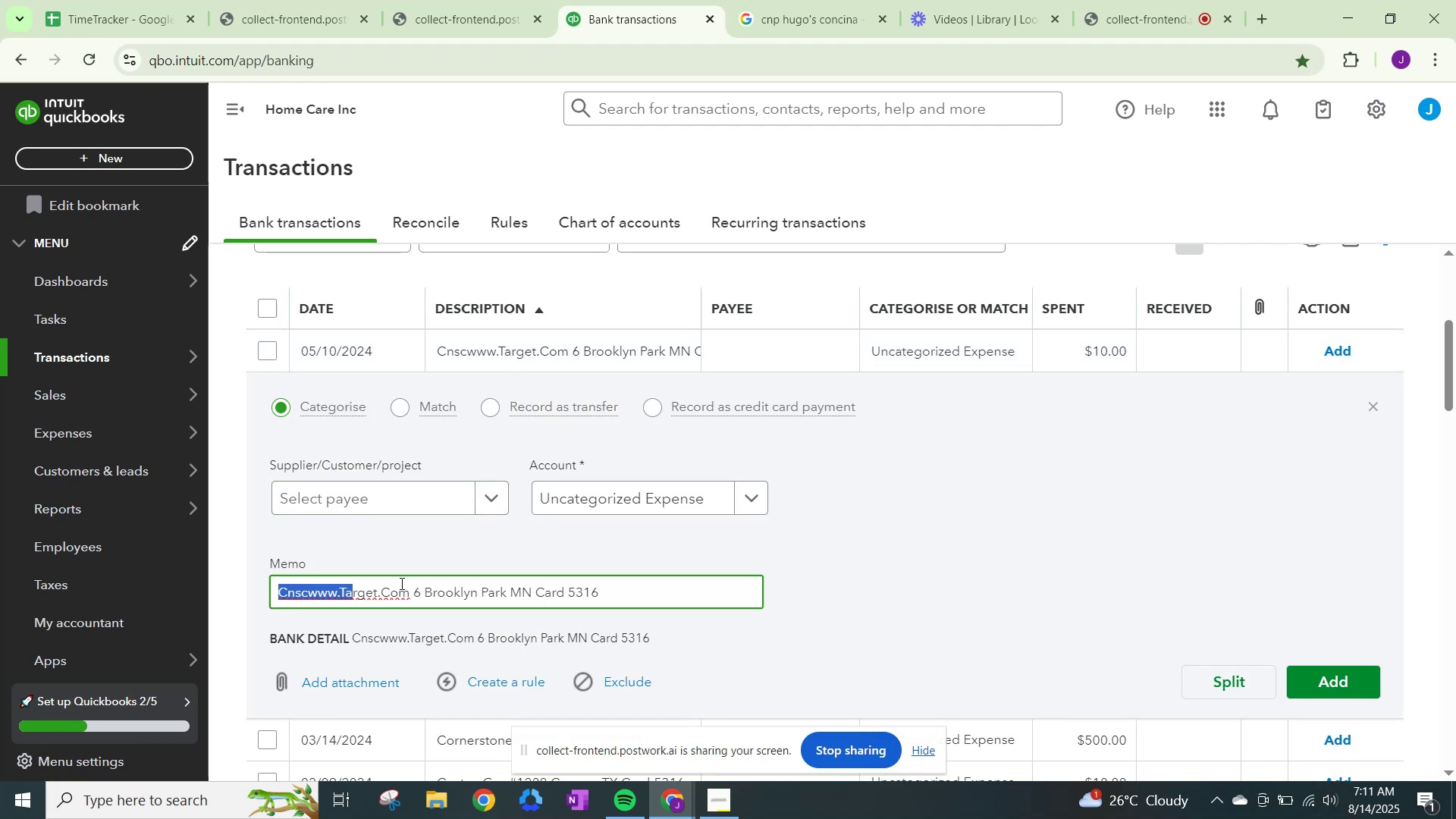 
key(Shift+ArrowRight)
 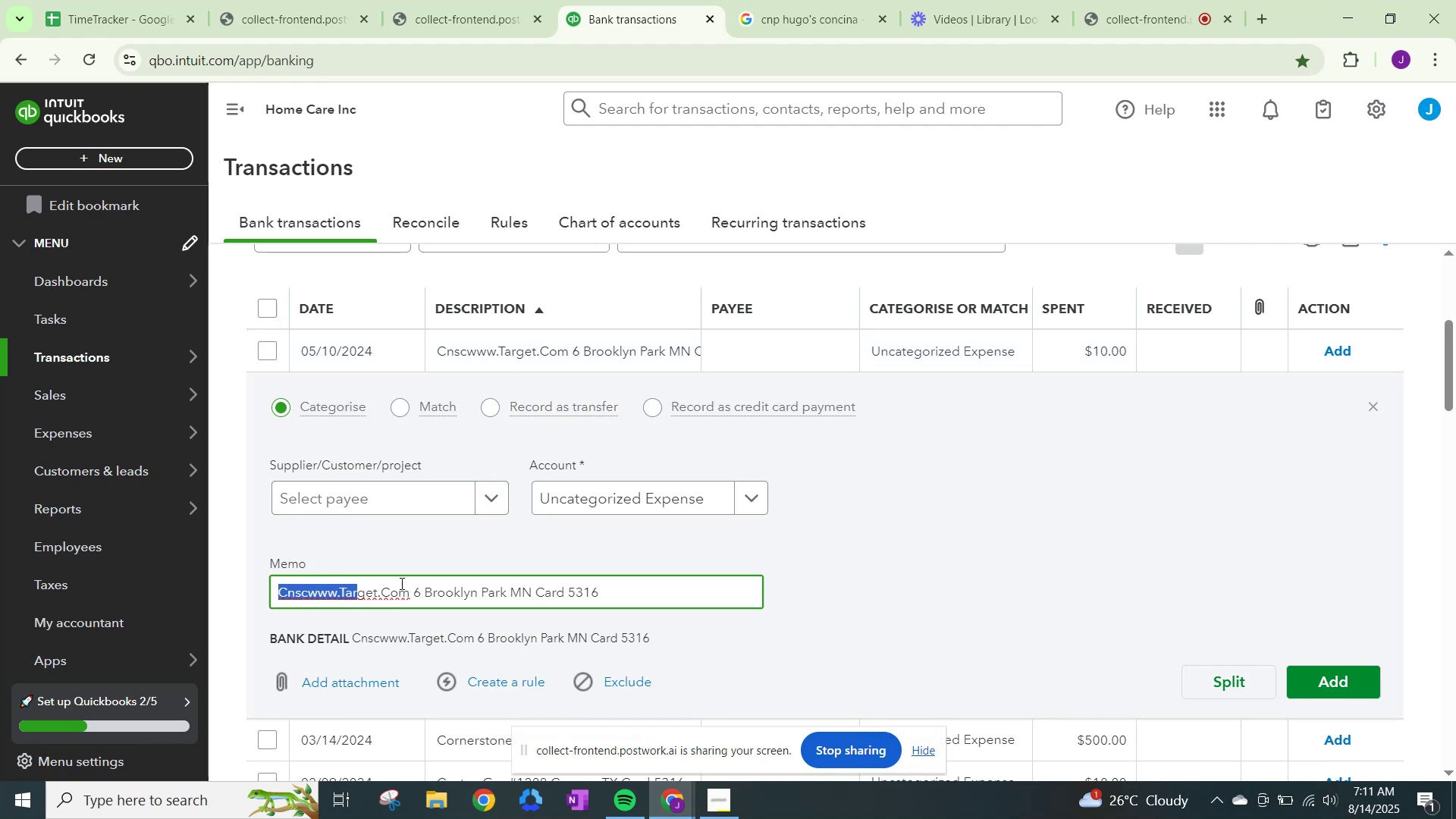 
key(Shift+ArrowRight)
 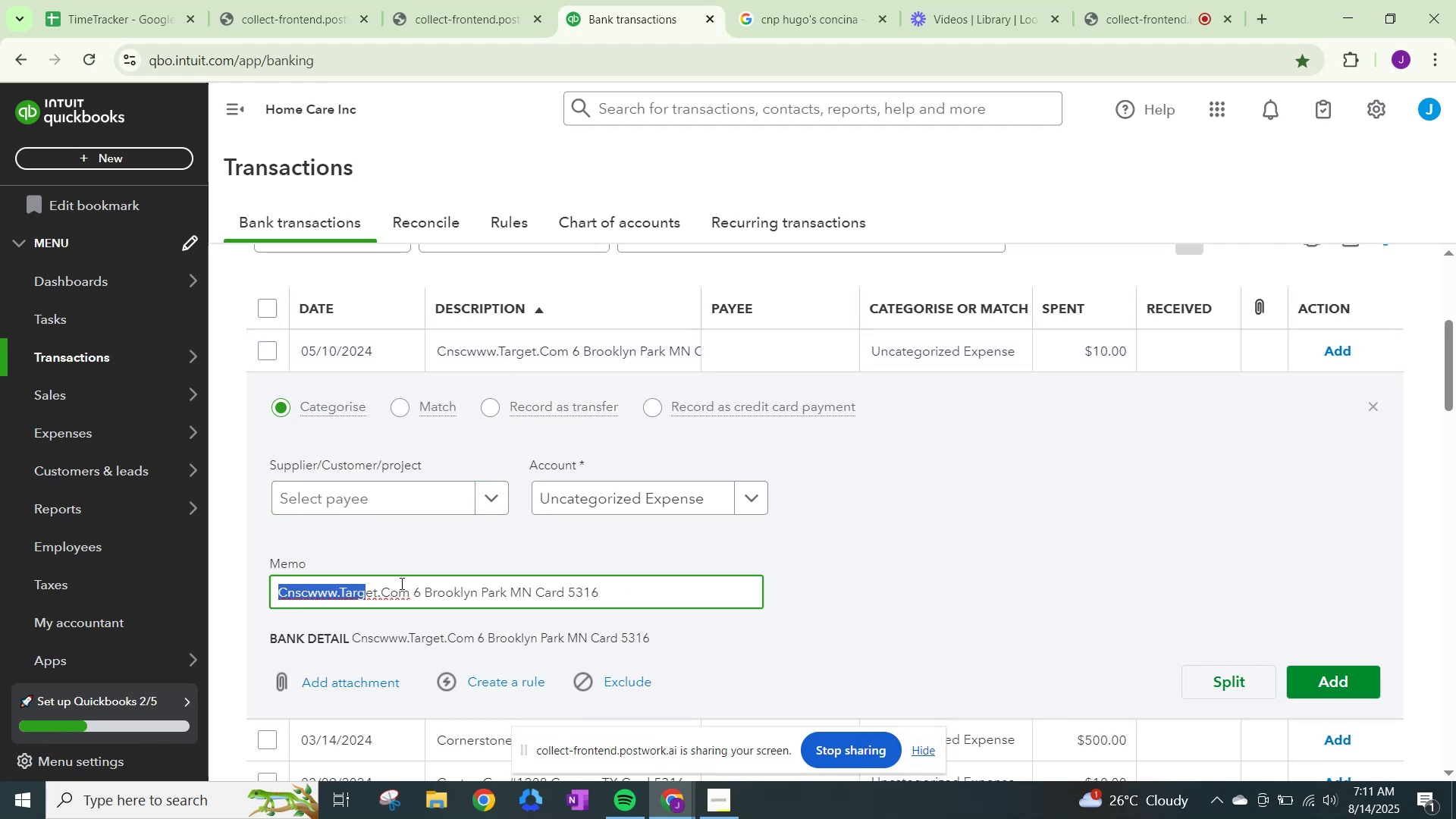 
key(Shift+ArrowRight)
 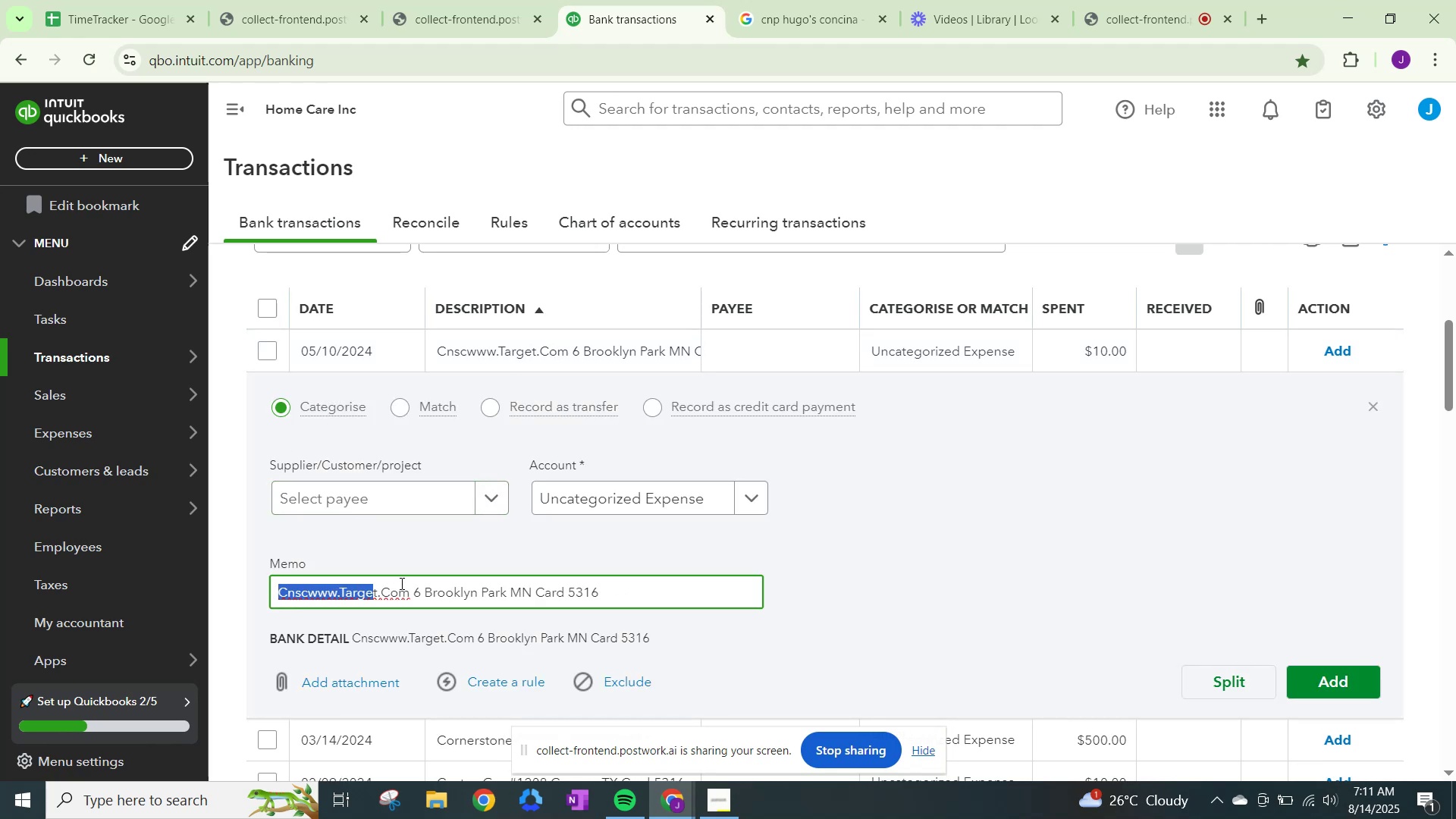 
key(Shift+ArrowRight)
 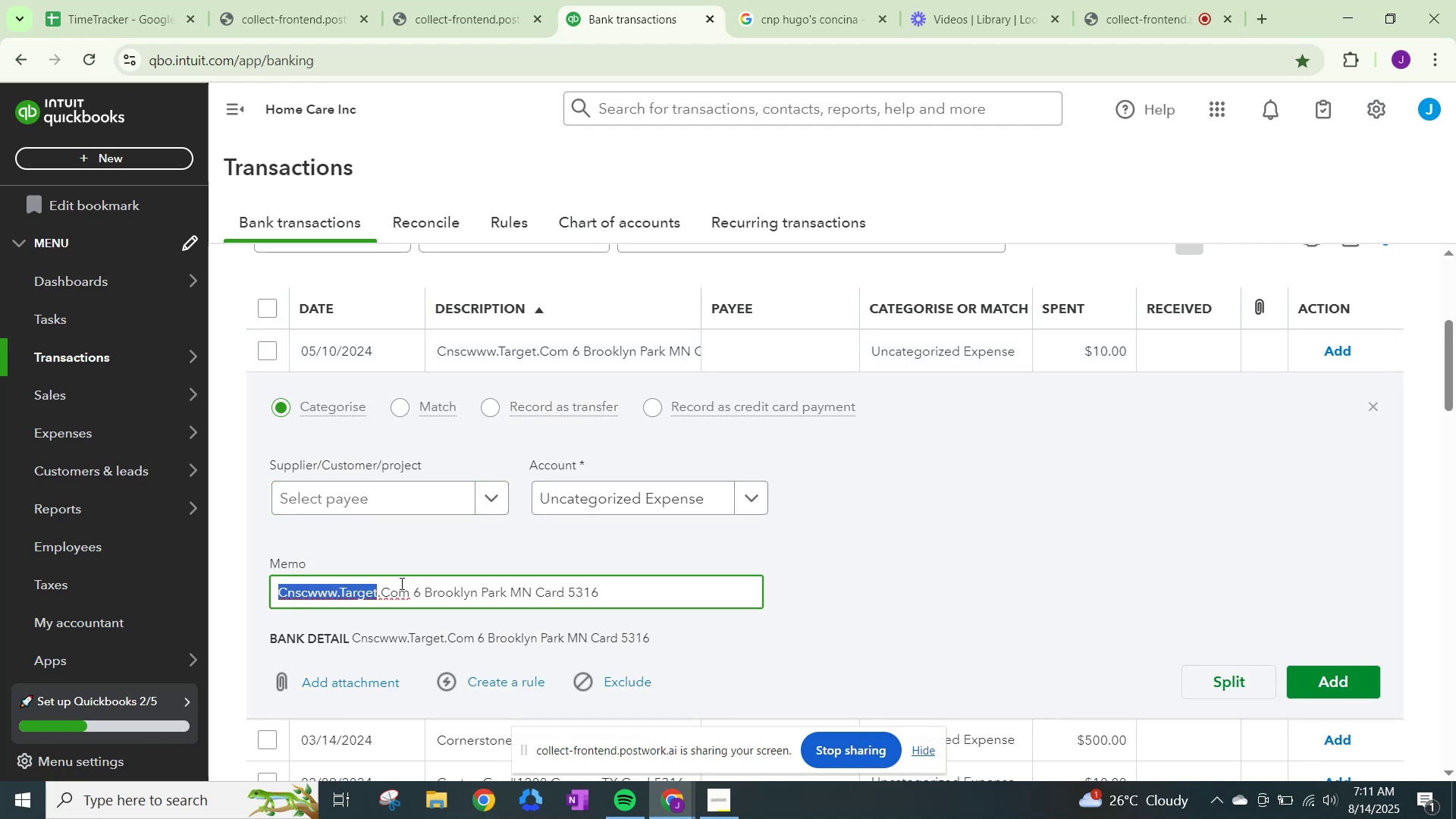 
key(Shift+ArrowRight)
 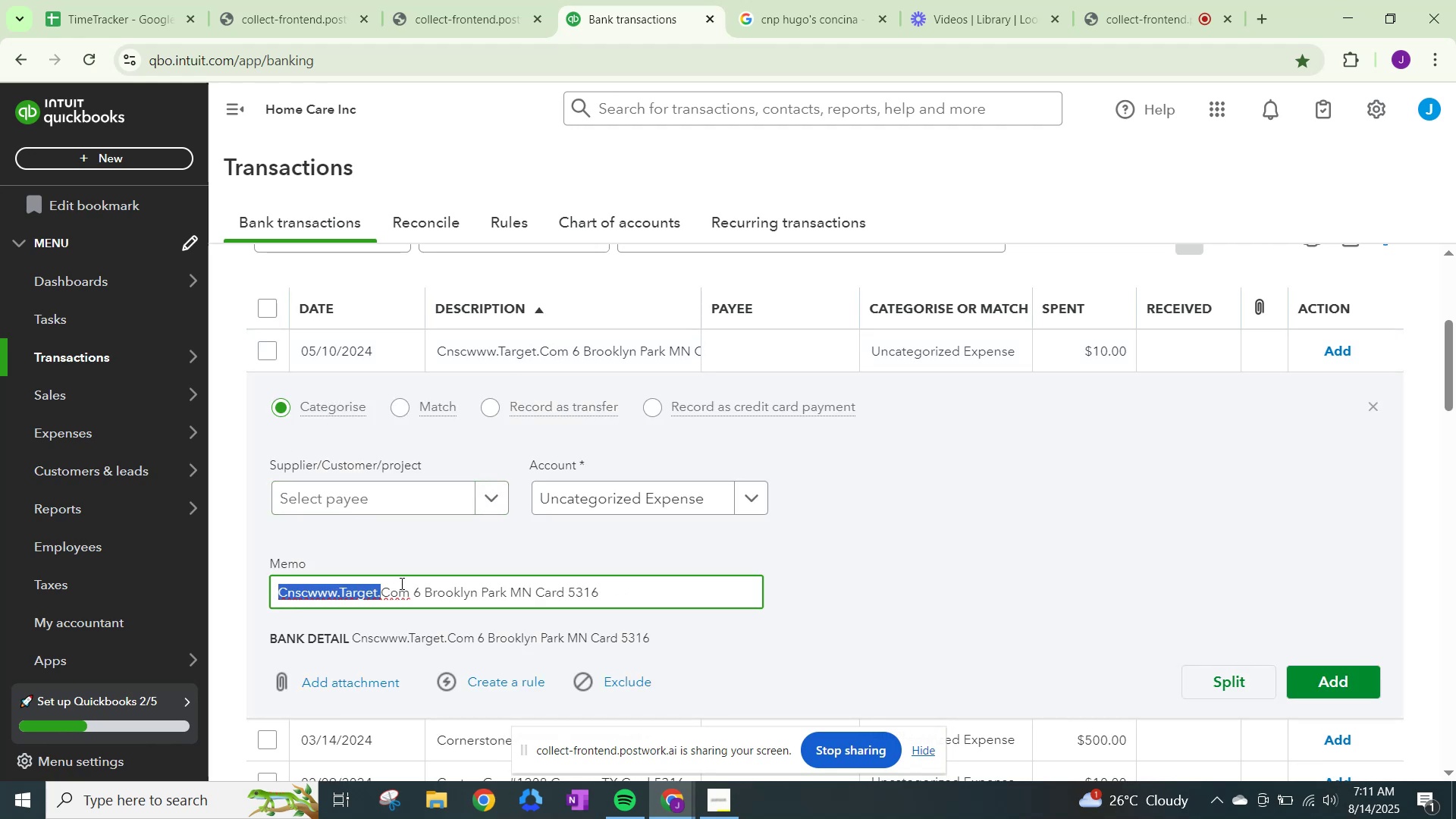 
key(Shift+ArrowRight)
 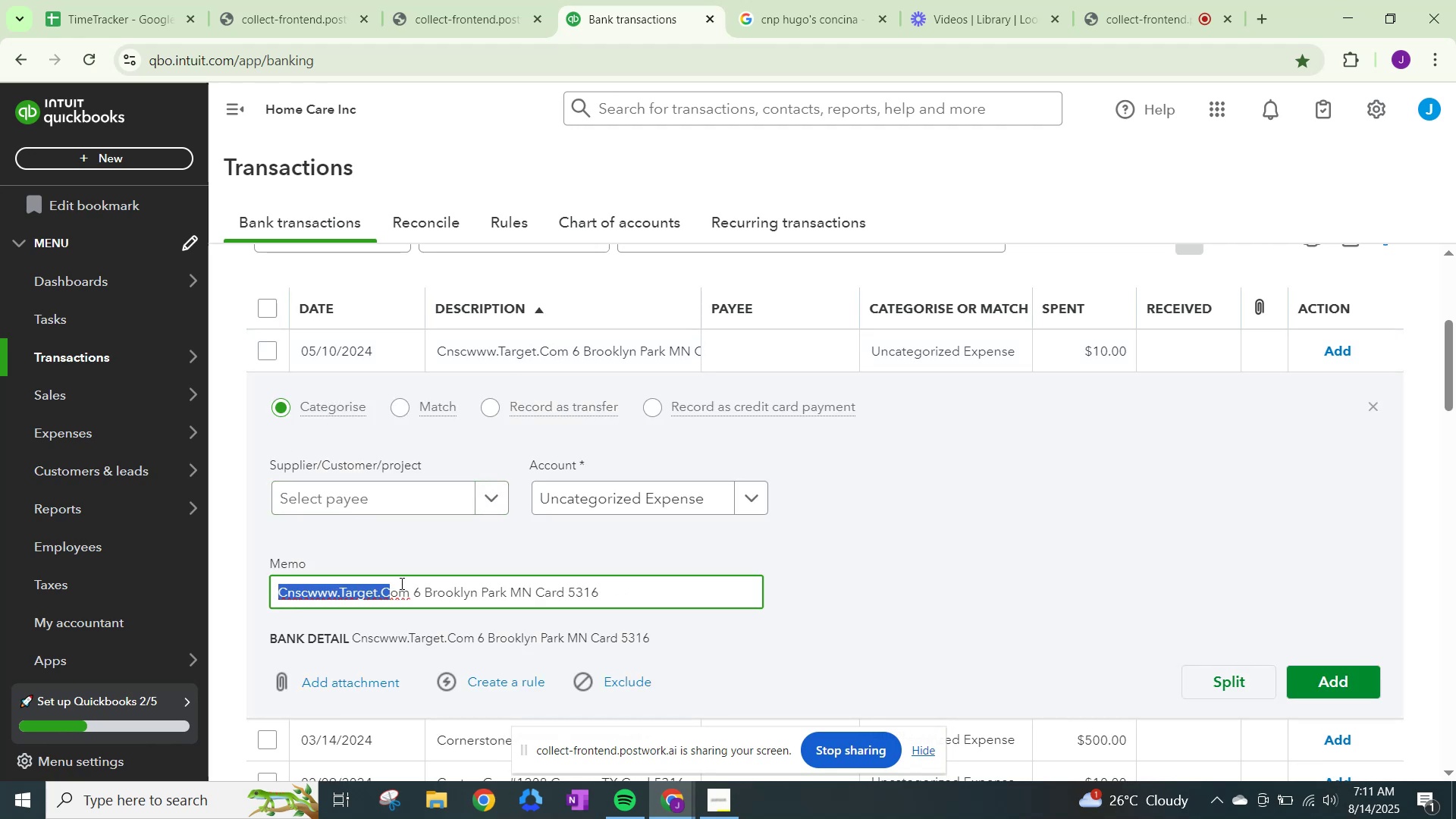 
key(Shift+ArrowRight)
 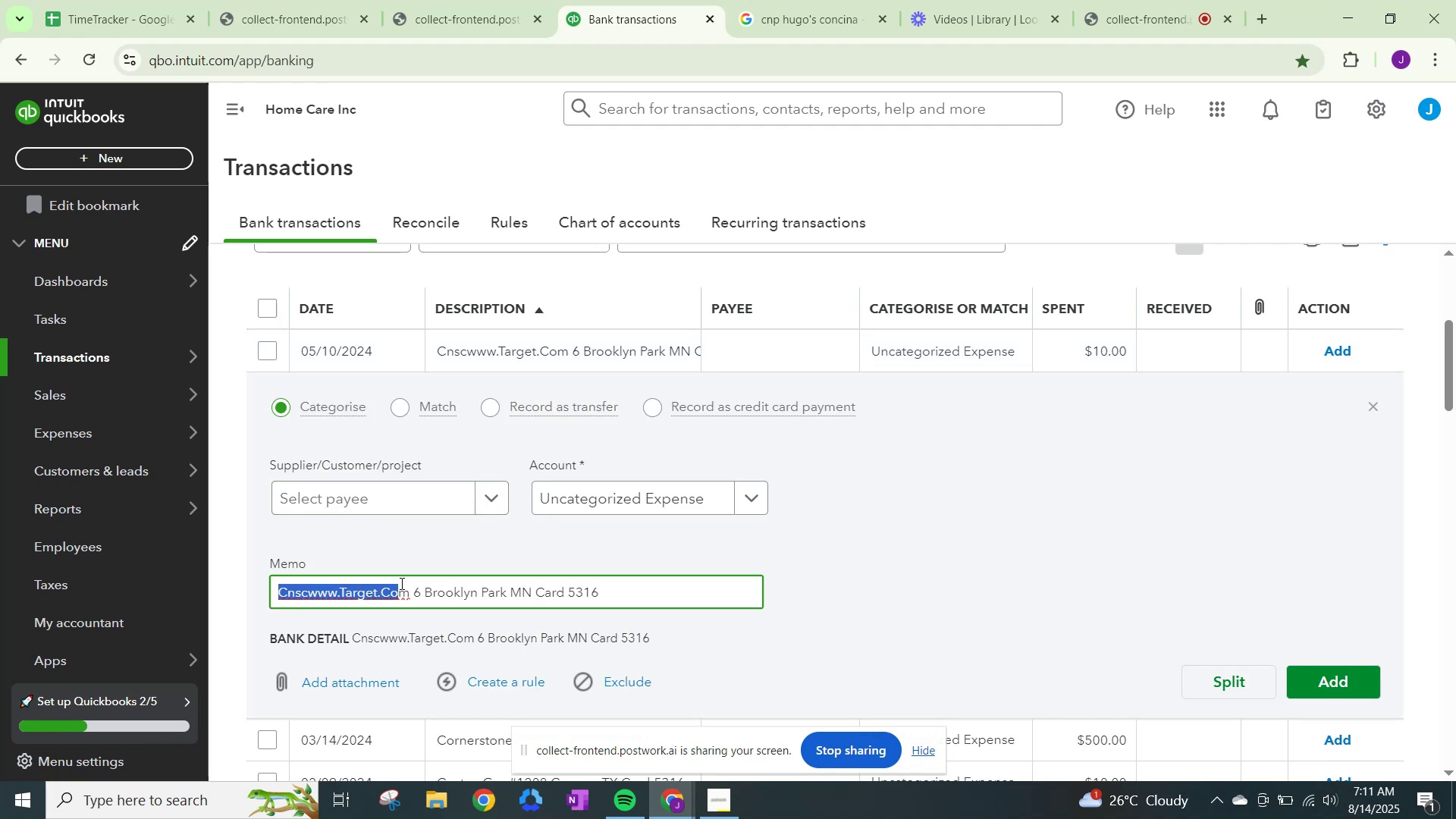 
key(Shift+ArrowRight)
 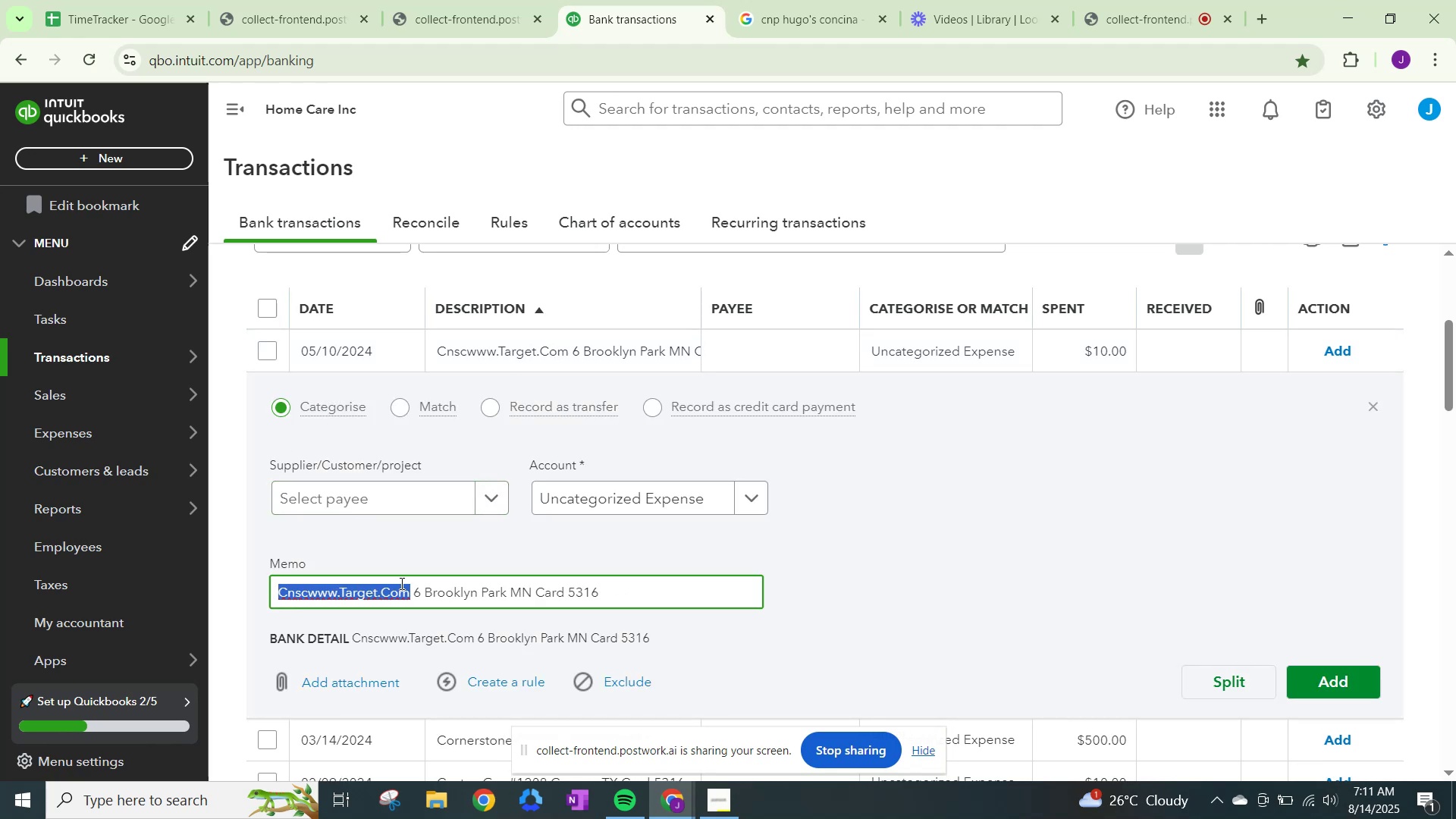 
key(Control+C)
 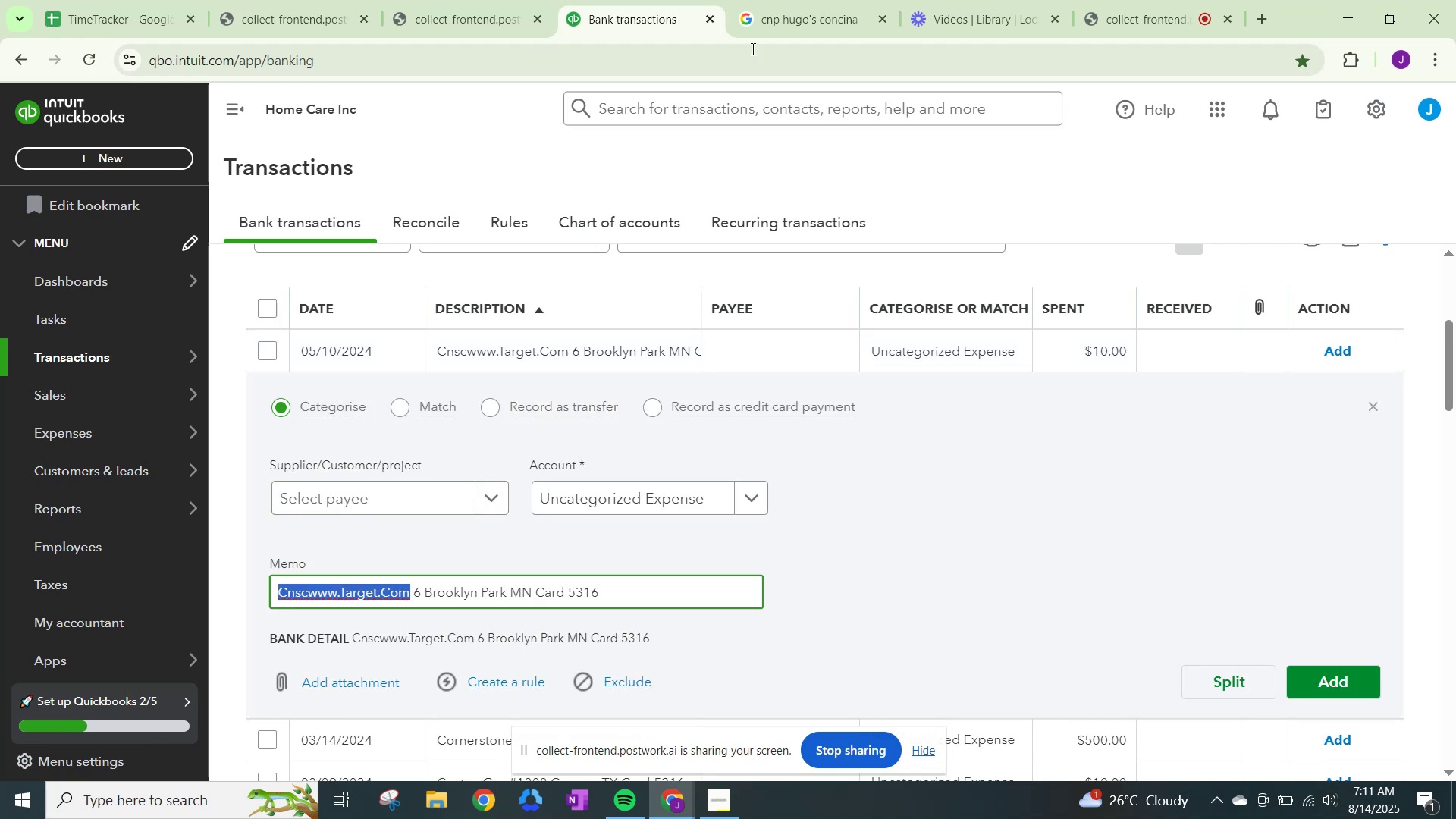 
left_click([779, 0])
 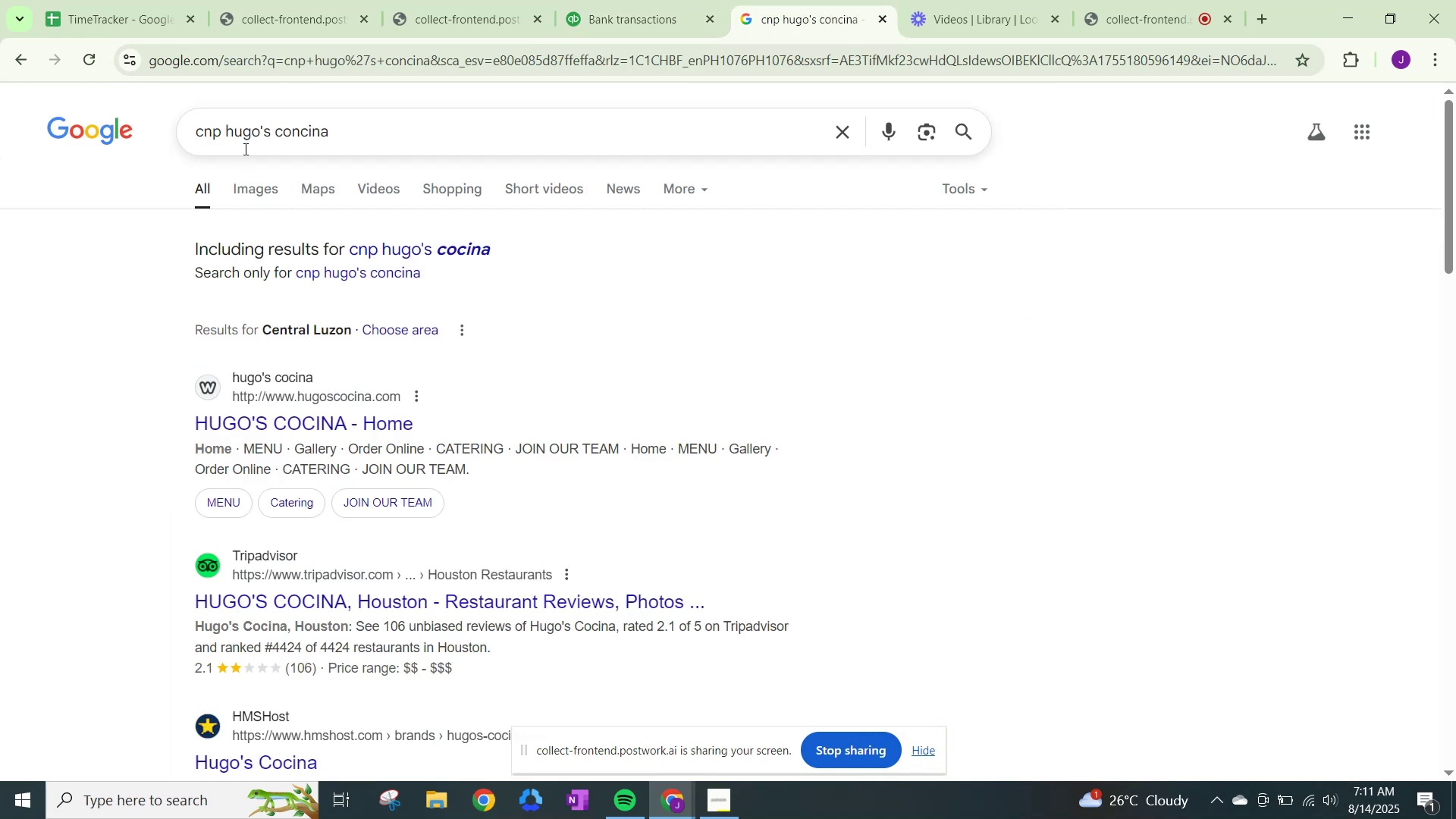 
left_click_drag(start_coordinate=[334, 134], to_coordinate=[40, 113])
 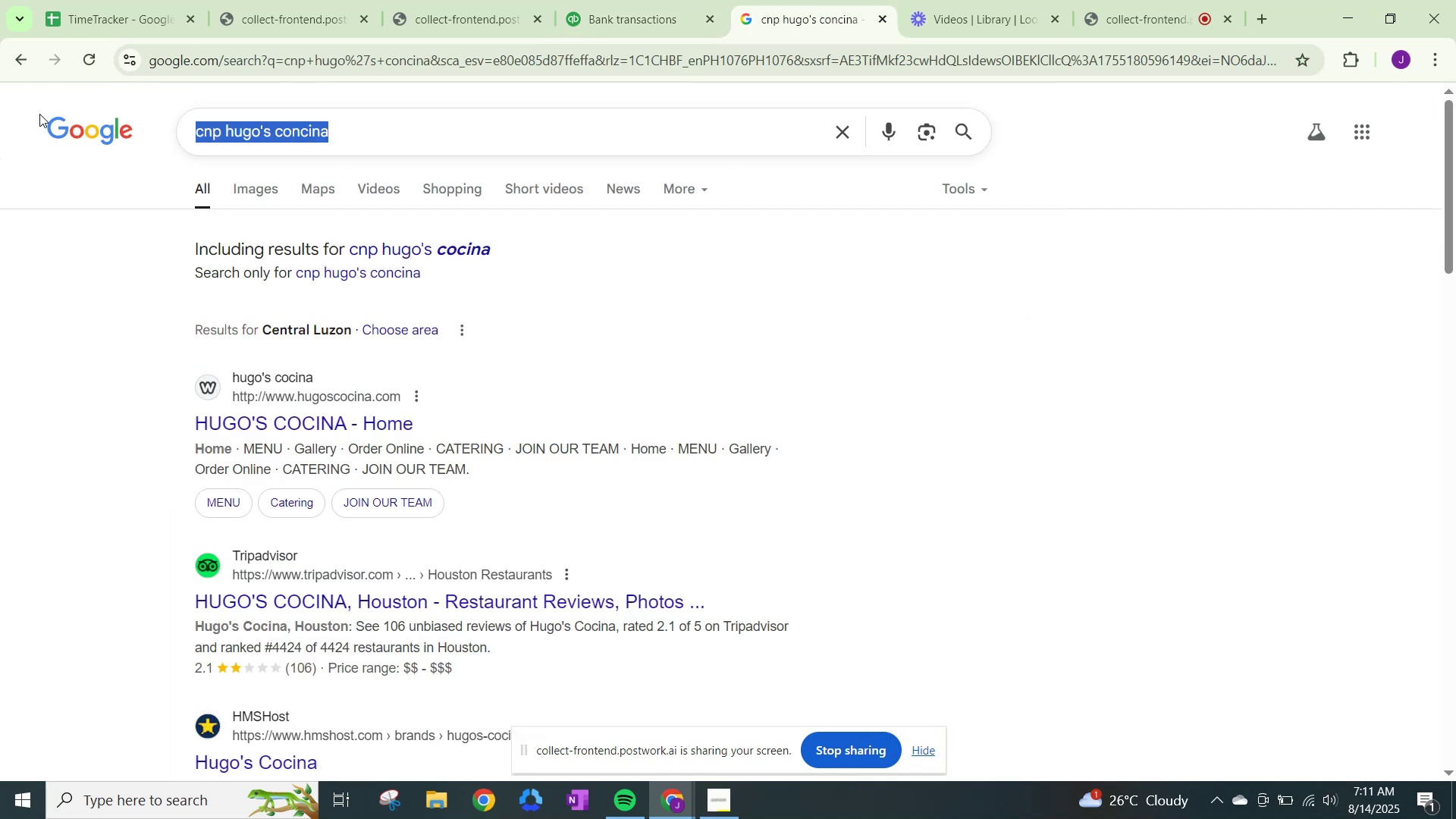 
key(Control+V)
 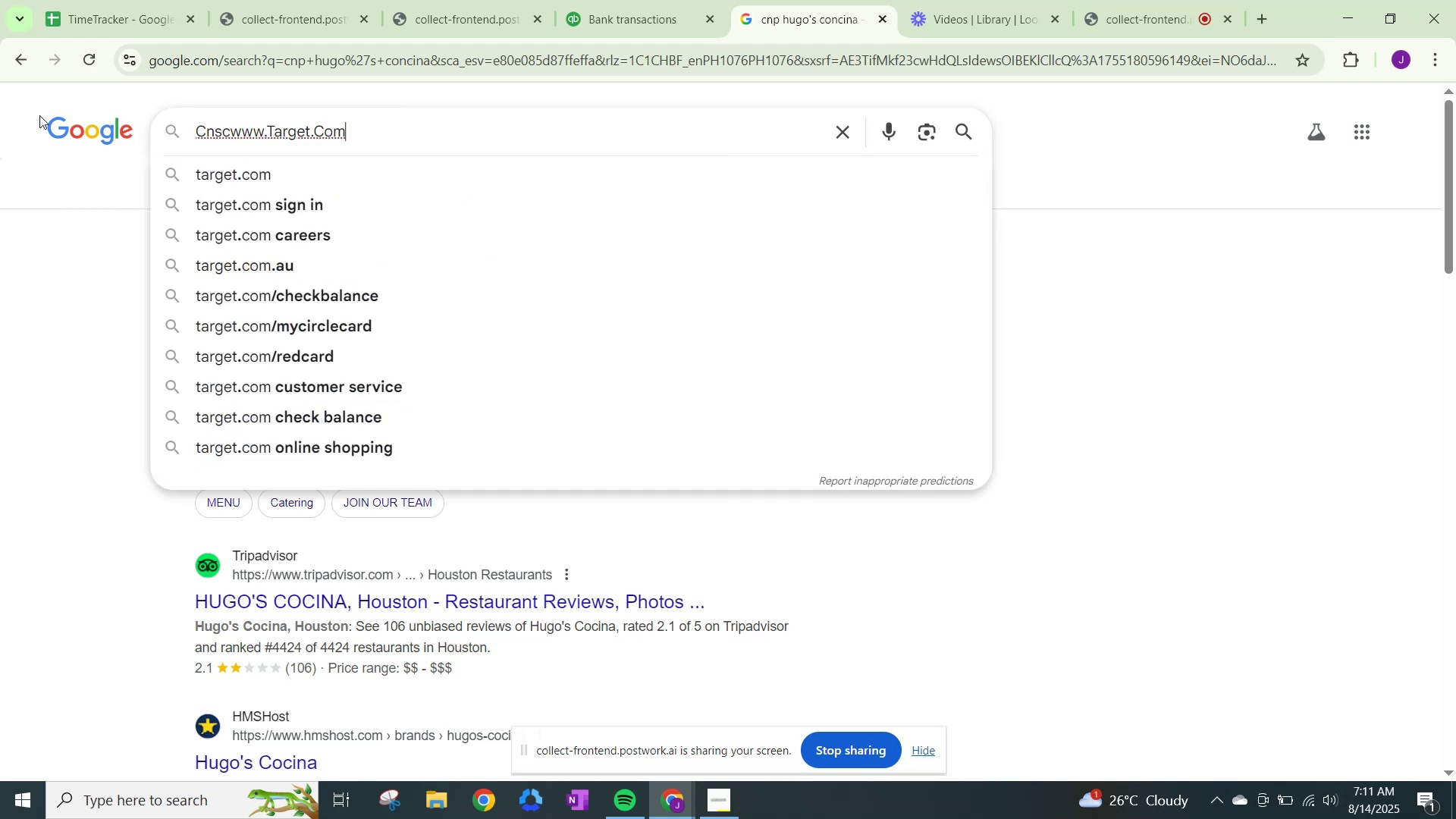 
key(NumpadEnter)
 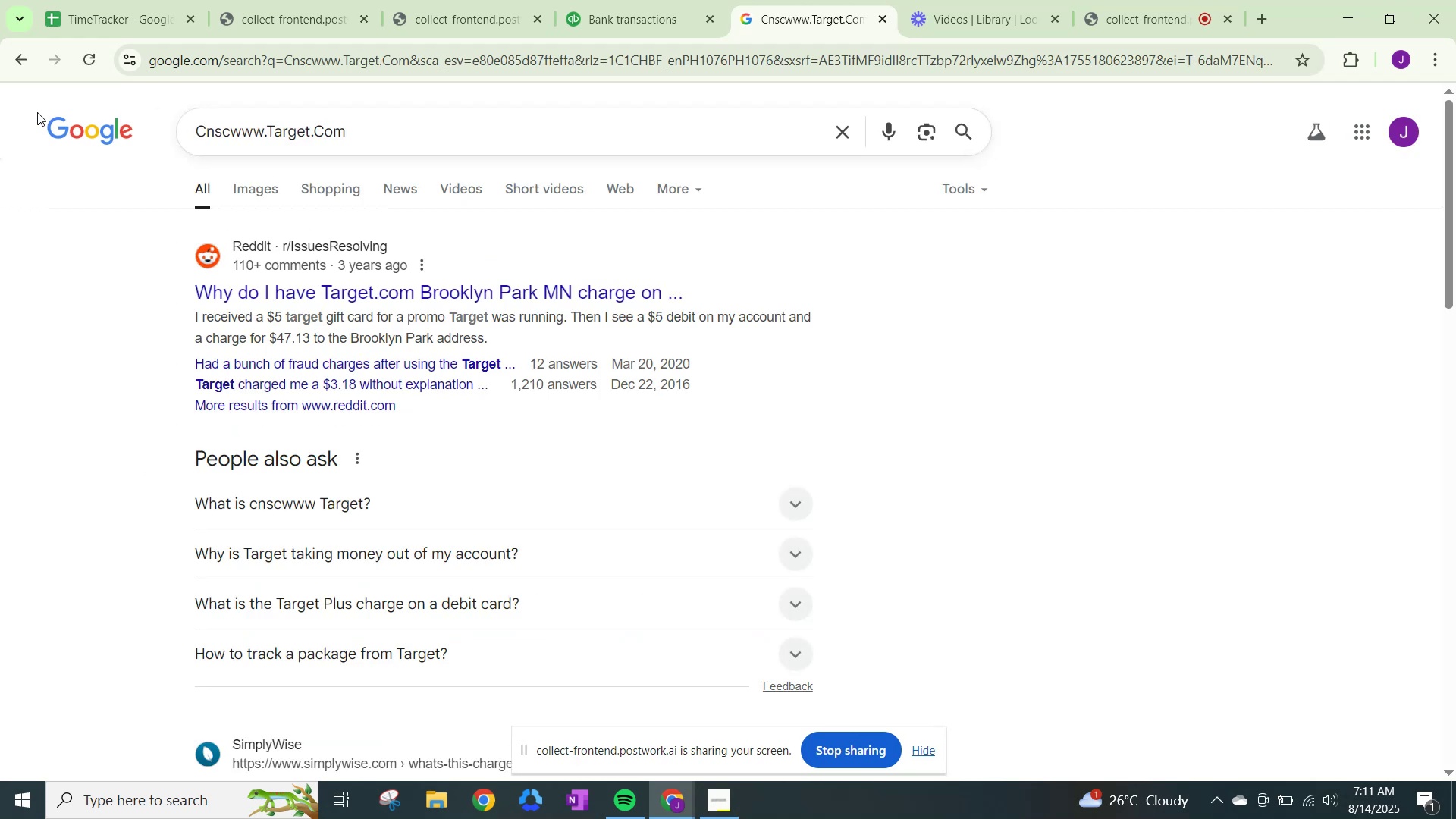 
wait(6.9)
 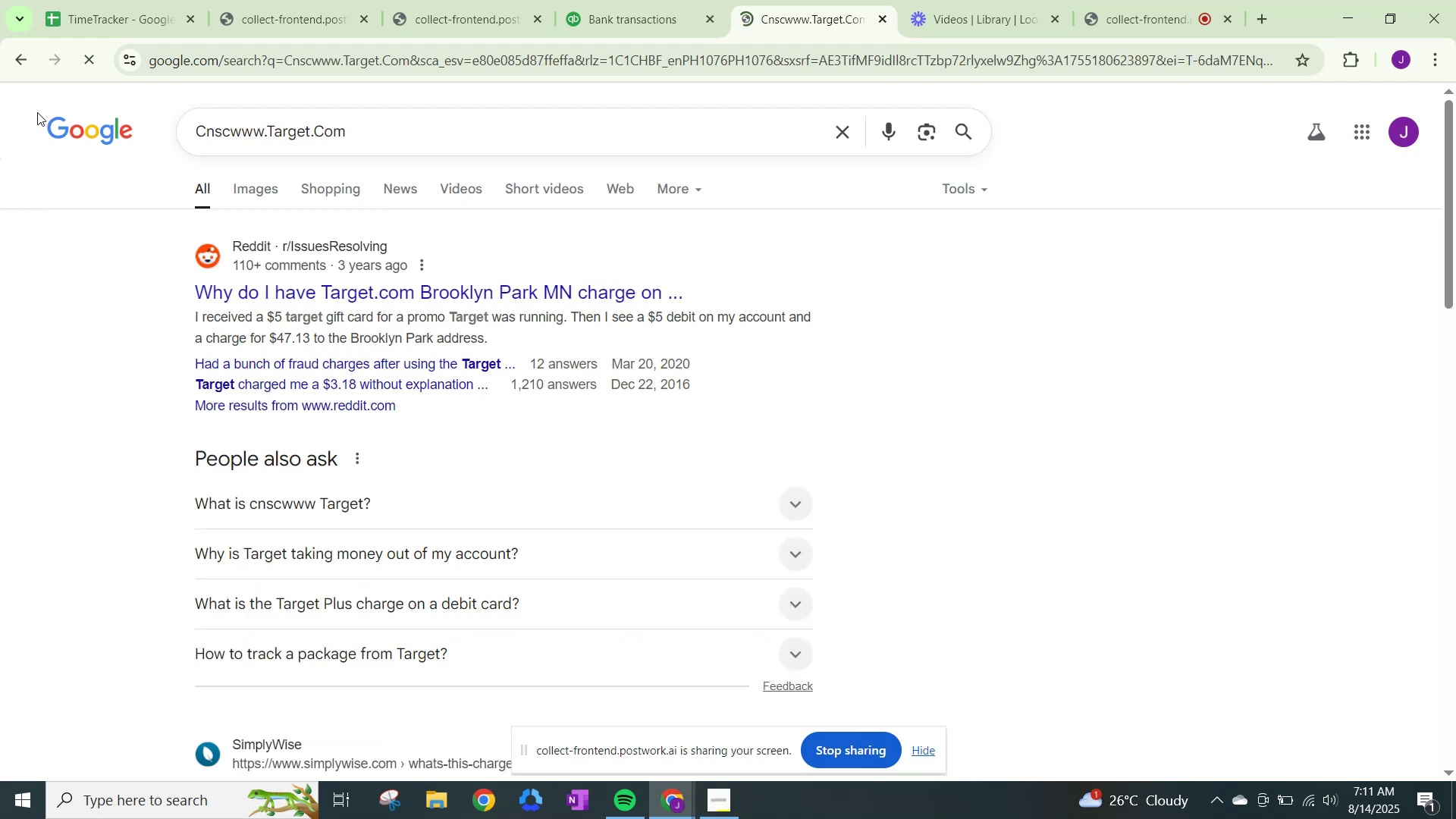 
scroll: coordinate [123, 329], scroll_direction: down, amount: 1.0
 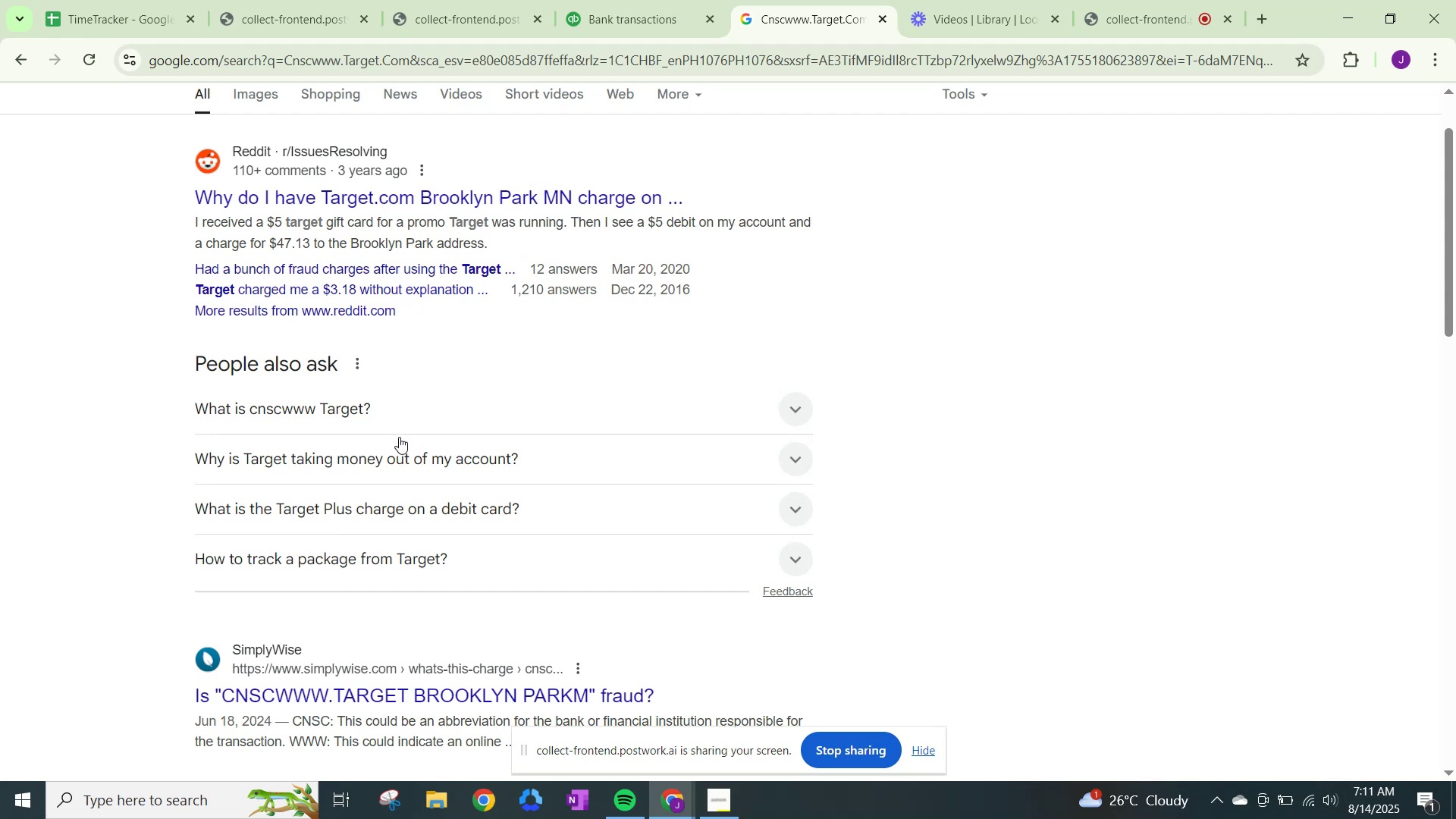 
left_click([619, 0])
 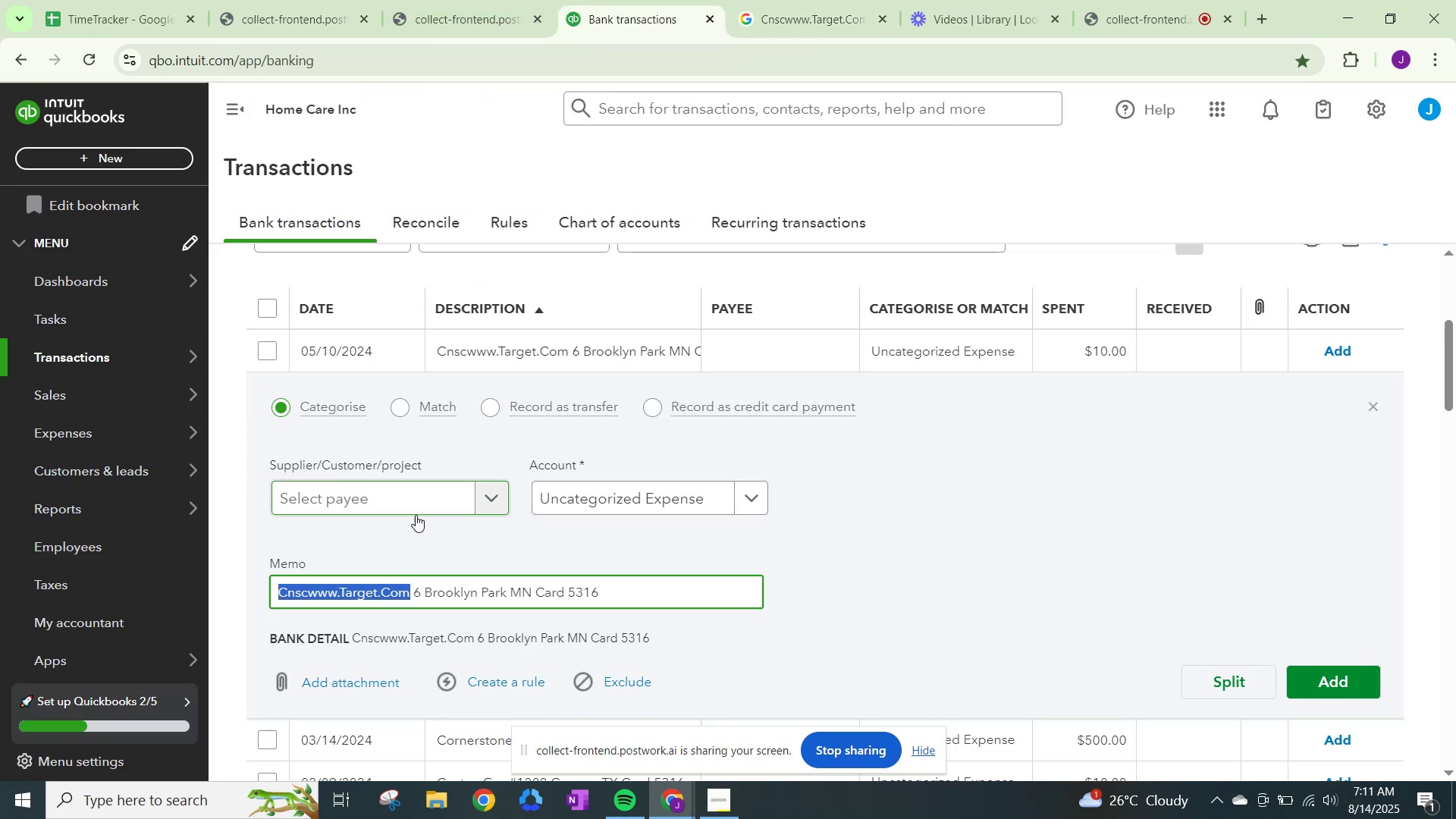 
left_click([371, 496])
 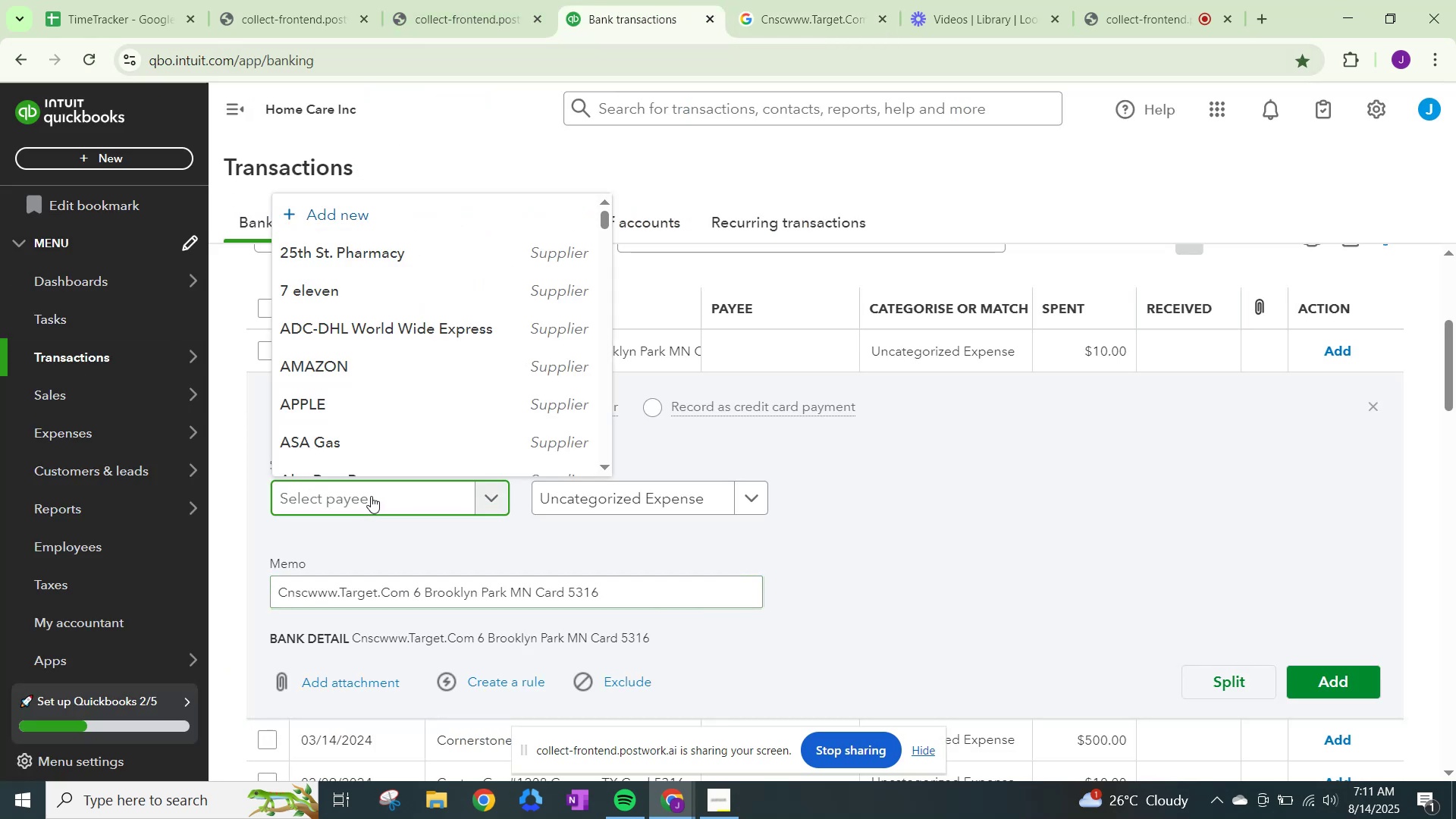 
type(Tar)
 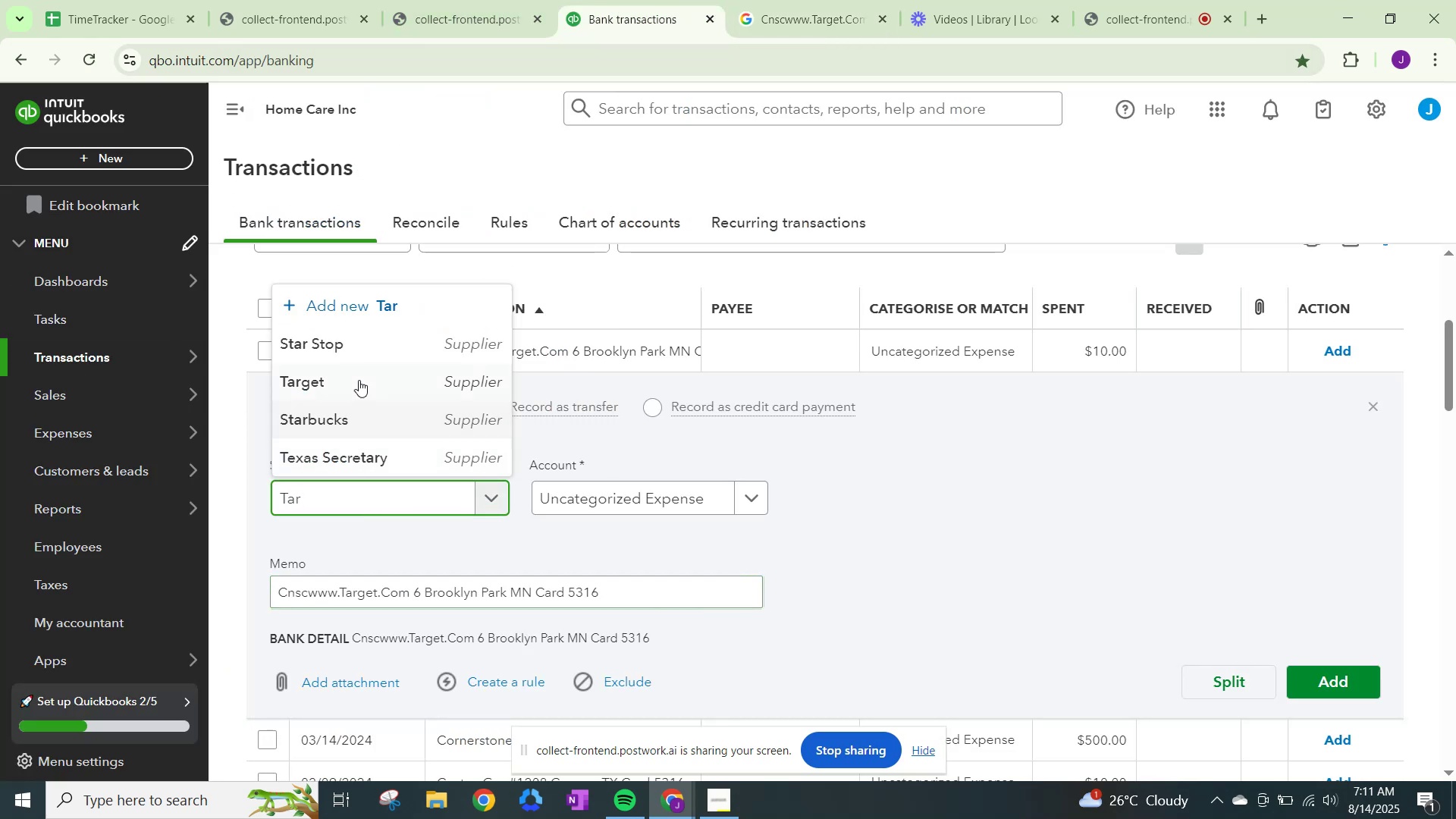 
left_click([358, 371])
 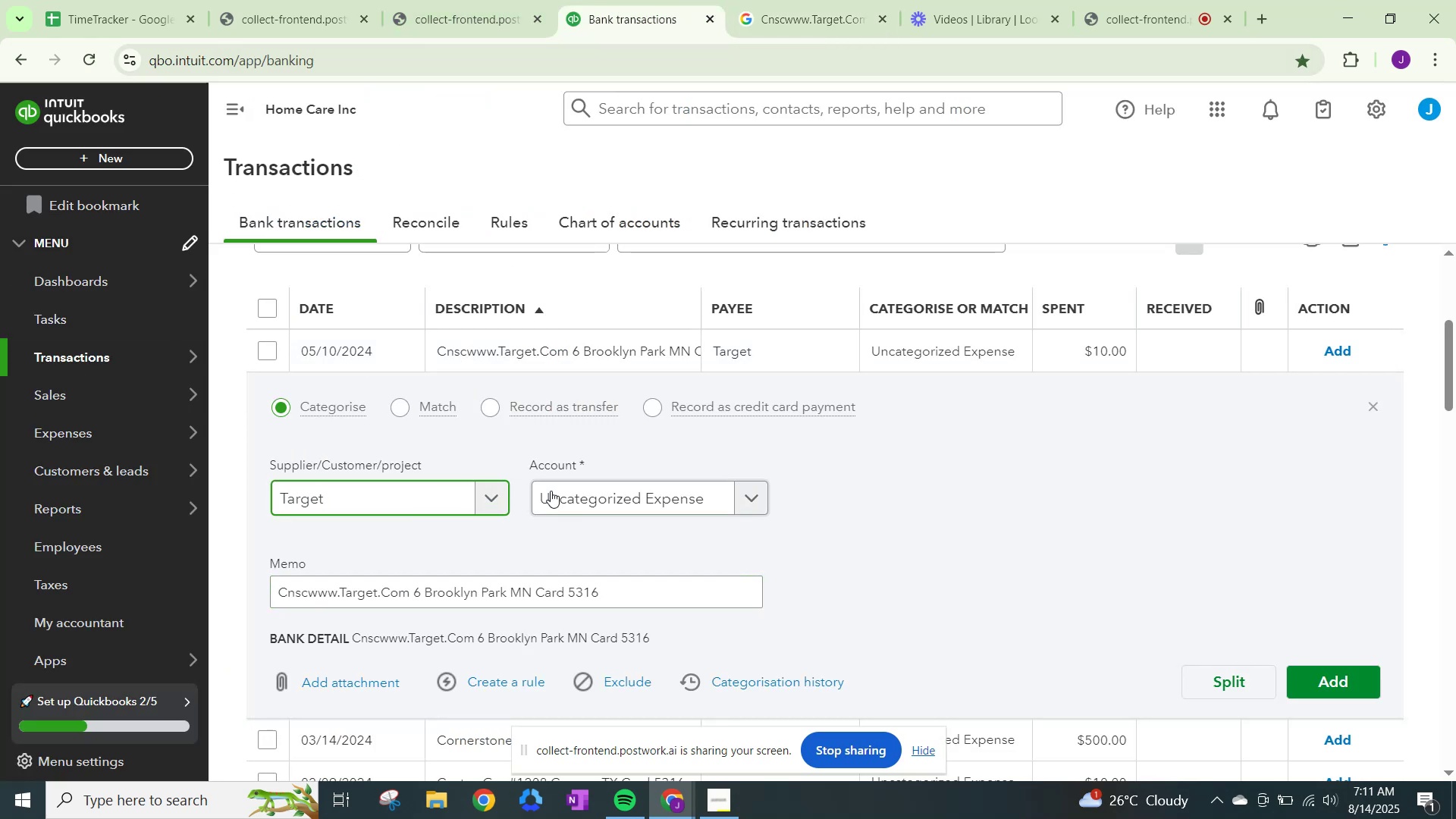 
left_click([578, 497])
 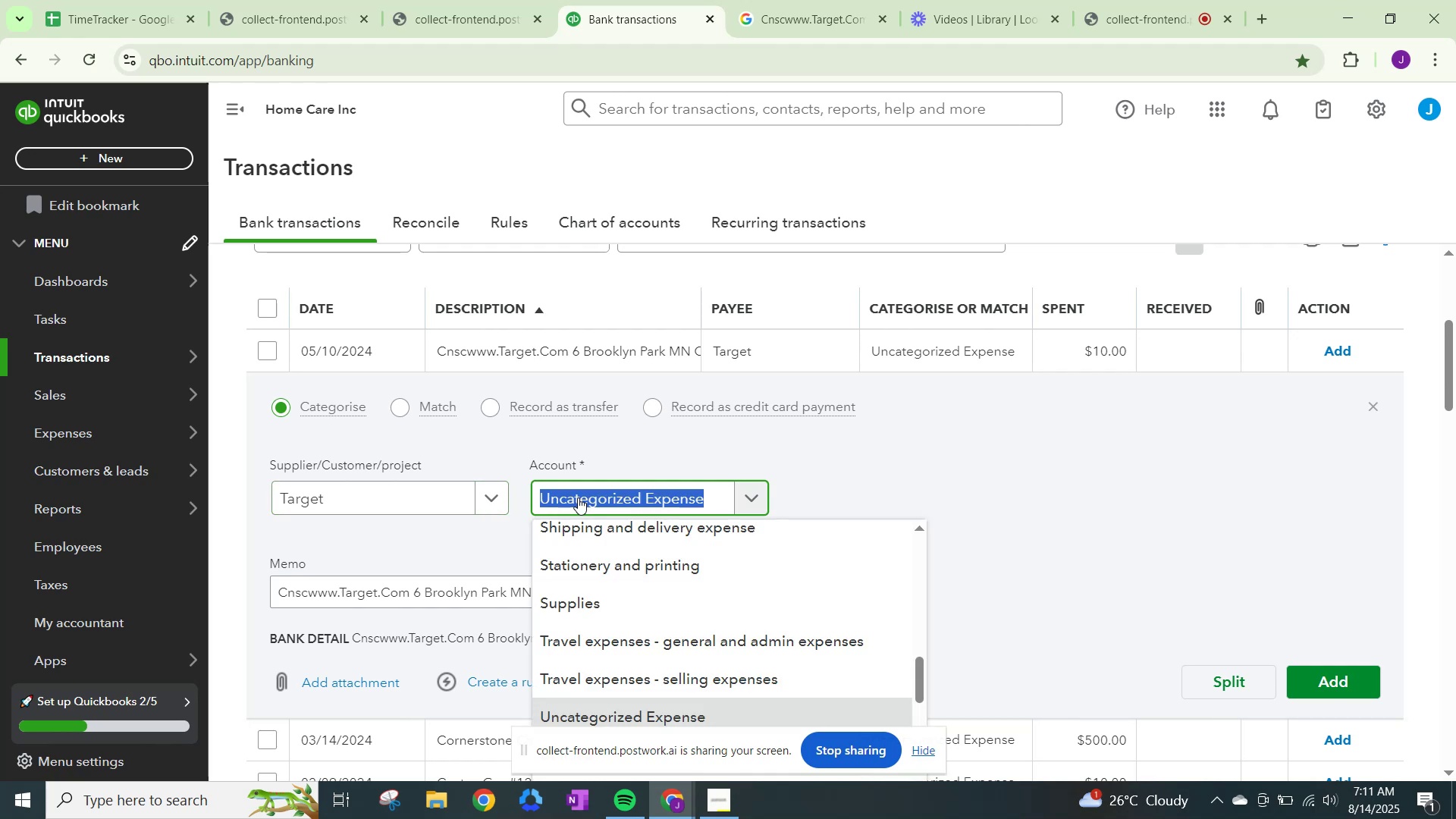 
type(other)
 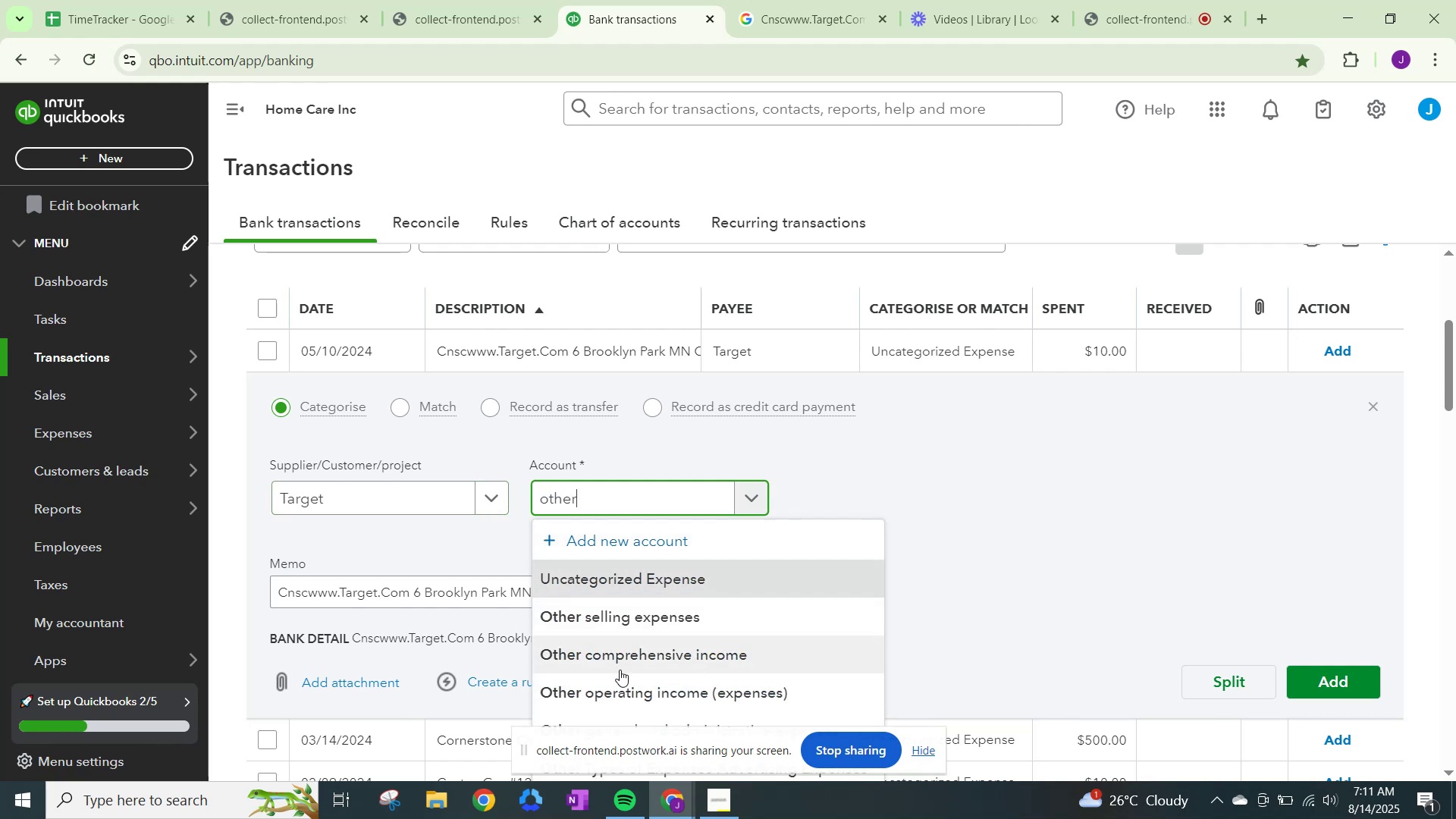 
scroll: coordinate [625, 703], scroll_direction: down, amount: 4.0
 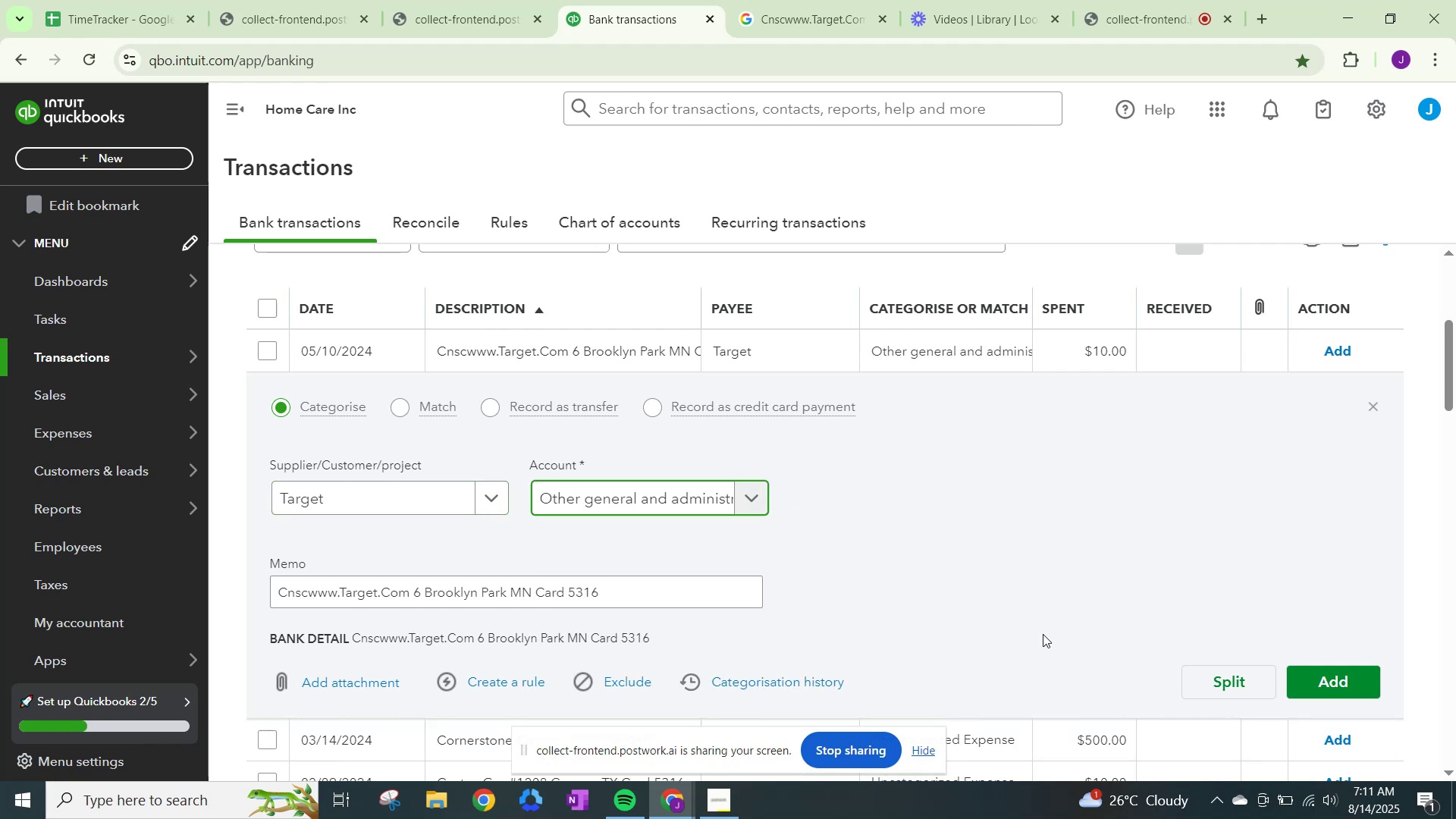 
left_click([1351, 689])
 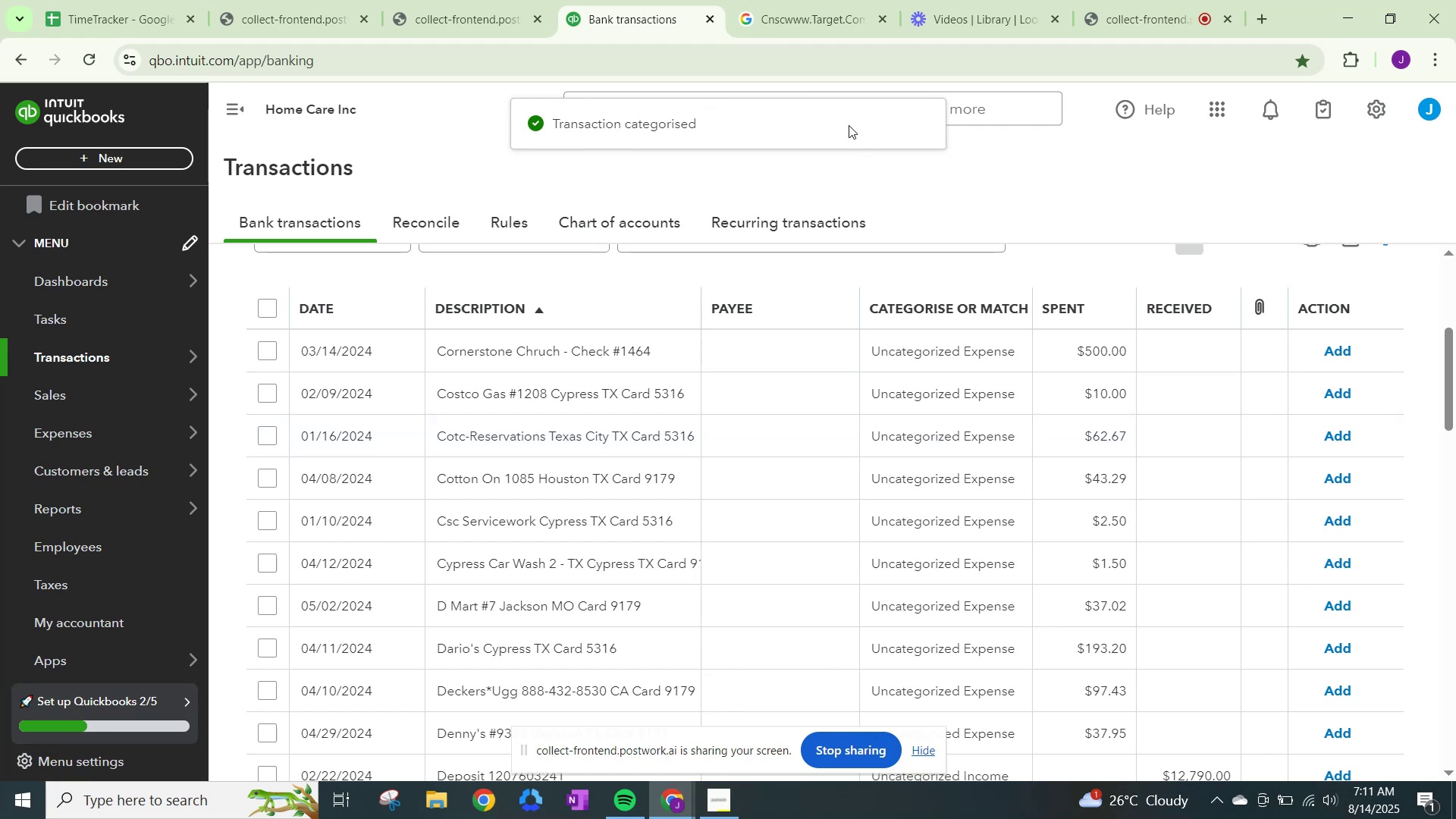 
wait(6.76)
 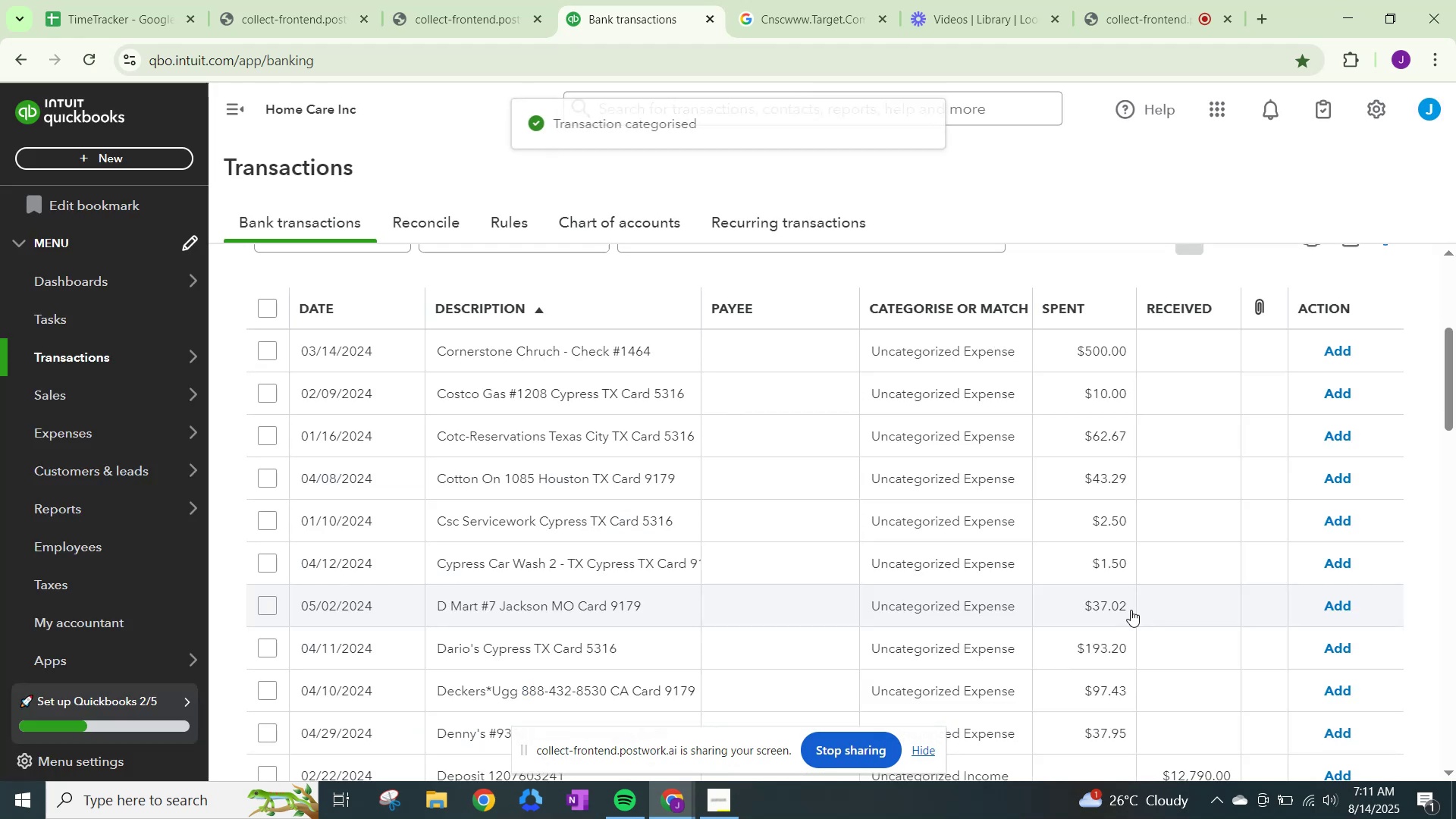 
left_click([811, 7])
 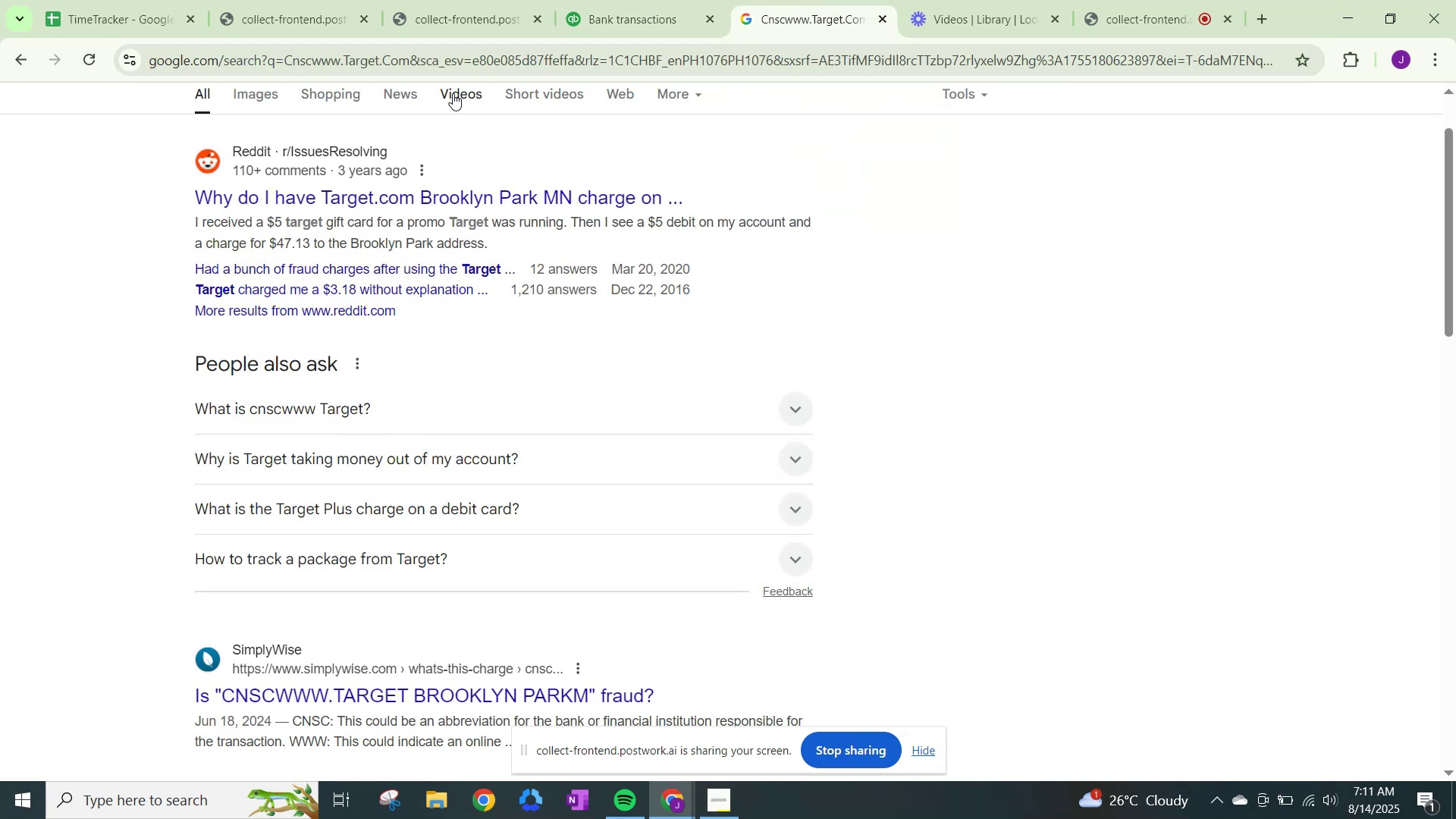 
left_click([470, 50])
 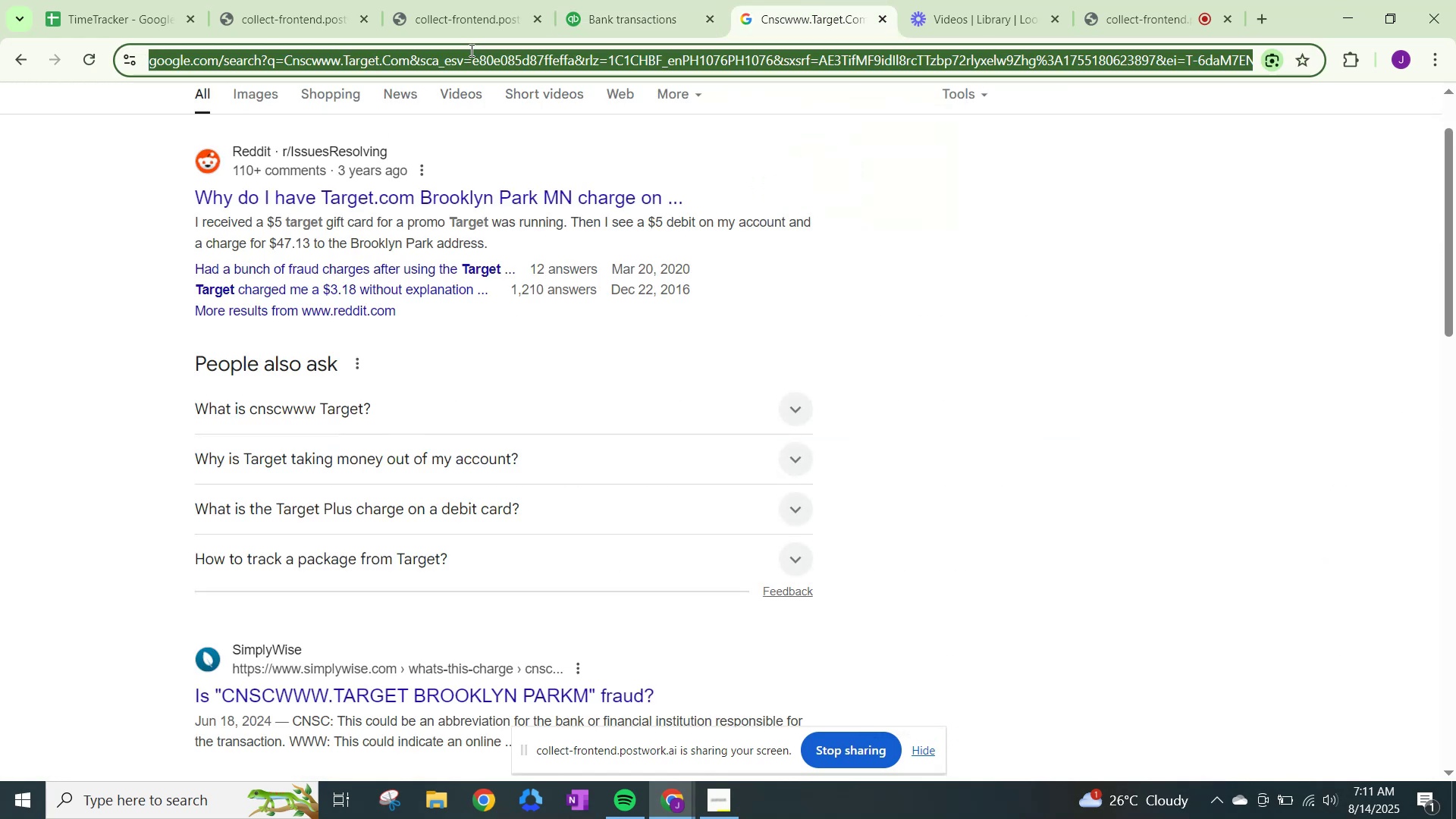 
type(cro)
key(Backspace)
key(Backspace)
type(ornr)
key(Backspace)
key(Backspace)
type(er)
key(Backspace)
key(Backspace)
type(nerstoe)
 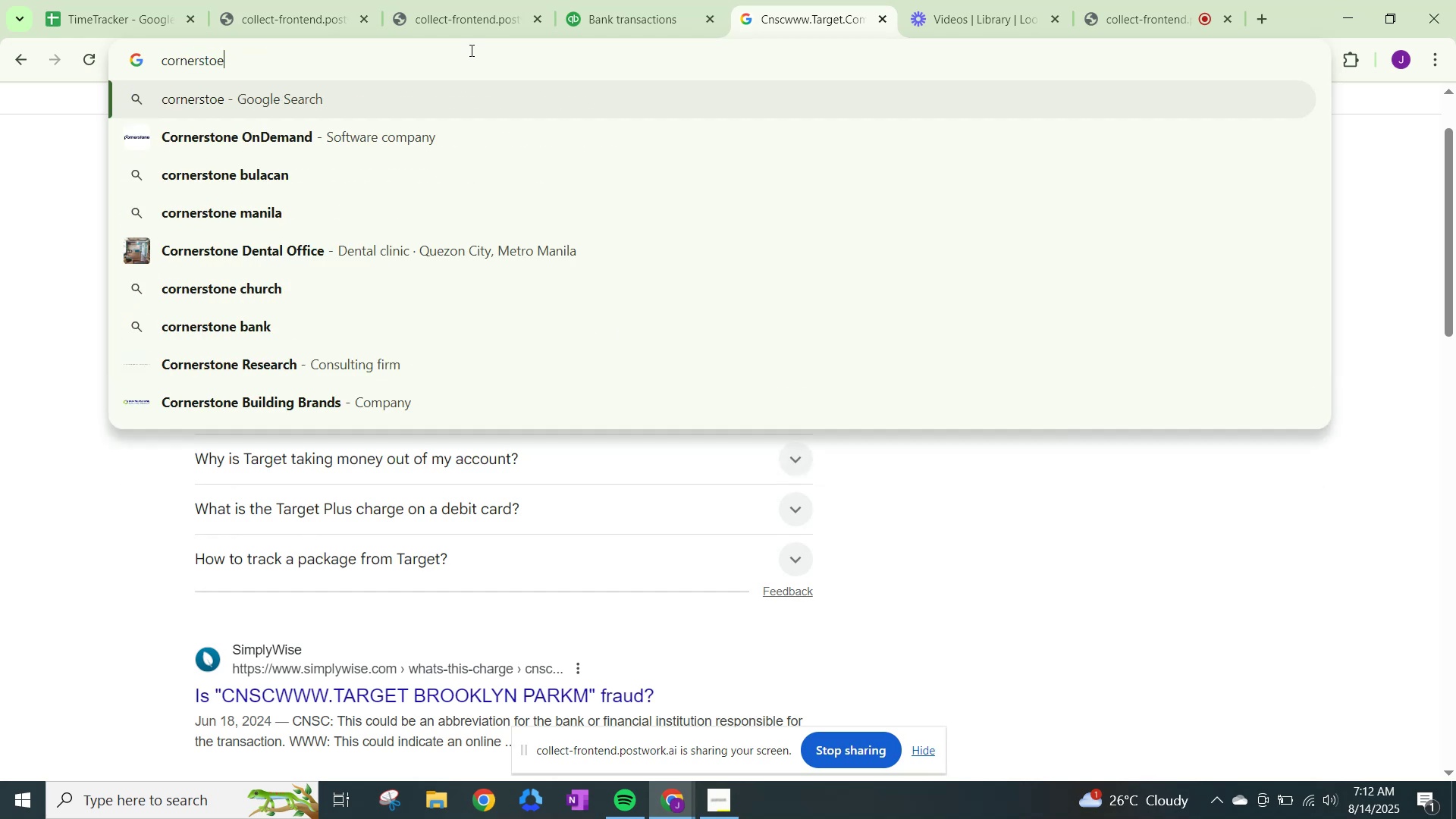 
key(Backspace)
type(ne churcck)
 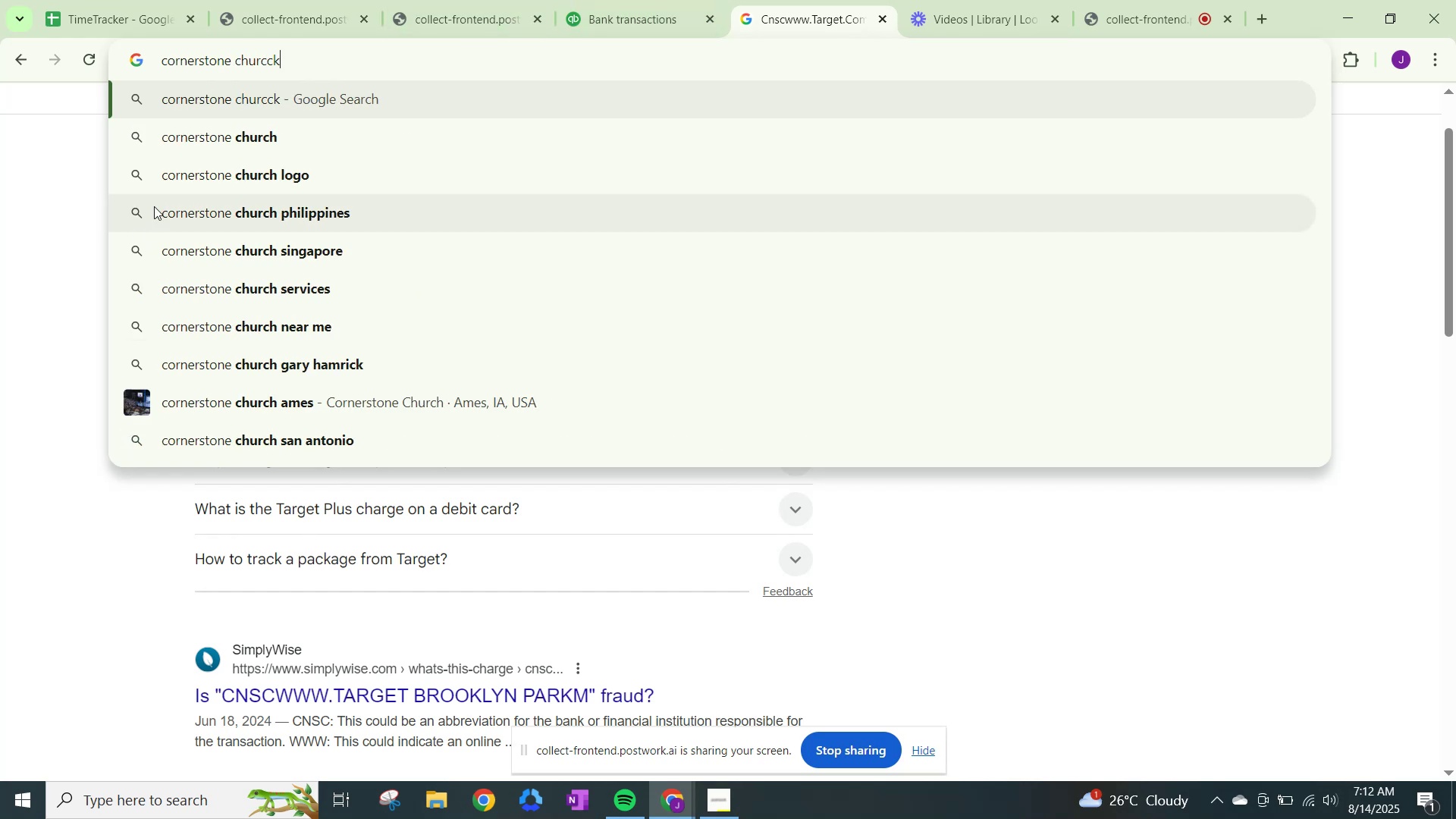 
left_click([213, 149])
 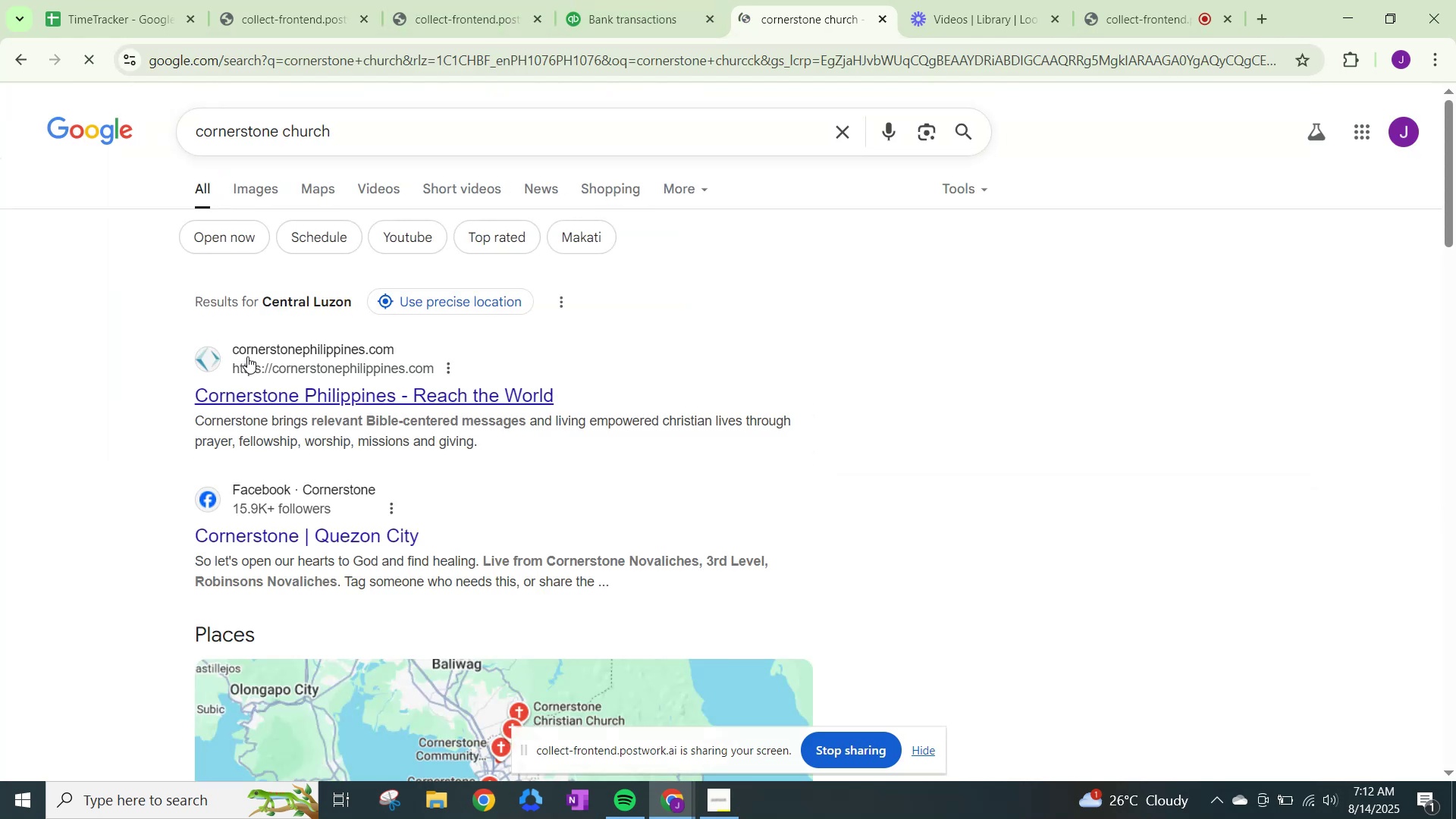 
scroll: coordinate [296, 384], scroll_direction: down, amount: 8.0
 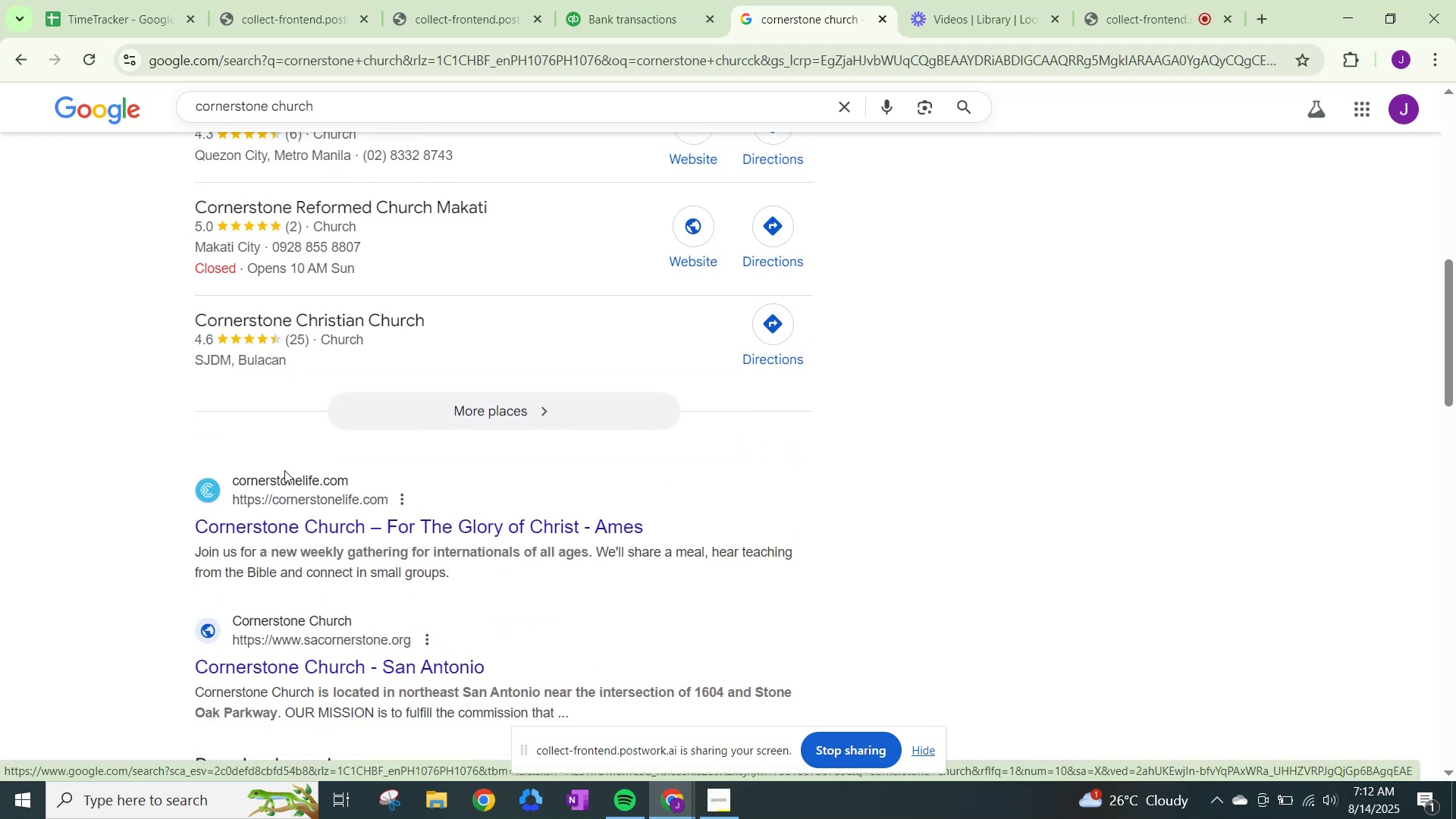 
left_click([599, 0])
 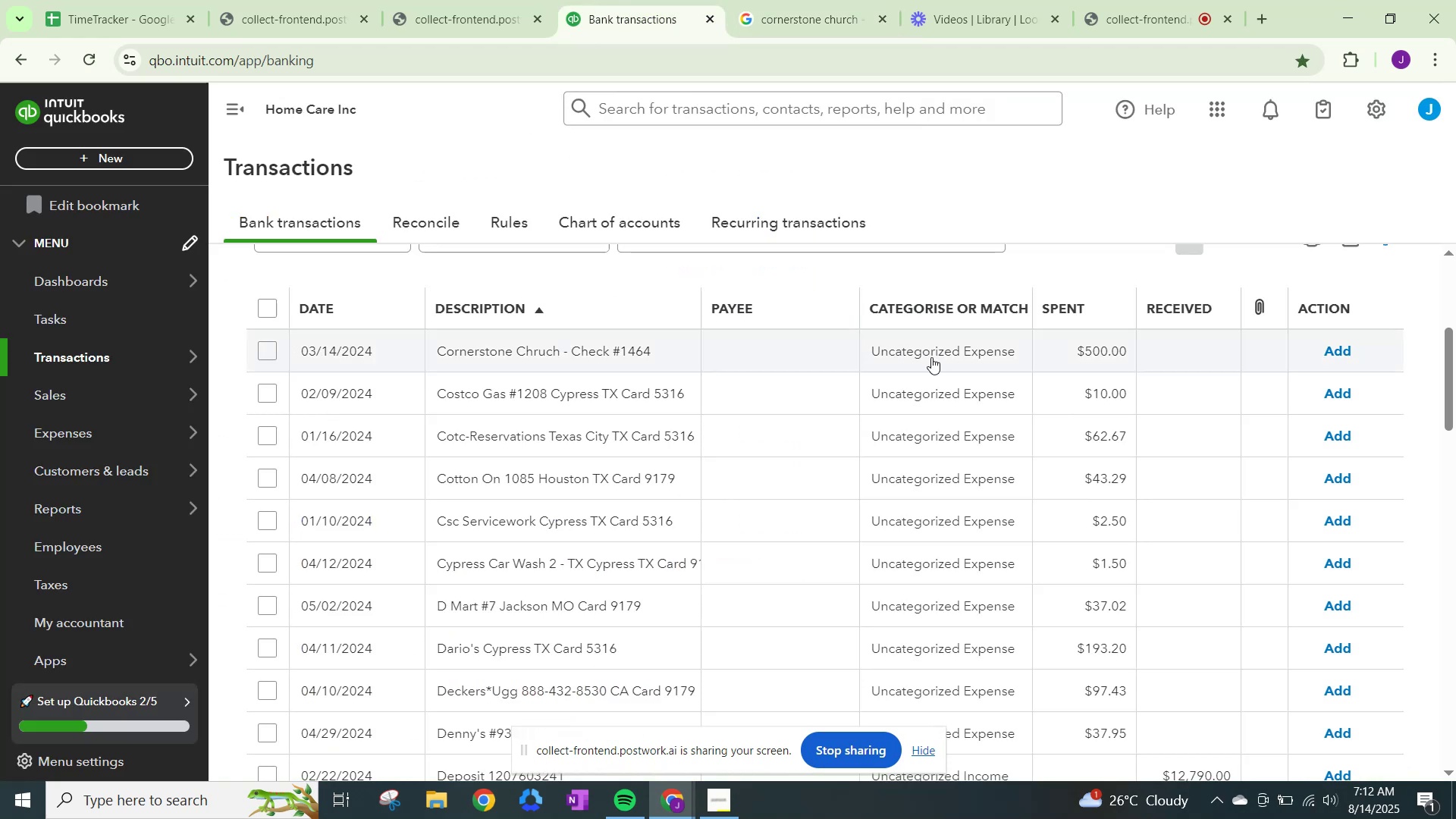 
left_click([931, 357])
 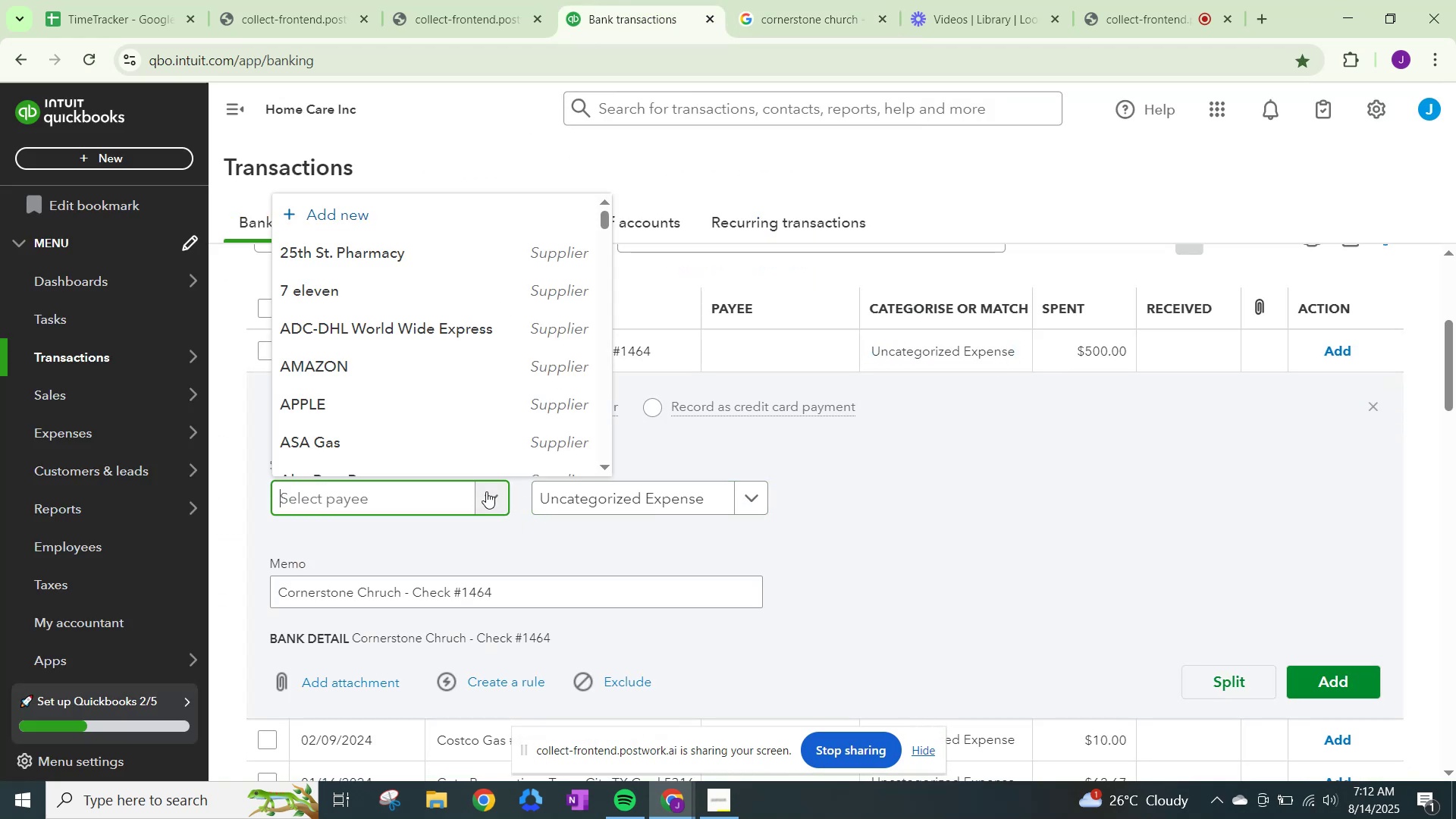 
type(Cornerstone Chruch)
key(Backspace)
key(Backspace)
key(Backspace)
key(Backspace)
 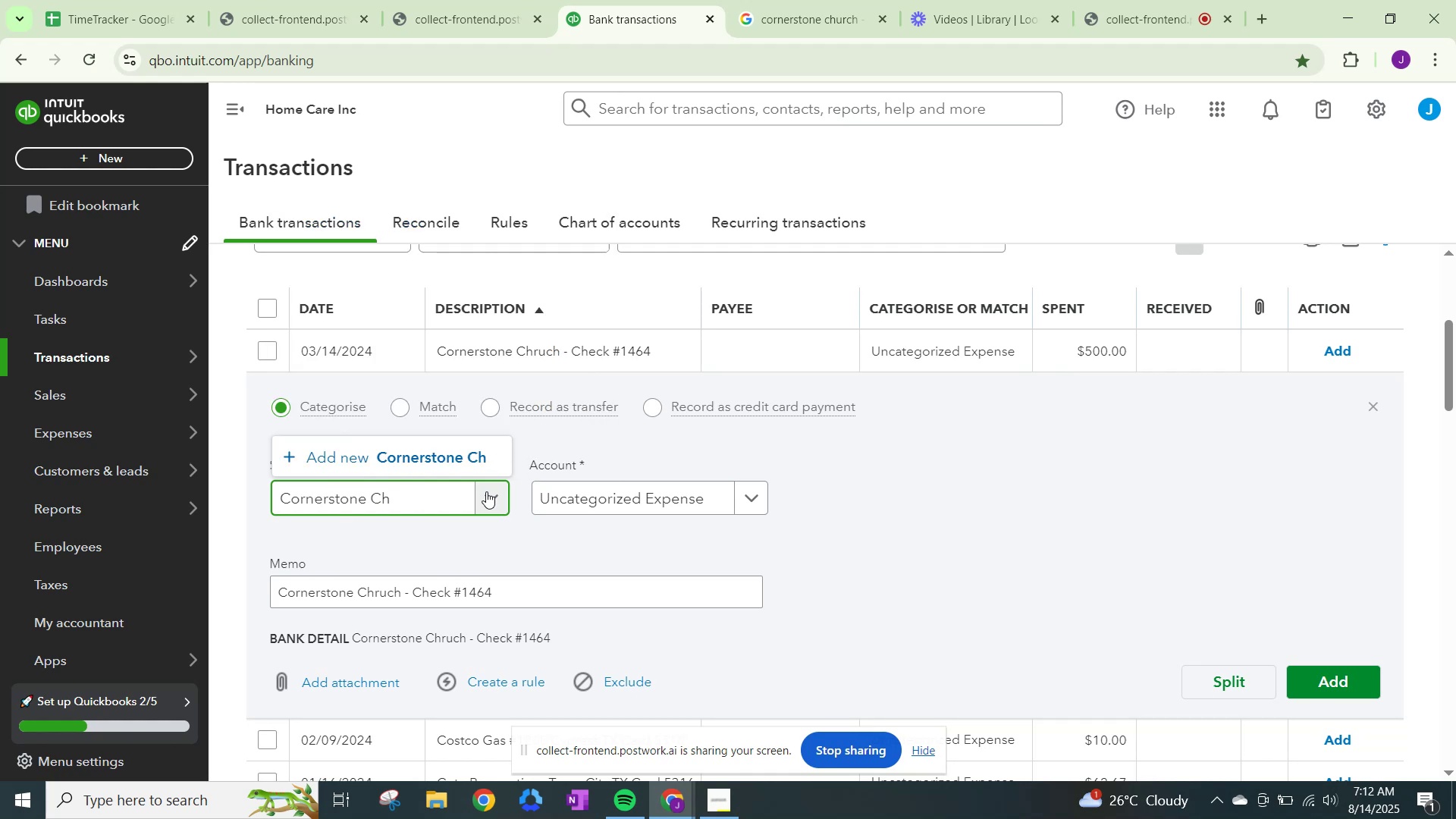 
wait(7.22)
 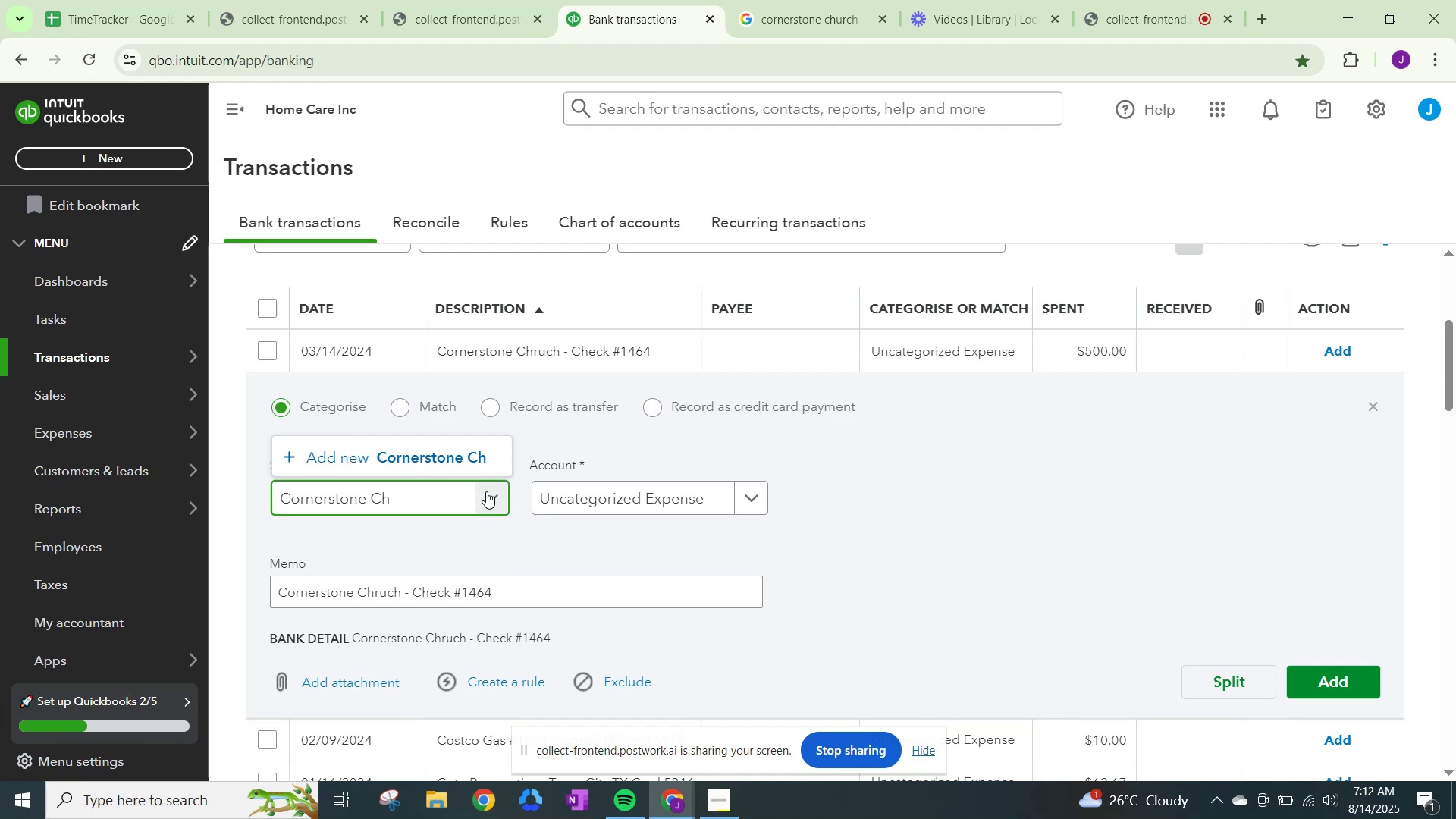 
type(urch)
 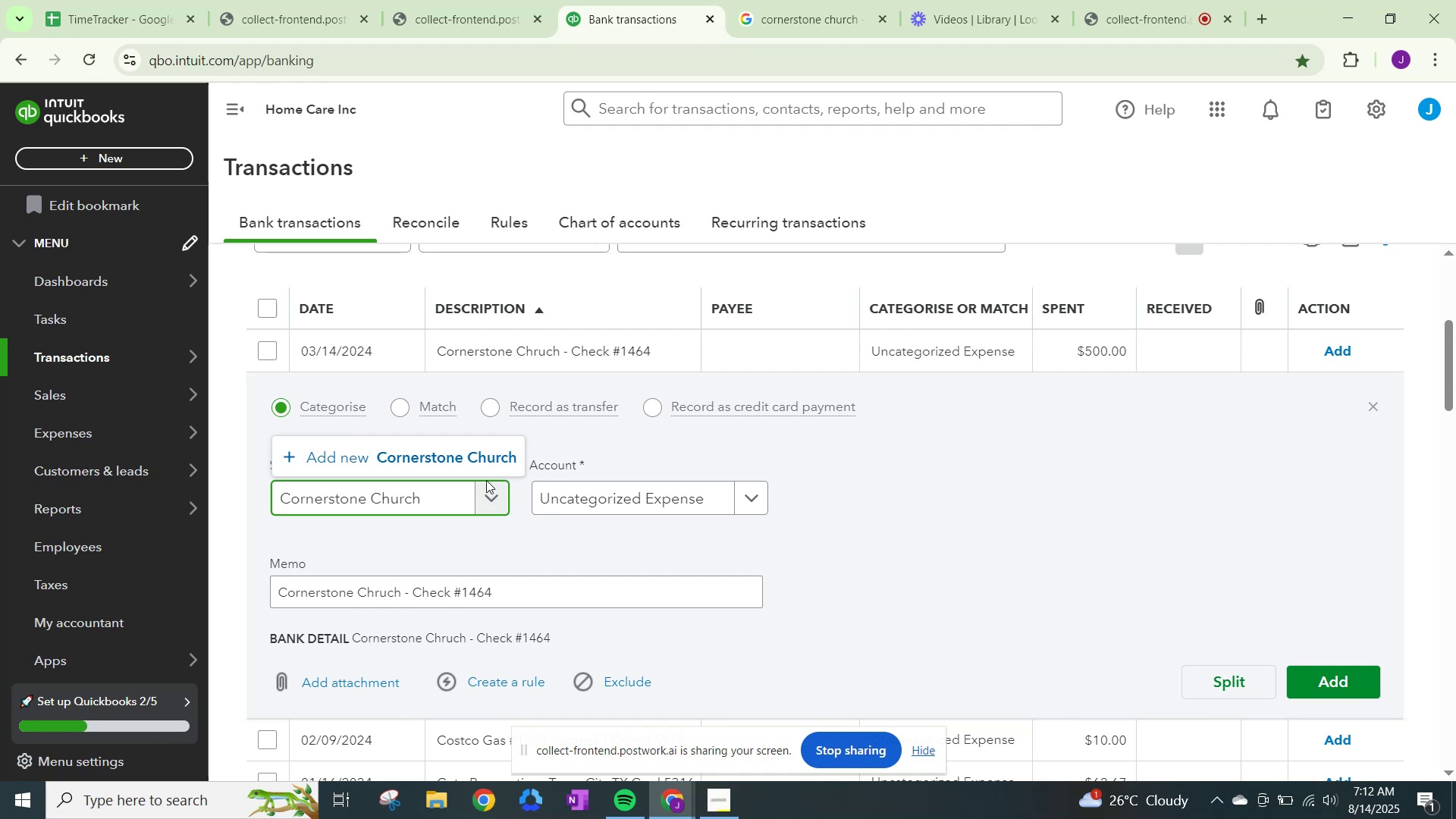 
left_click([482, 459])
 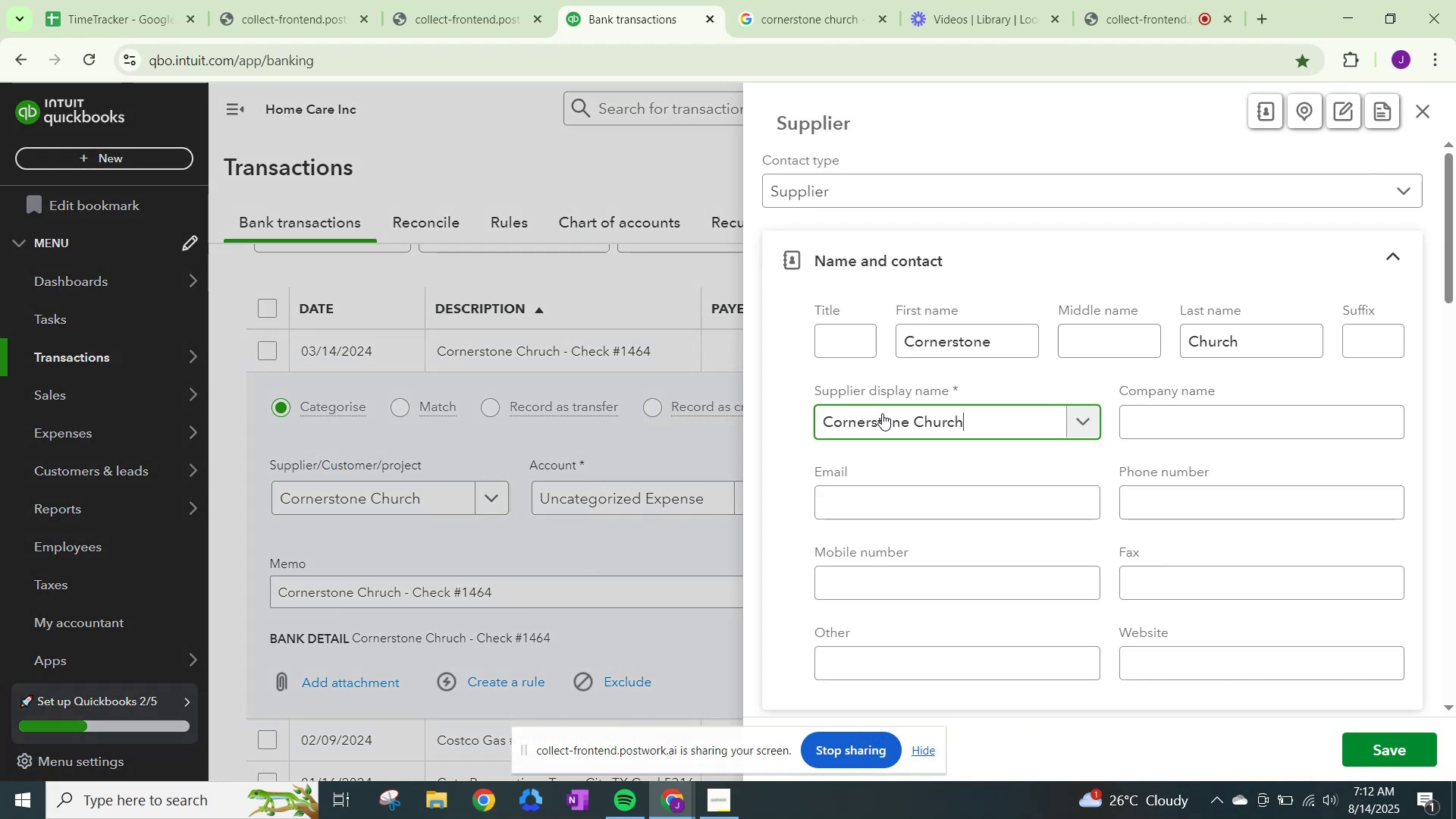 
scroll: coordinate [1006, 485], scroll_direction: down, amount: 20.0
 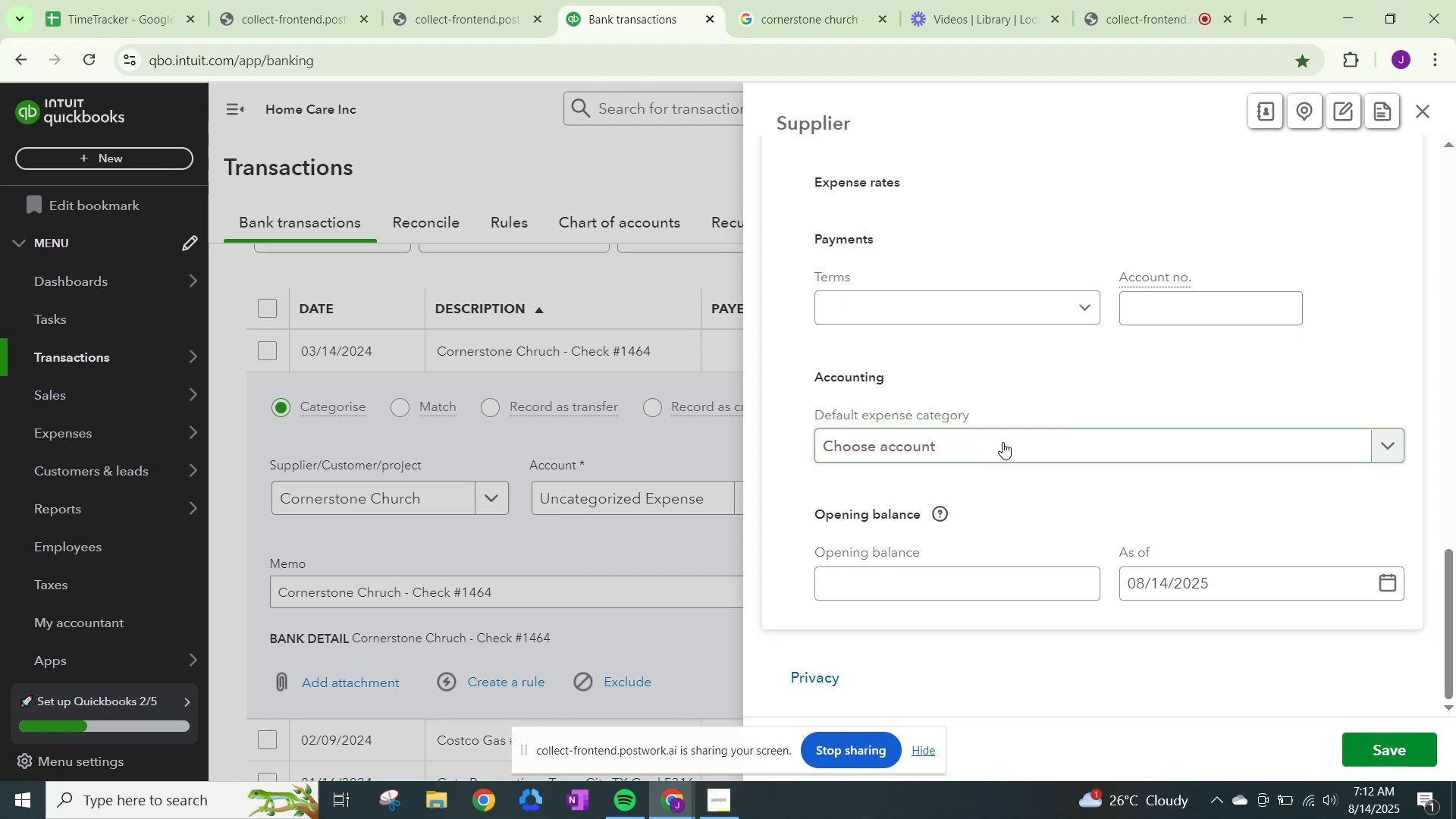 
left_click([1003, 441])
 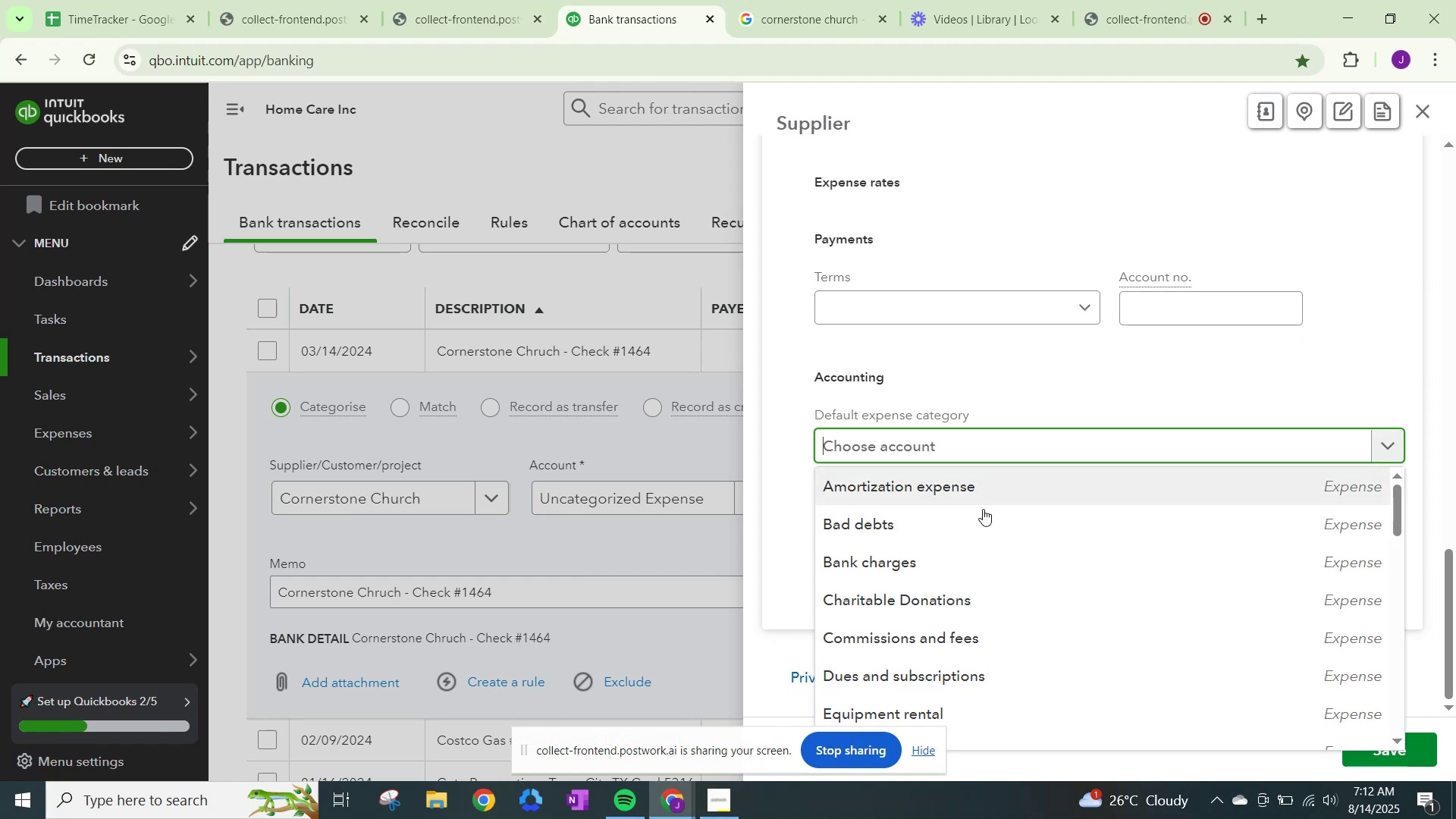 
mouse_move([962, 605])
 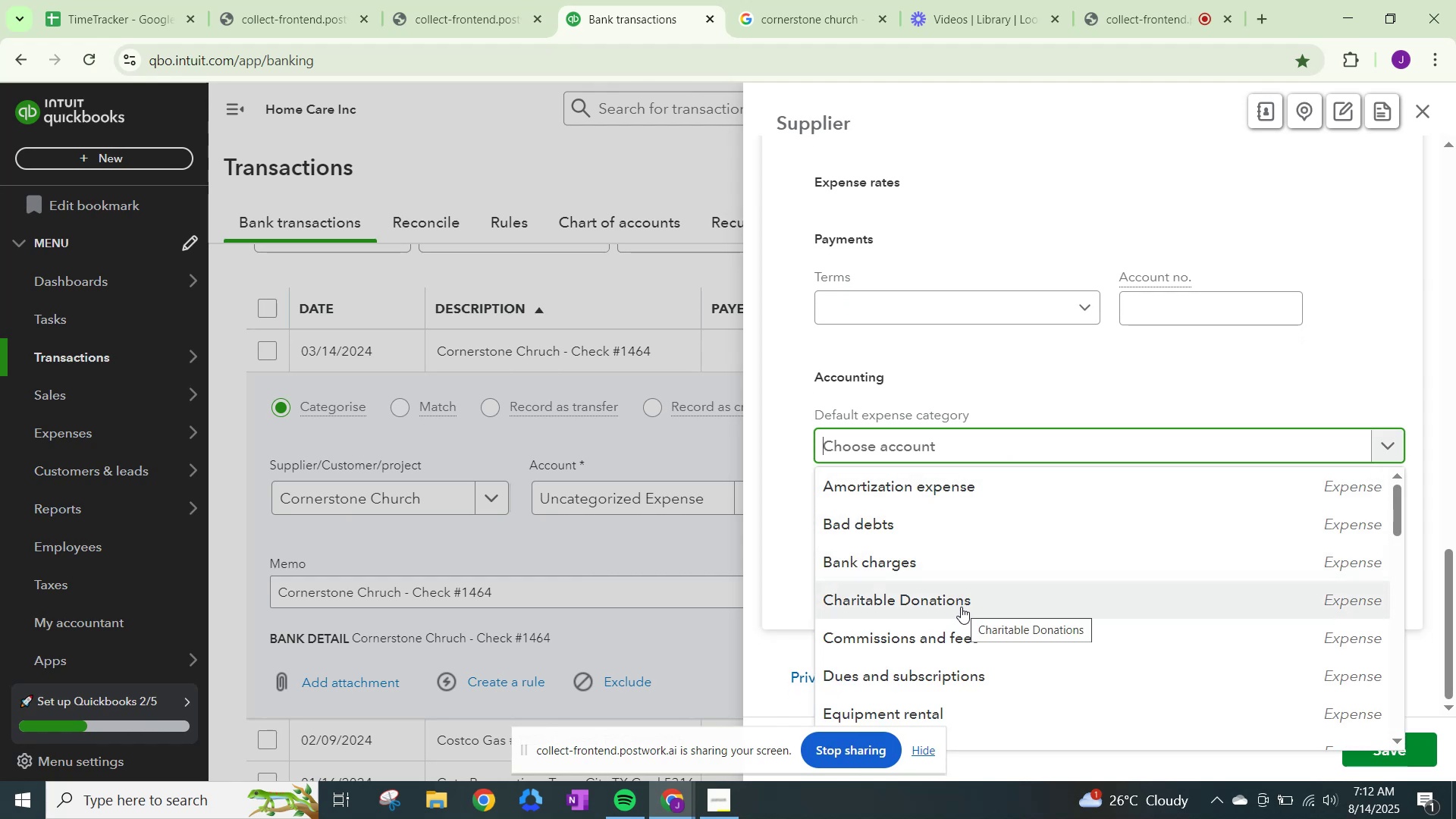 
wait(6.4)
 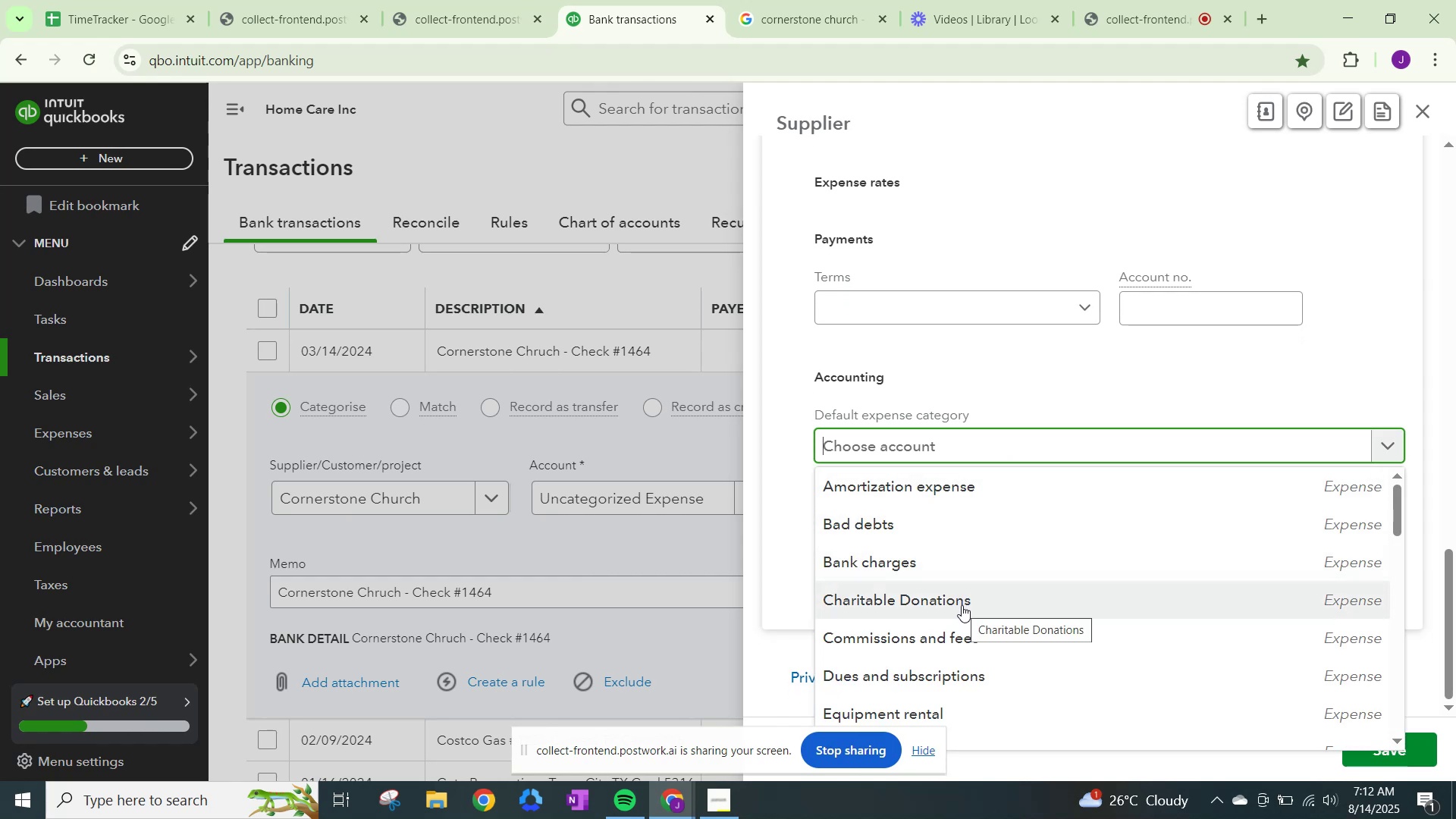 
type(other)
 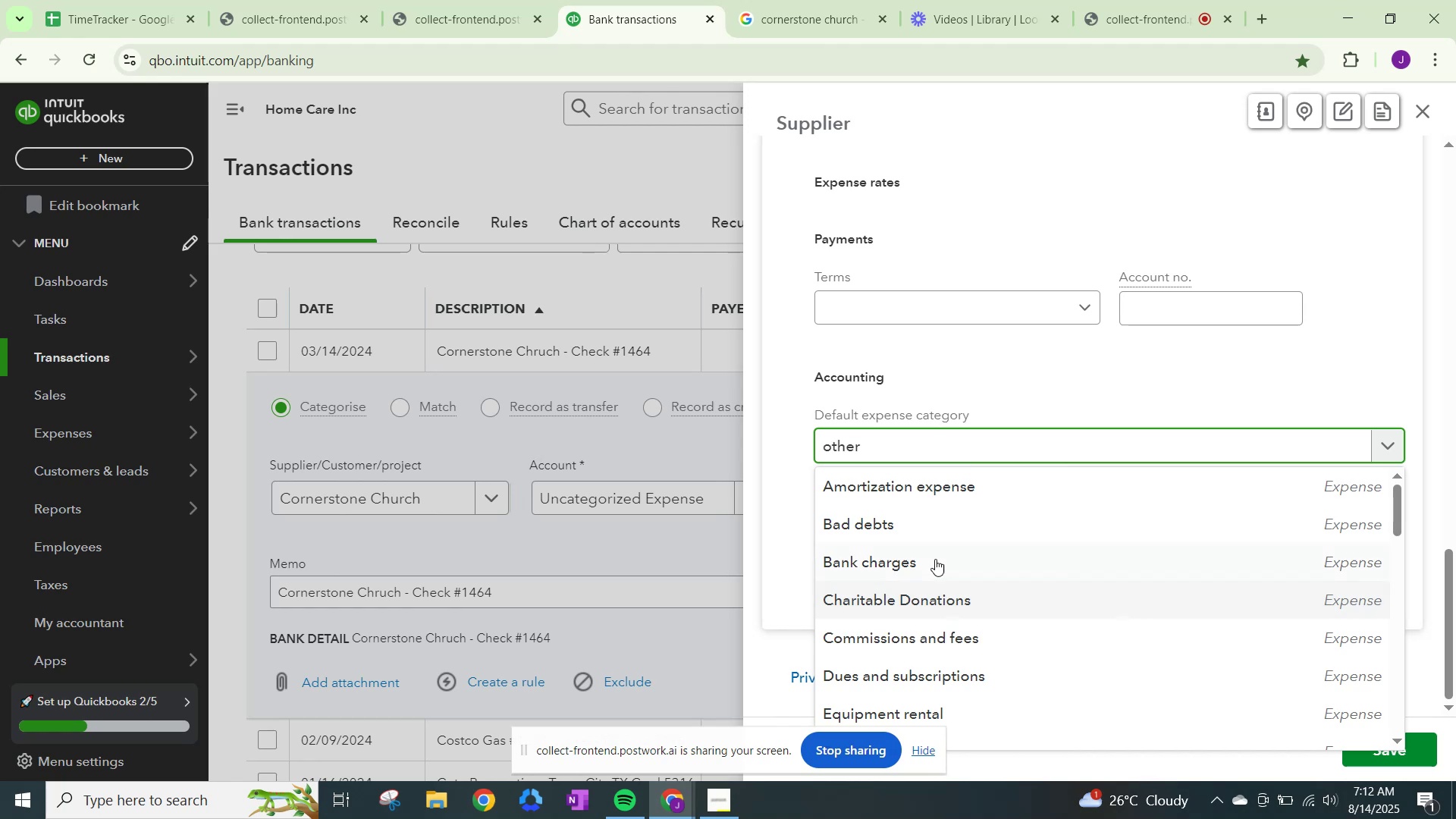 
mouse_move([930, 507])
 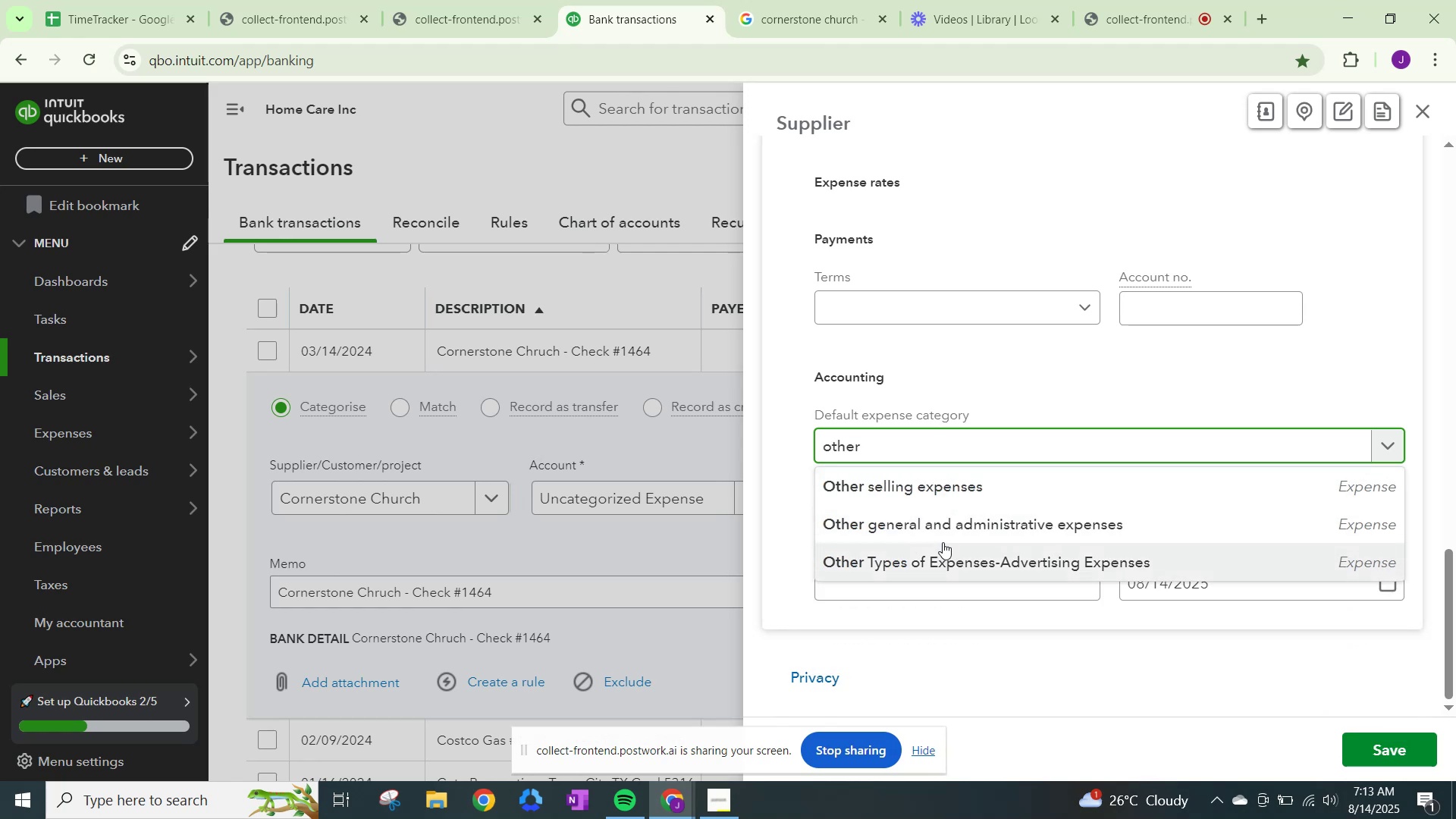 
left_click([948, 533])
 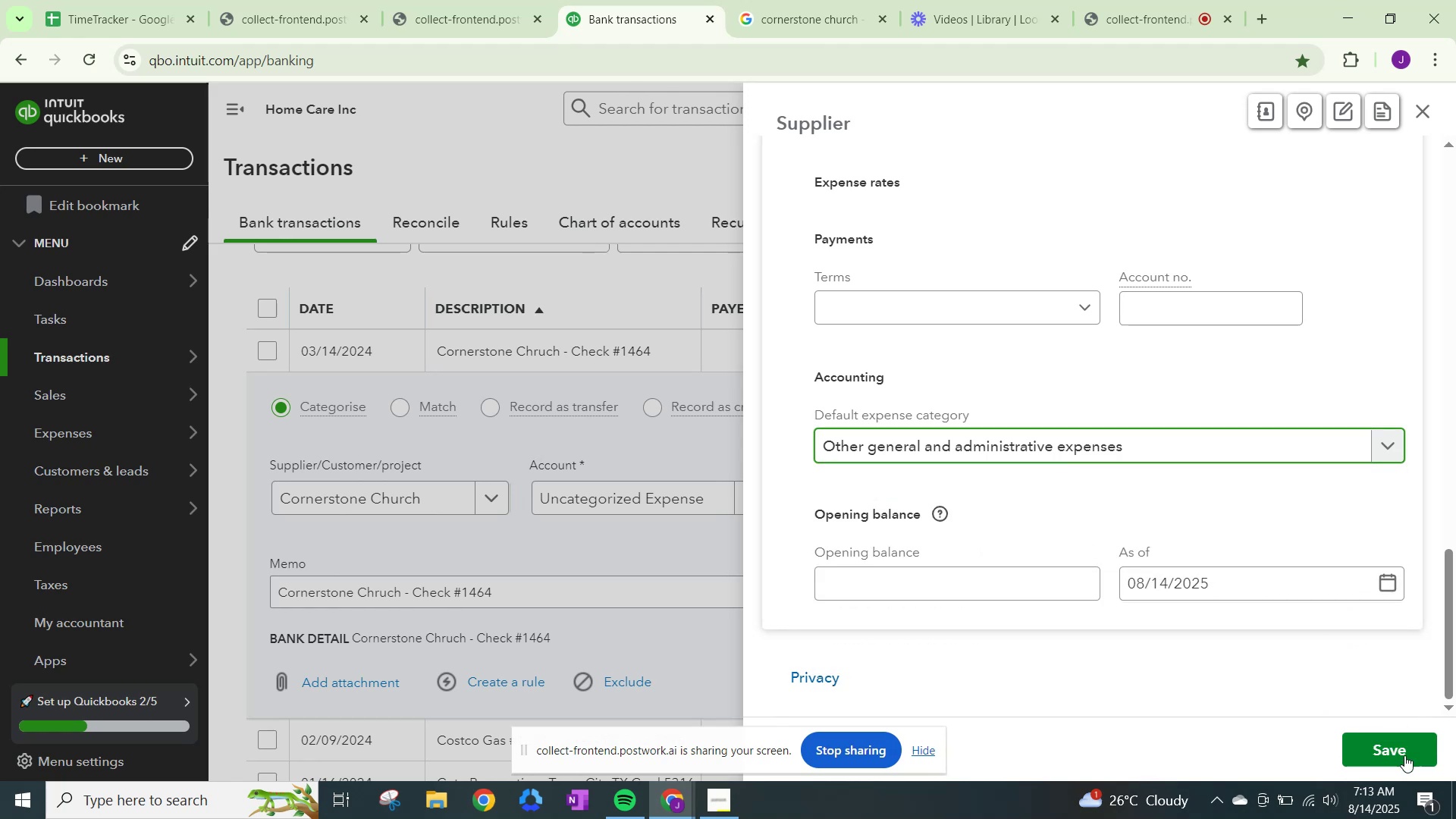 
left_click([1395, 747])
 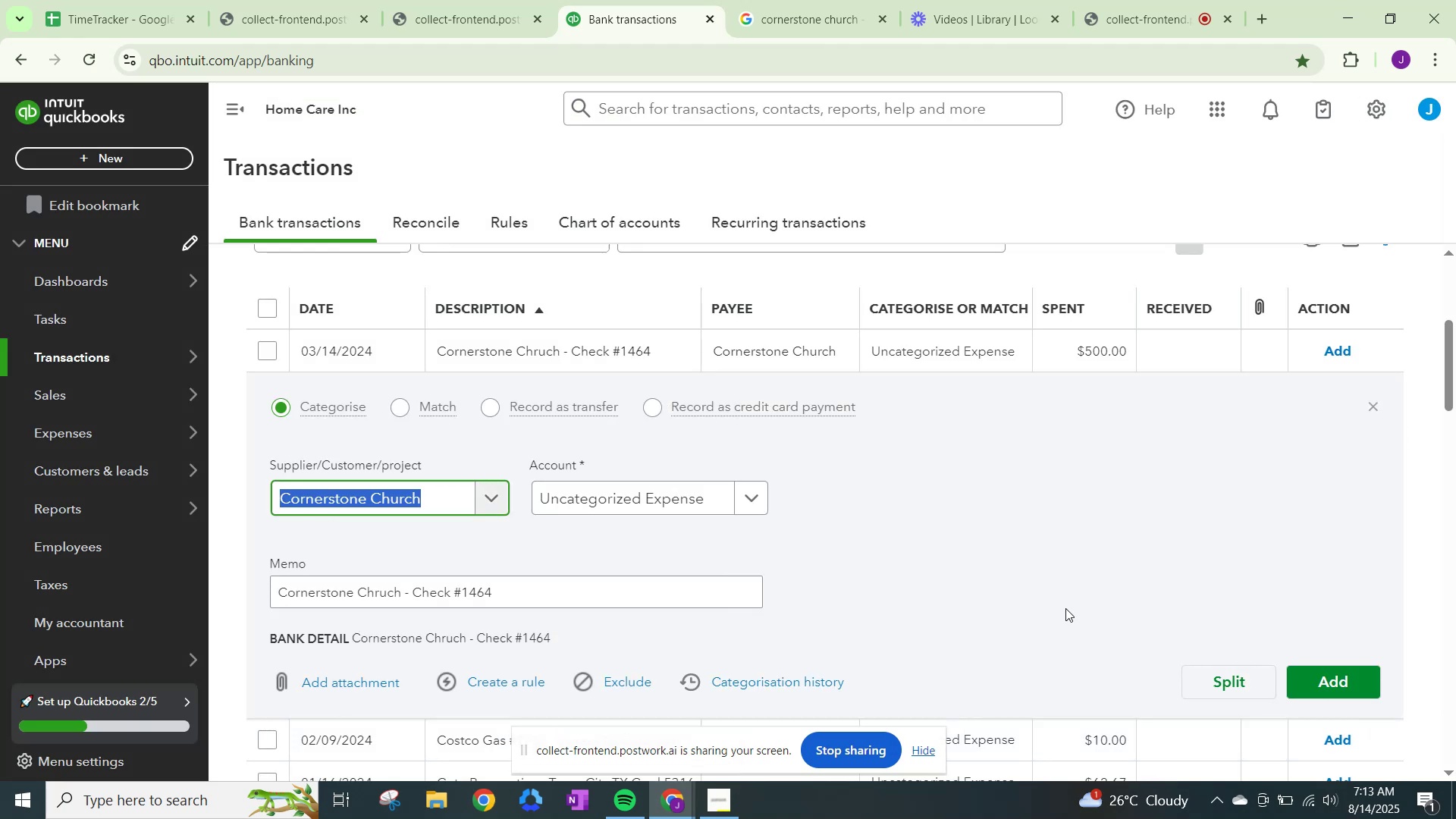 
left_click([686, 506])
 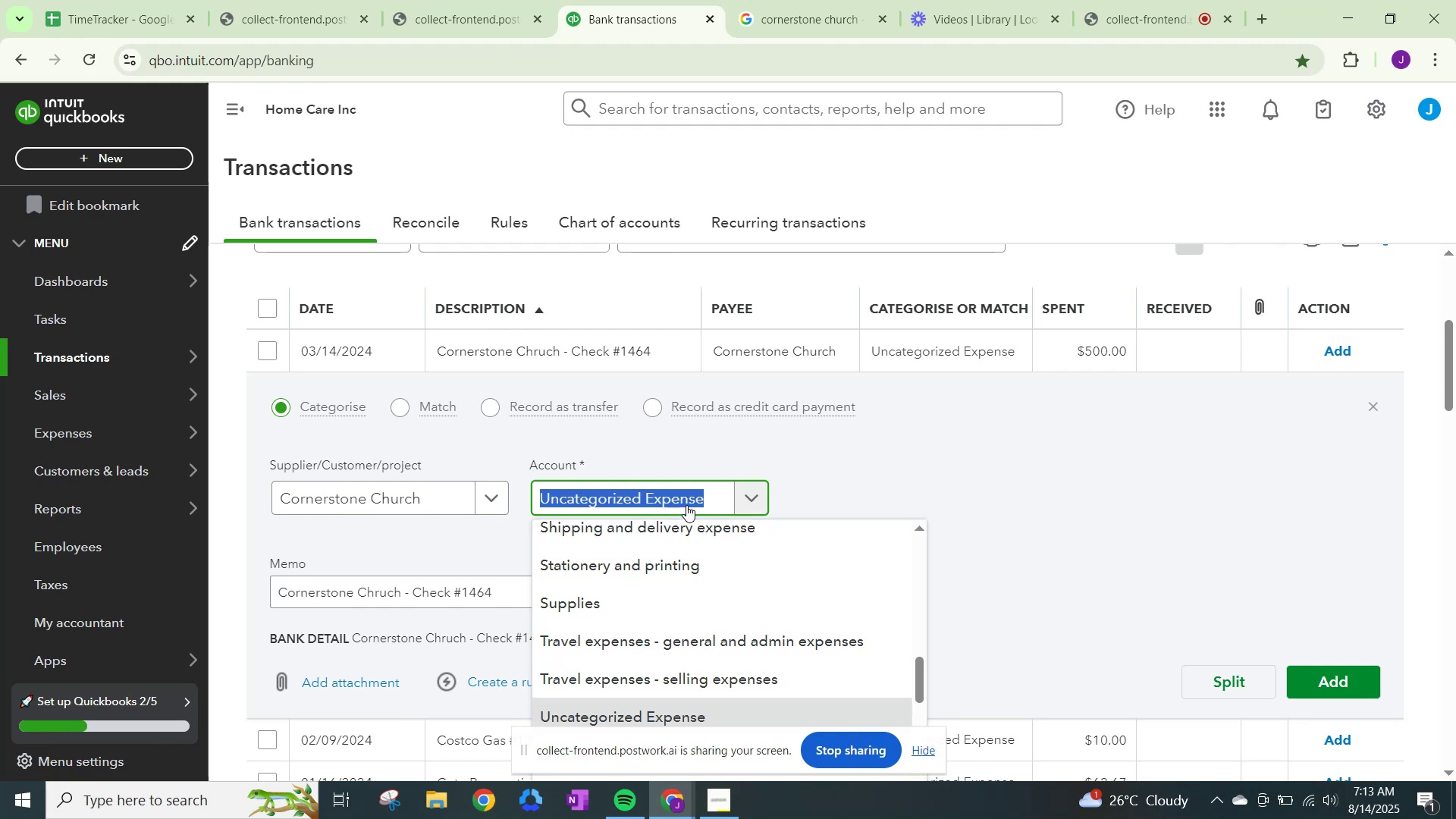 
type(other)
 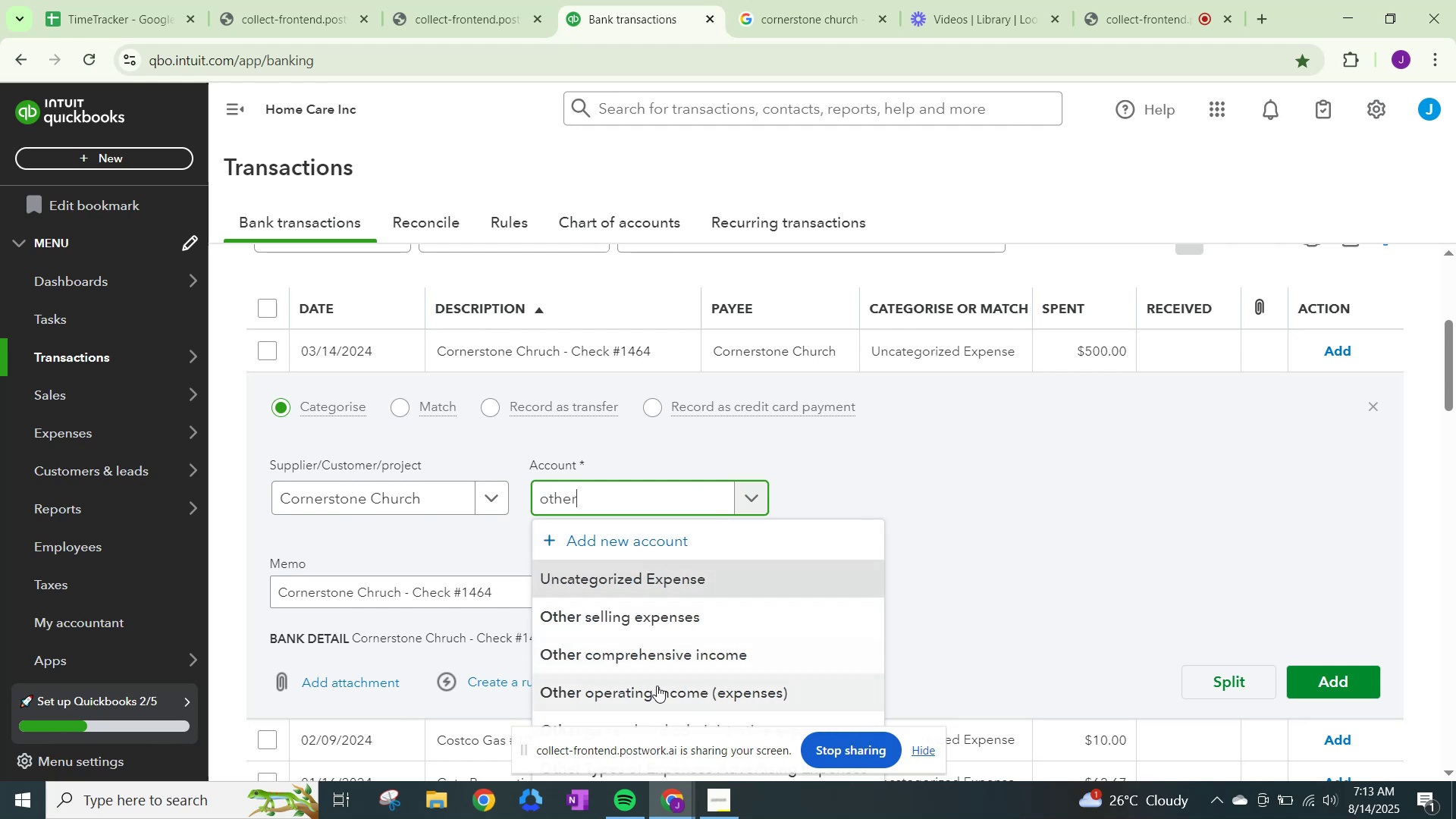 
scroll: coordinate [661, 655], scroll_direction: down, amount: 3.0
 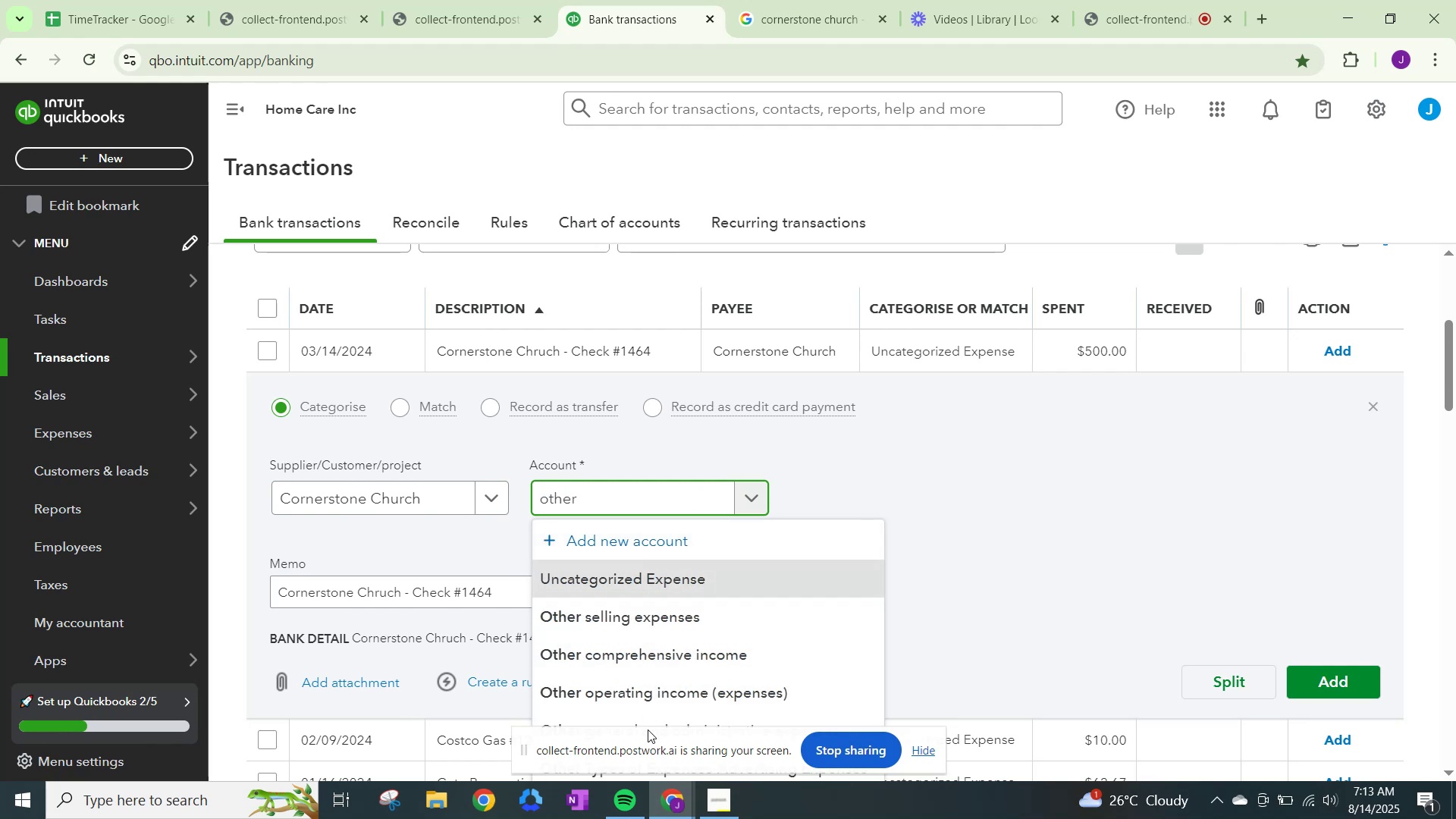 
left_click([652, 725])
 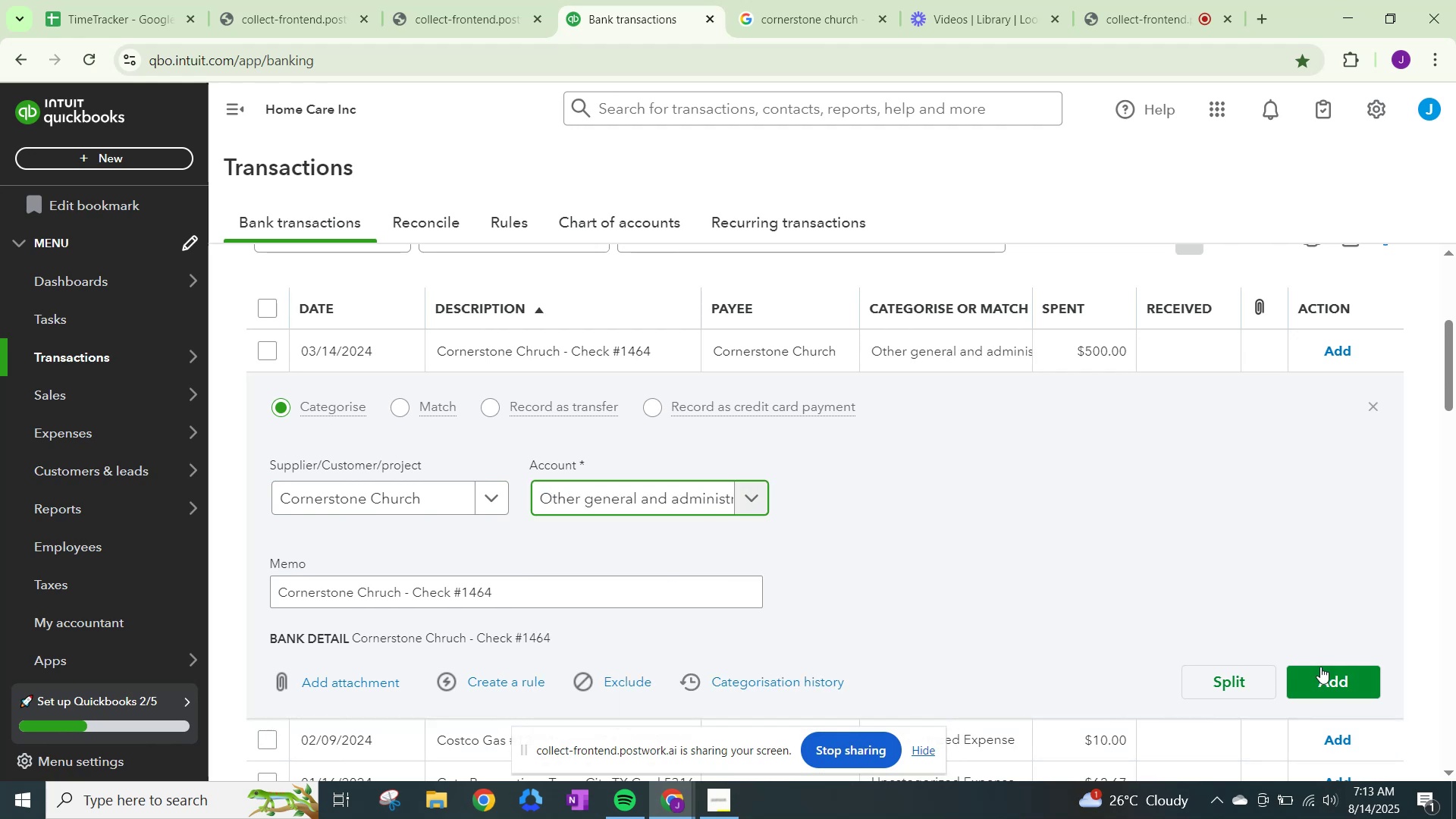 
left_click([1338, 681])
 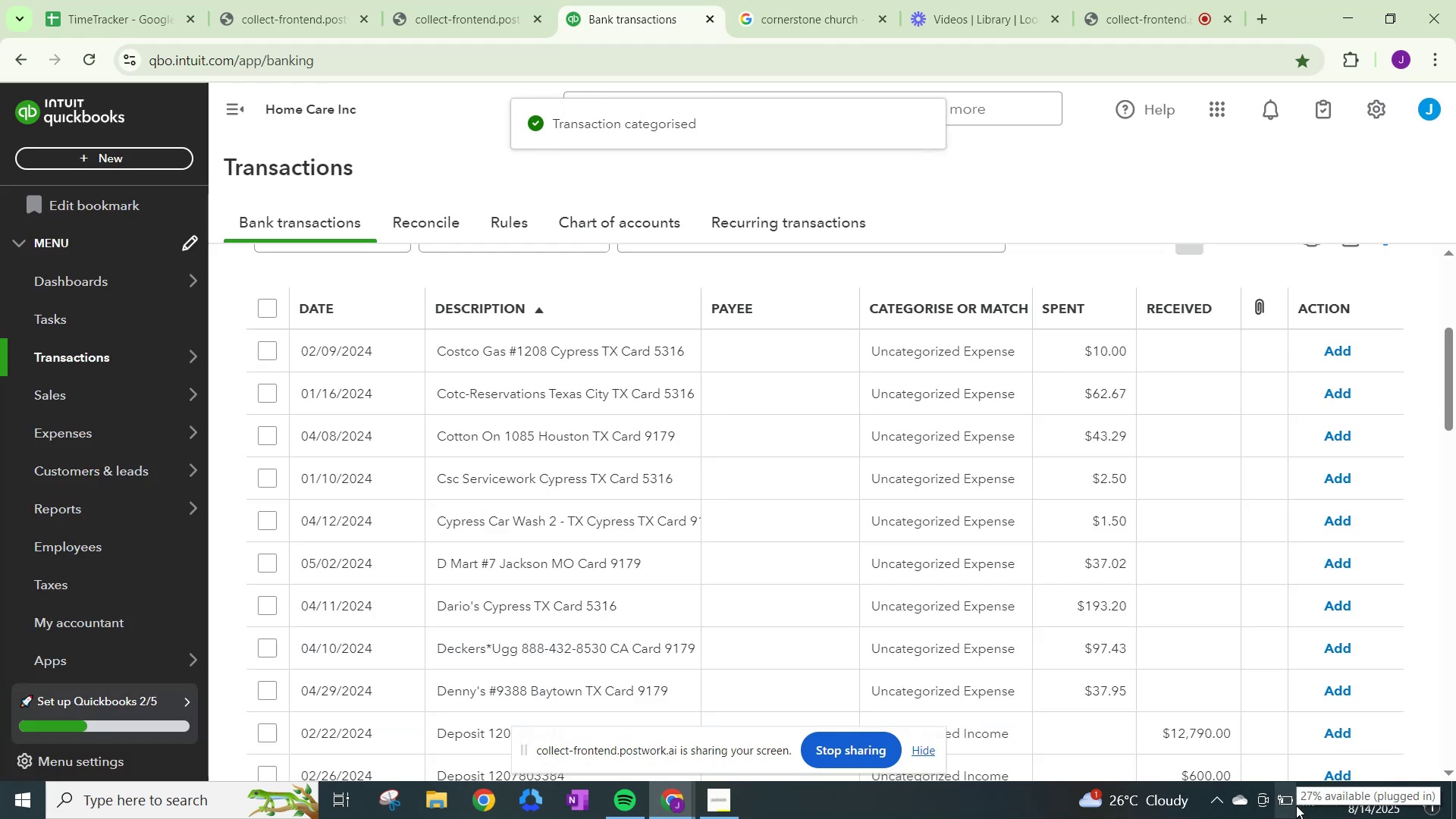 
wait(5.2)
 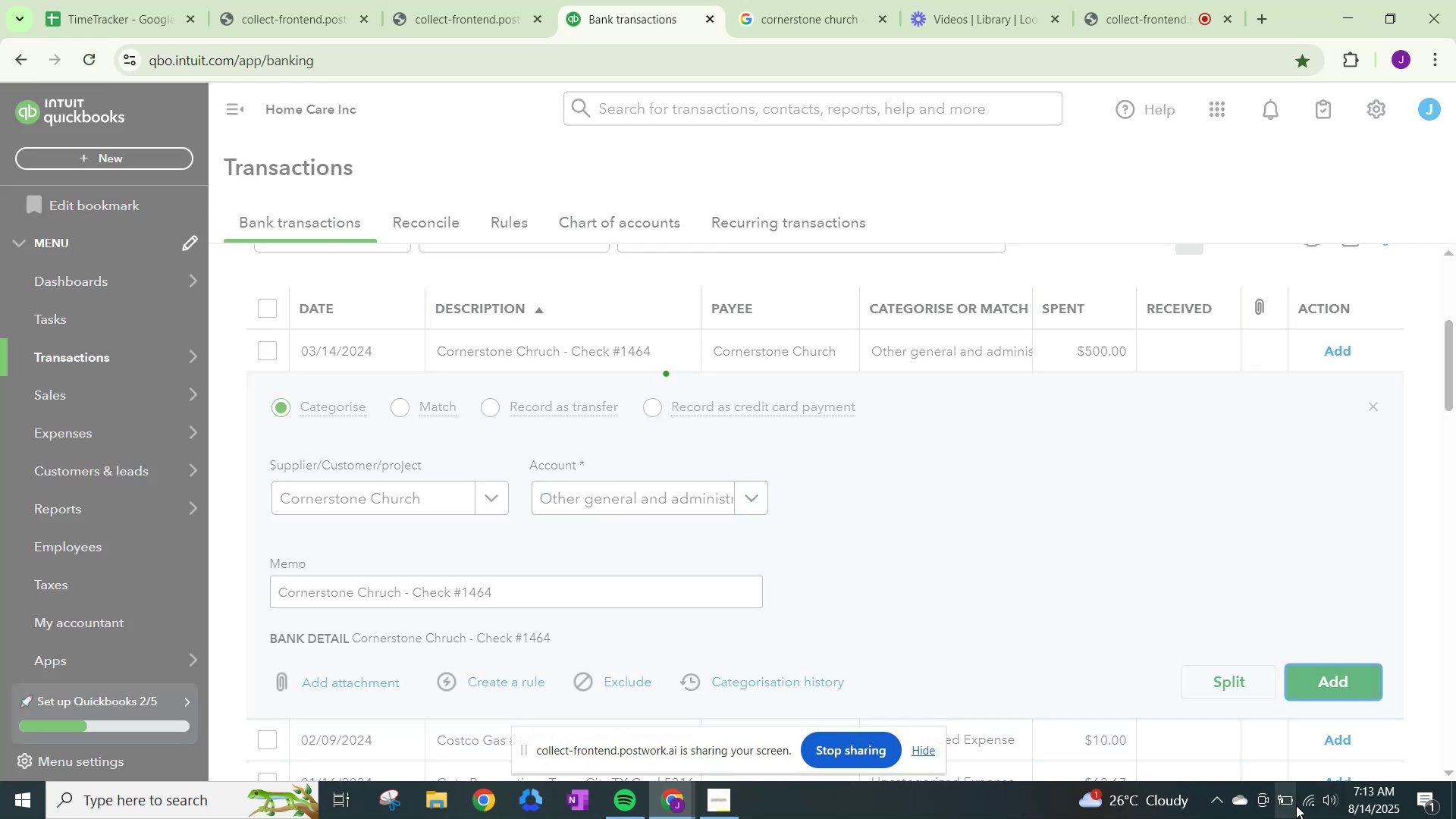 
left_click([968, 350])
 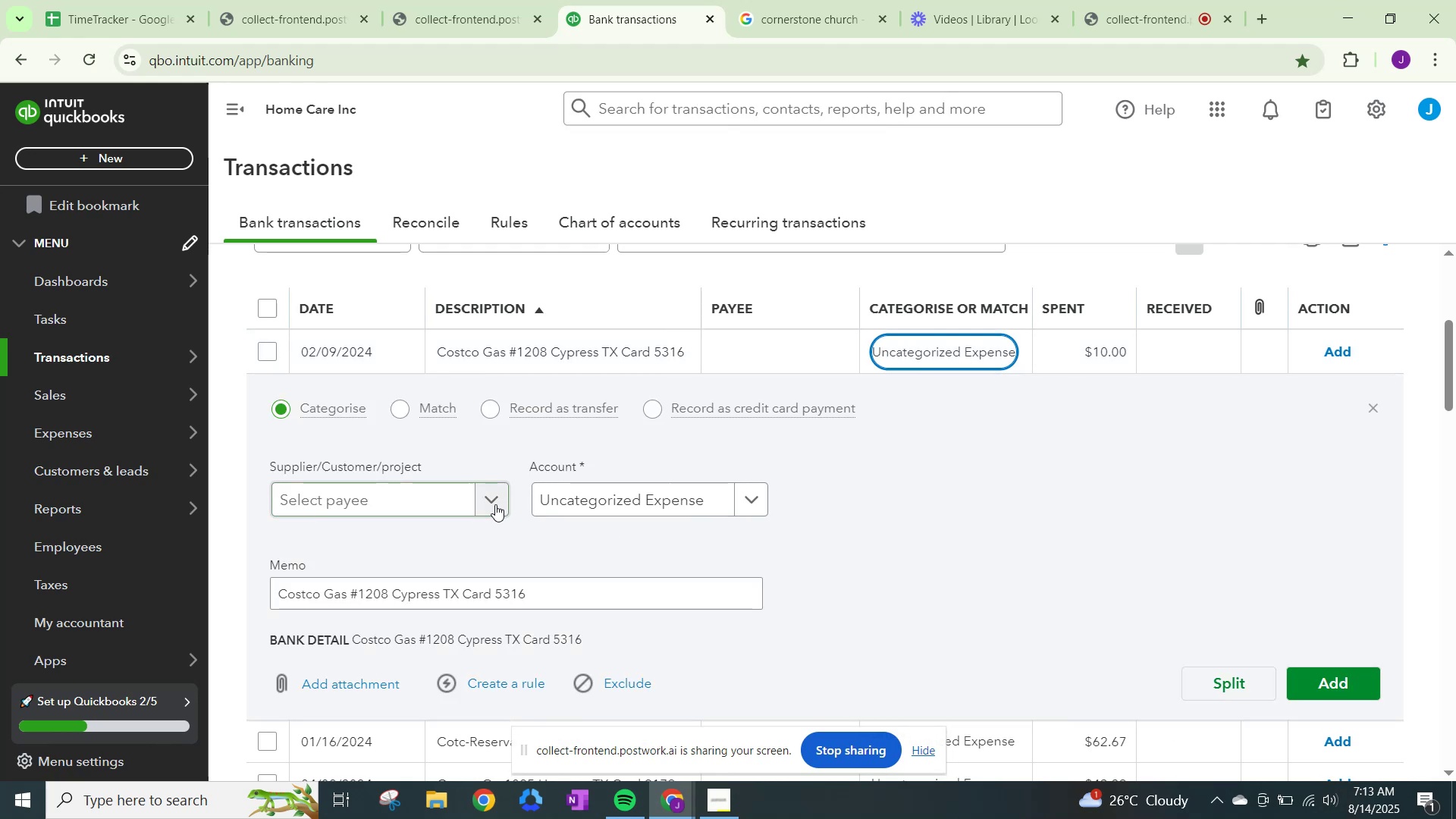 
left_click([491, 504])
 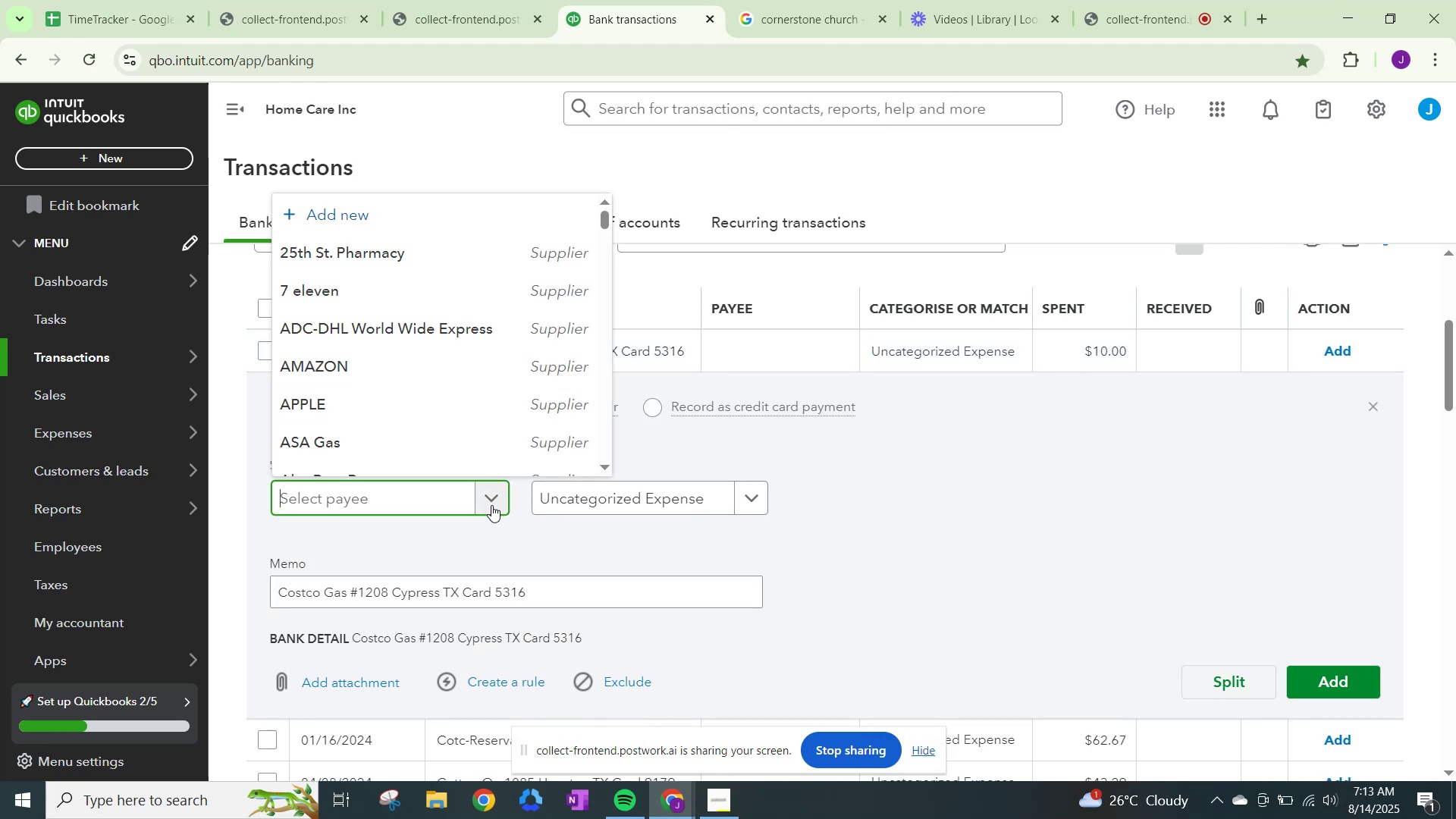 
type(Costco GAs)
 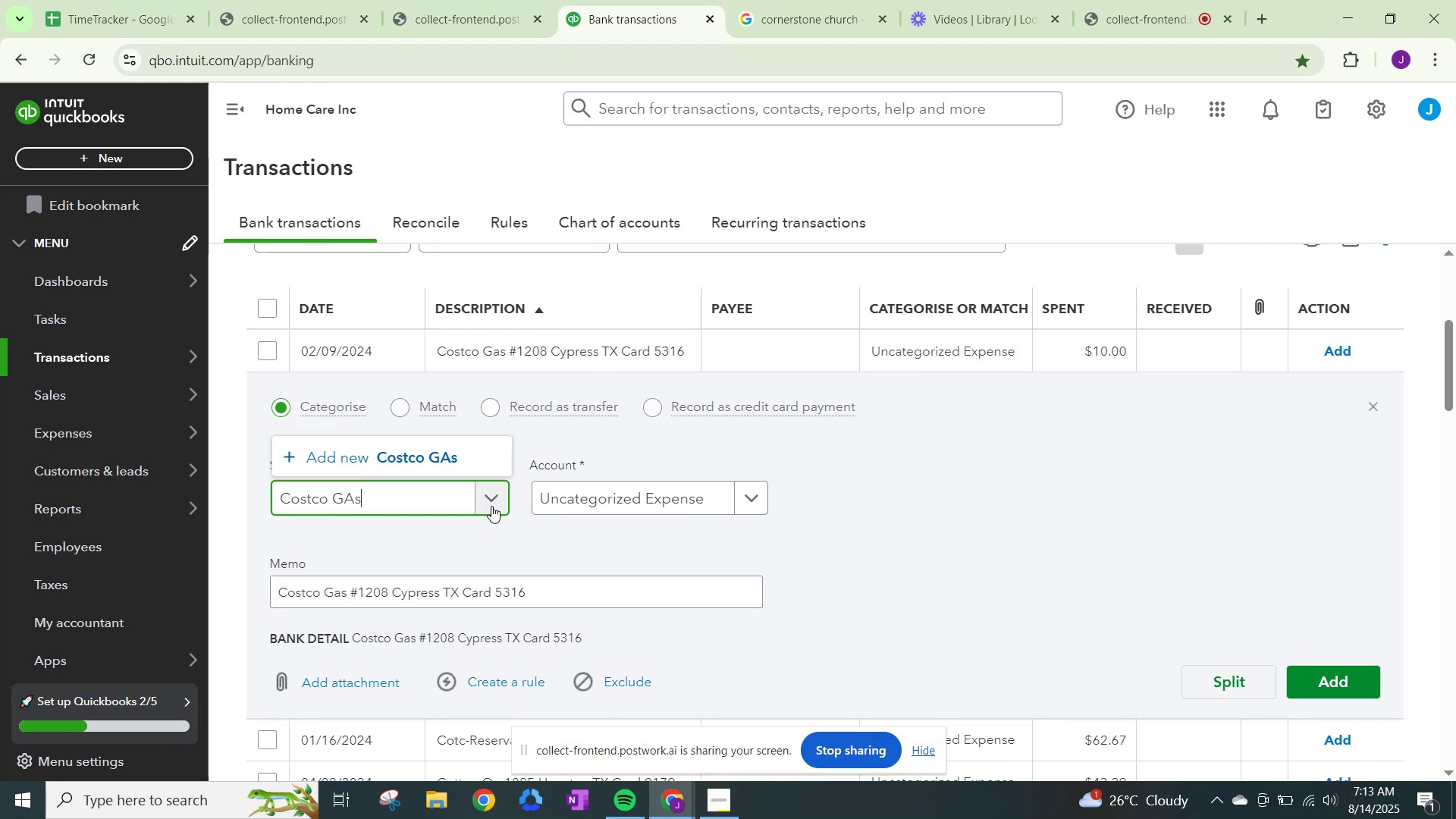 
left_click([441, 454])
 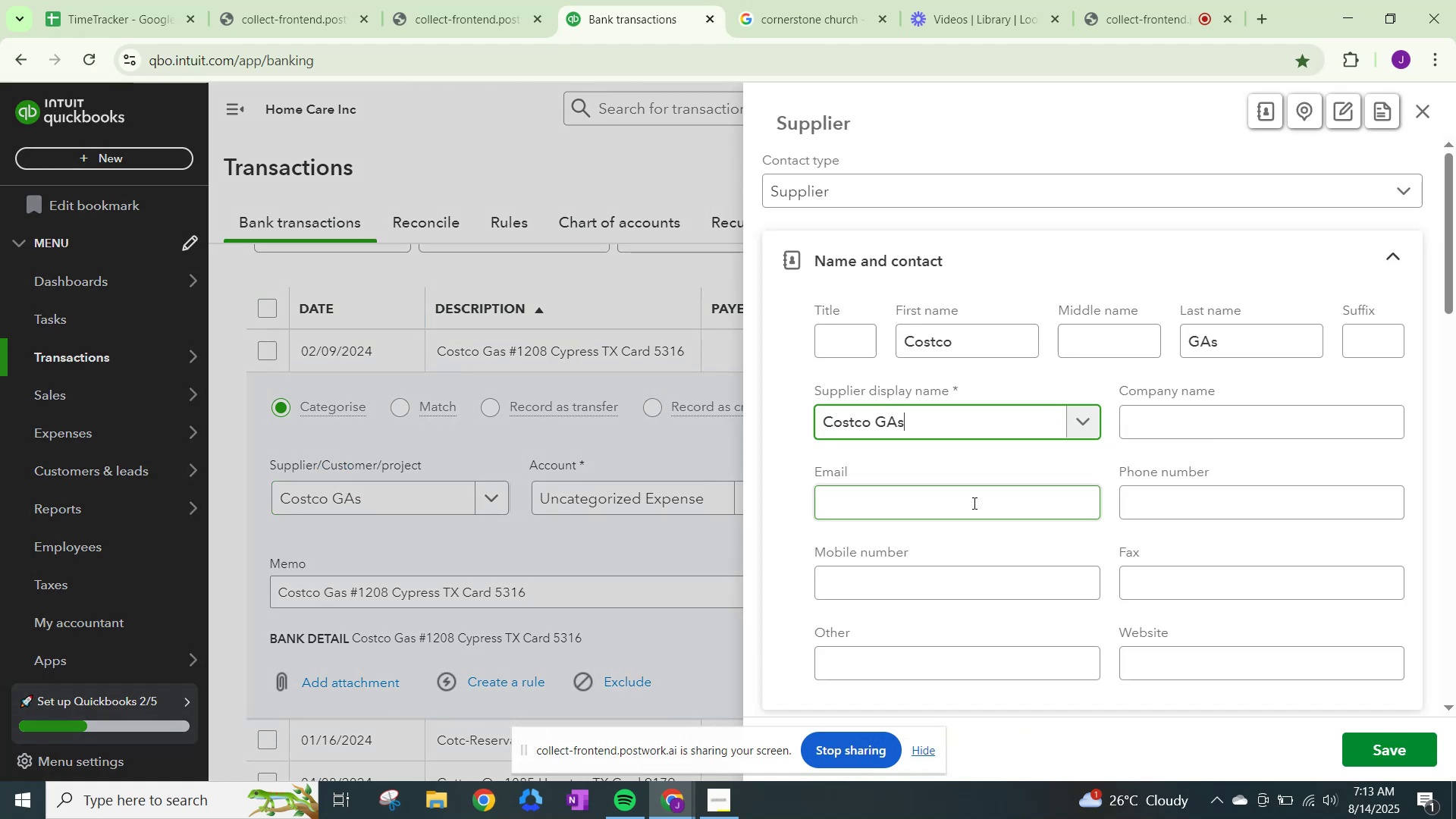 
scroll: coordinate [969, 505], scroll_direction: down, amount: 18.0
 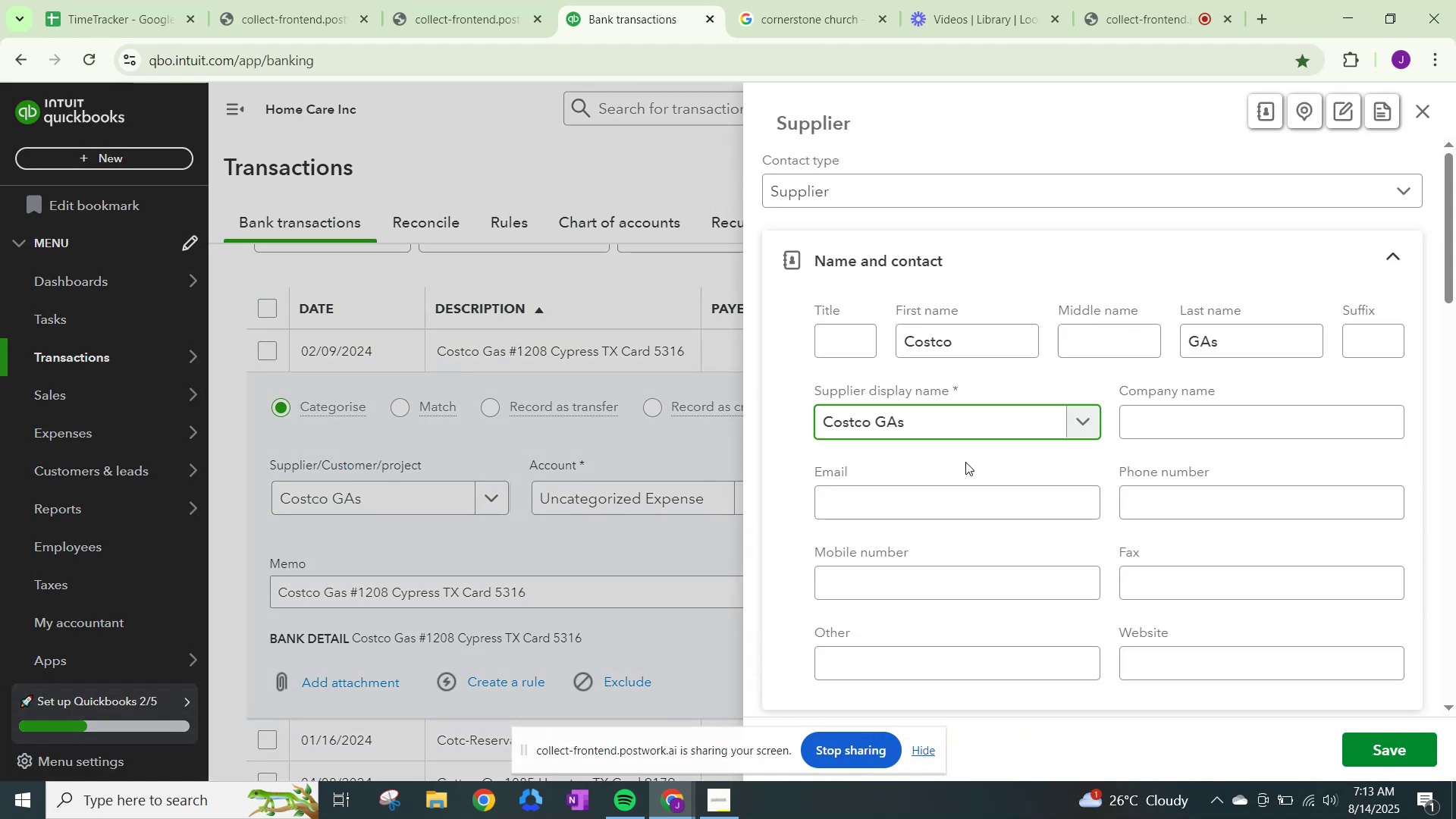 
type(fu)
key(Backspace)
key(Backspace)
key(Backspace)
key(Backspace)
type(as)
 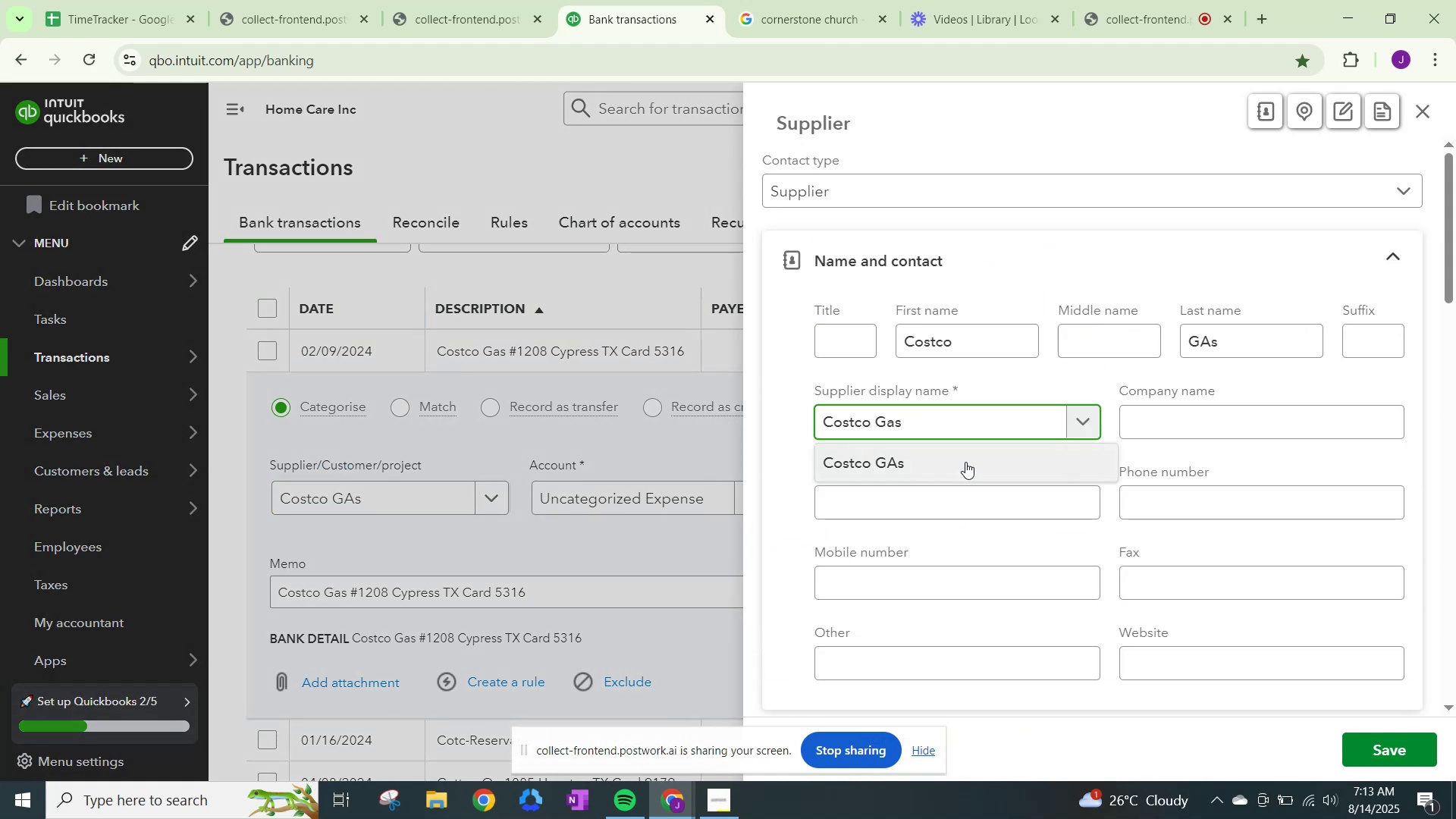 
scroll: coordinate [891, 491], scroll_direction: down, amount: 18.0
 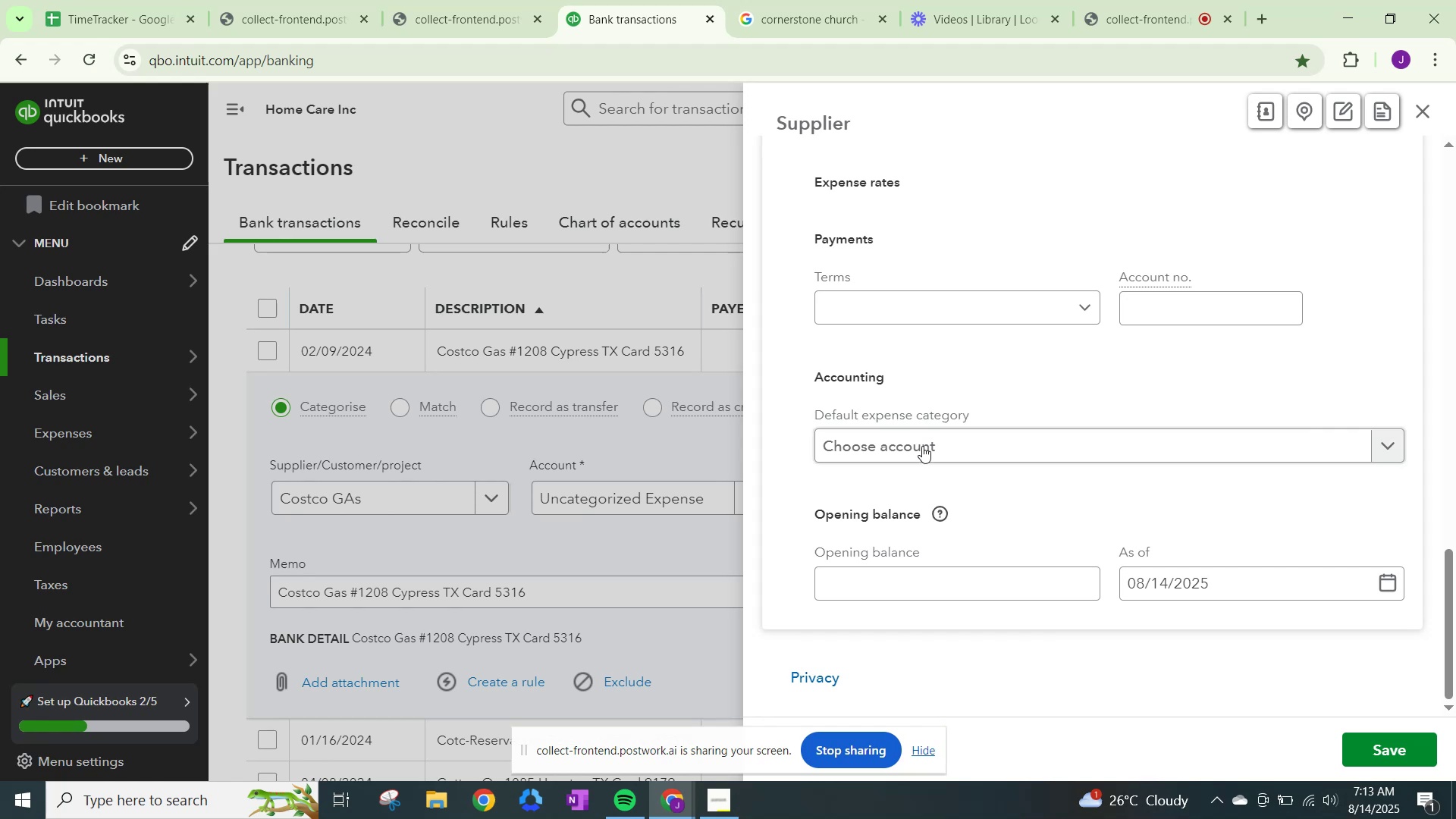 
left_click([922, 446])
 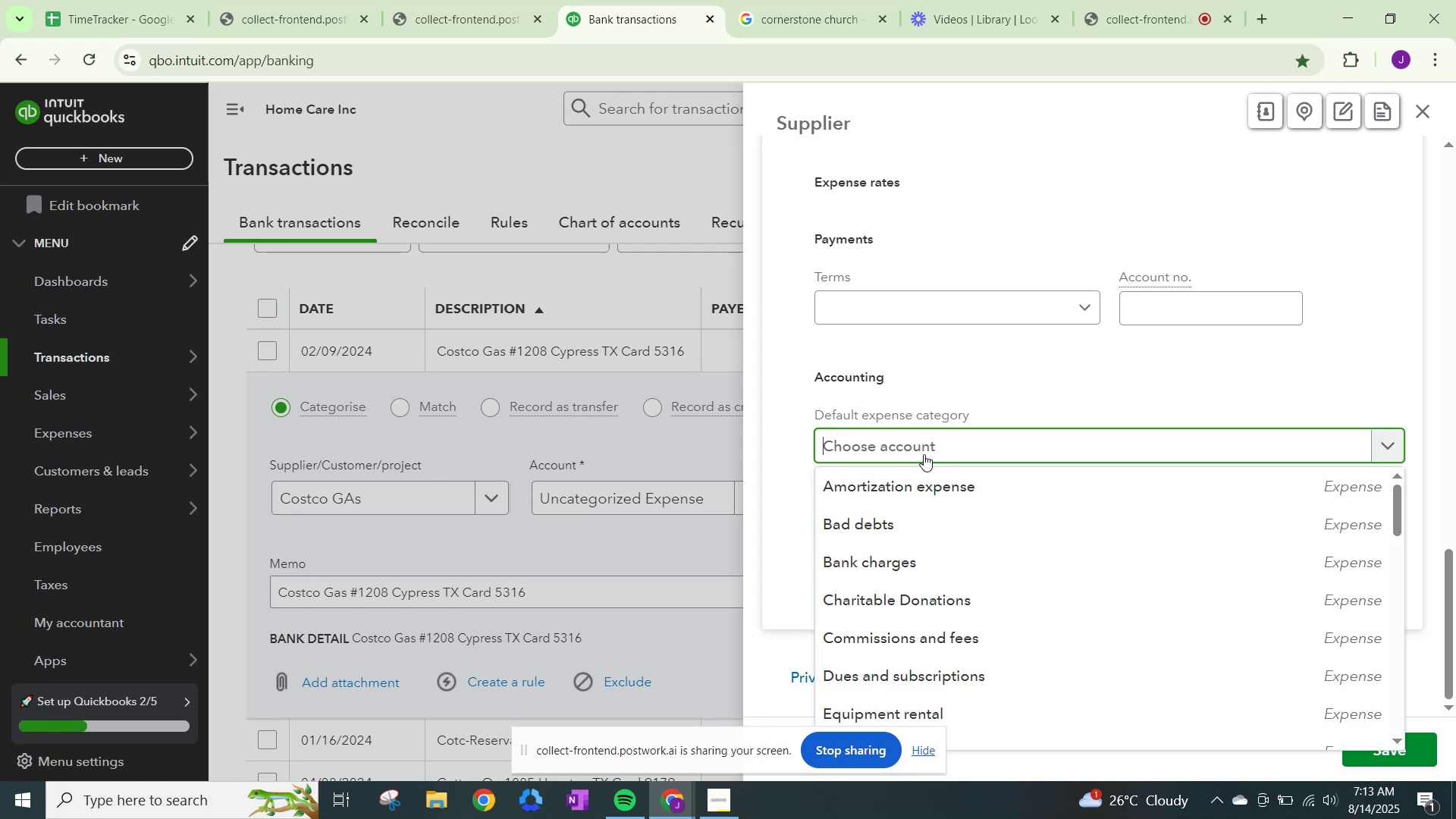 
type(fuel)
 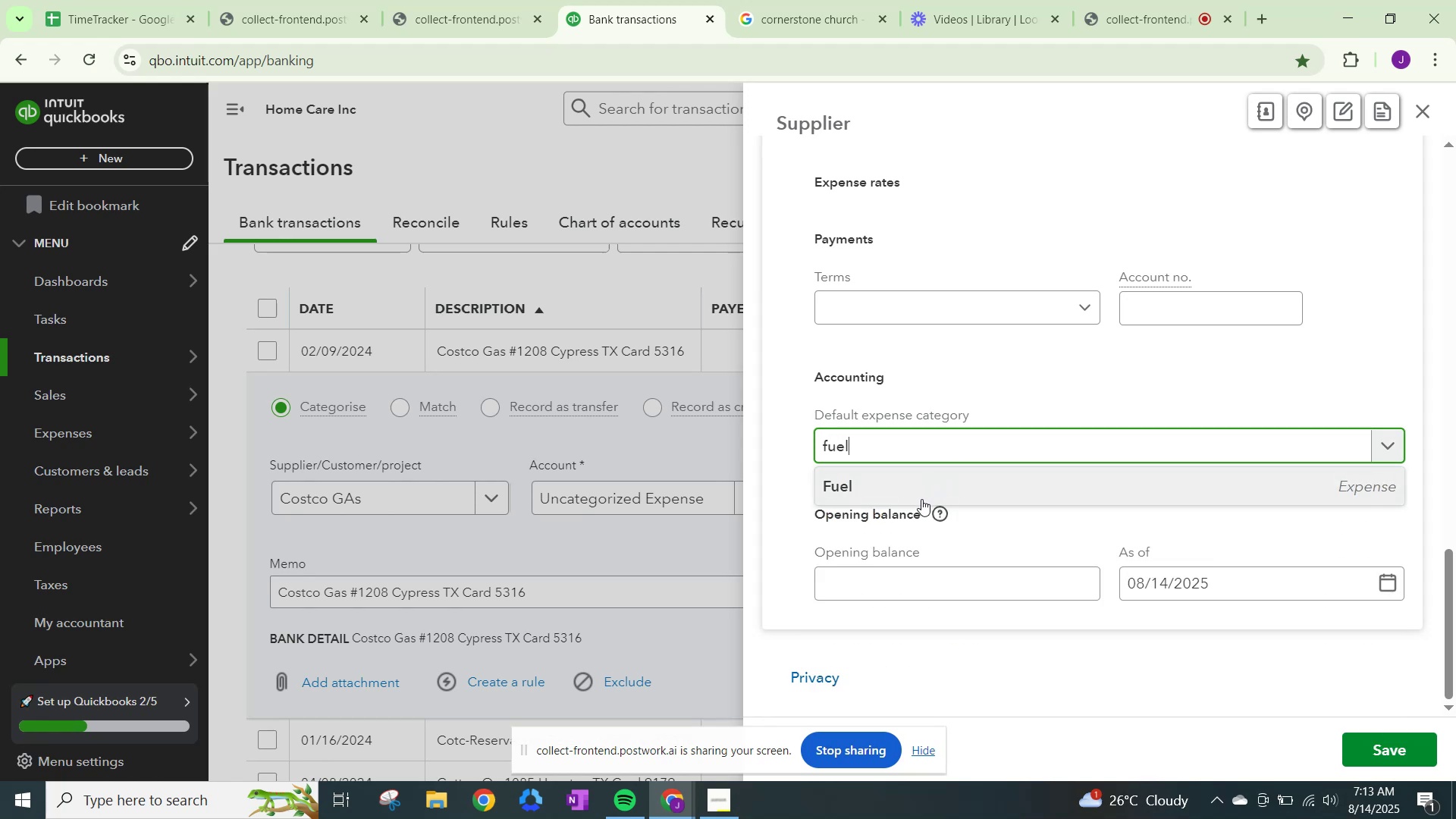 
left_click([921, 500])
 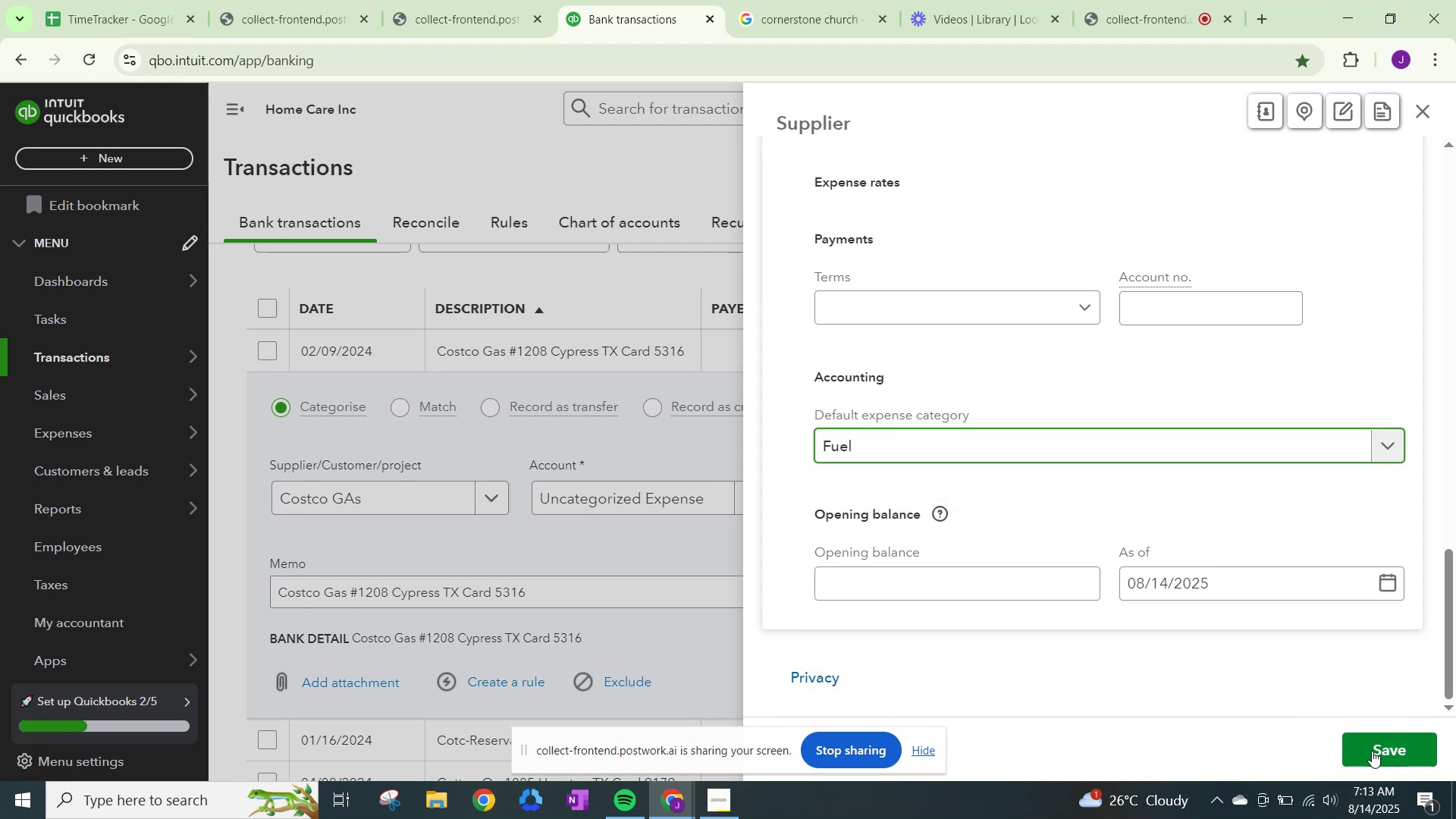 
left_click([1382, 755])
 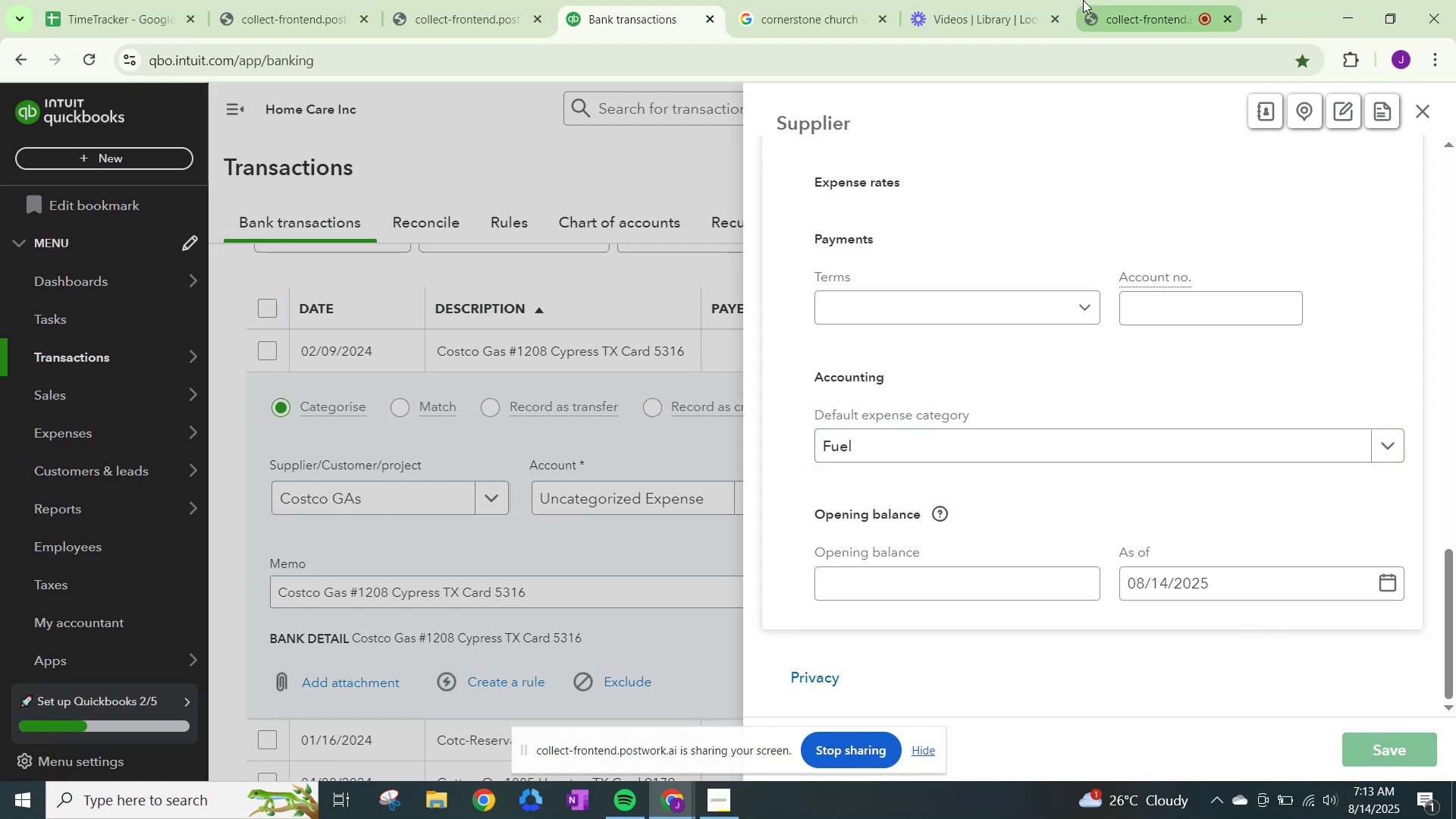 
left_click([1139, 0])
 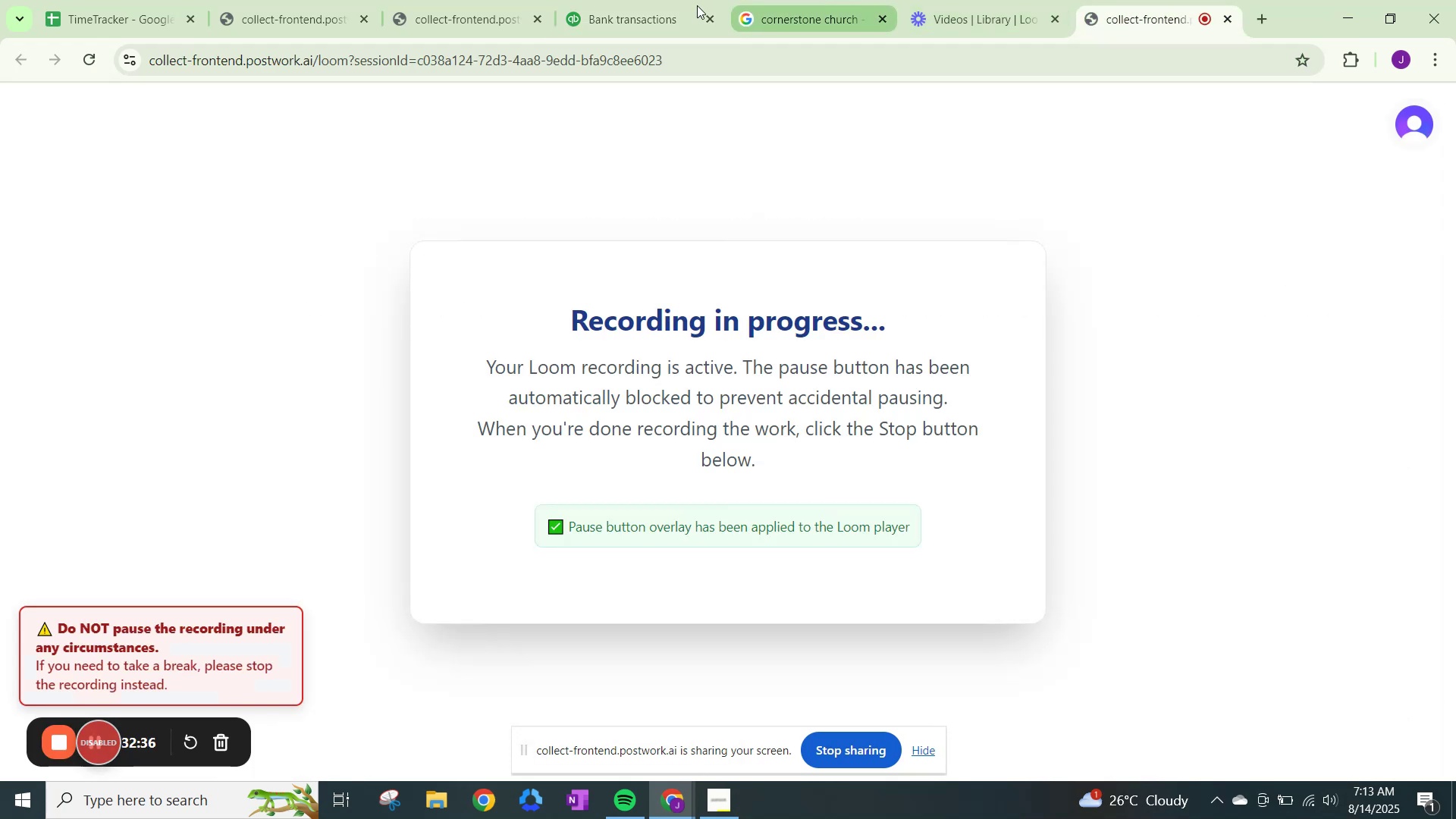 
left_click([644, 11])
 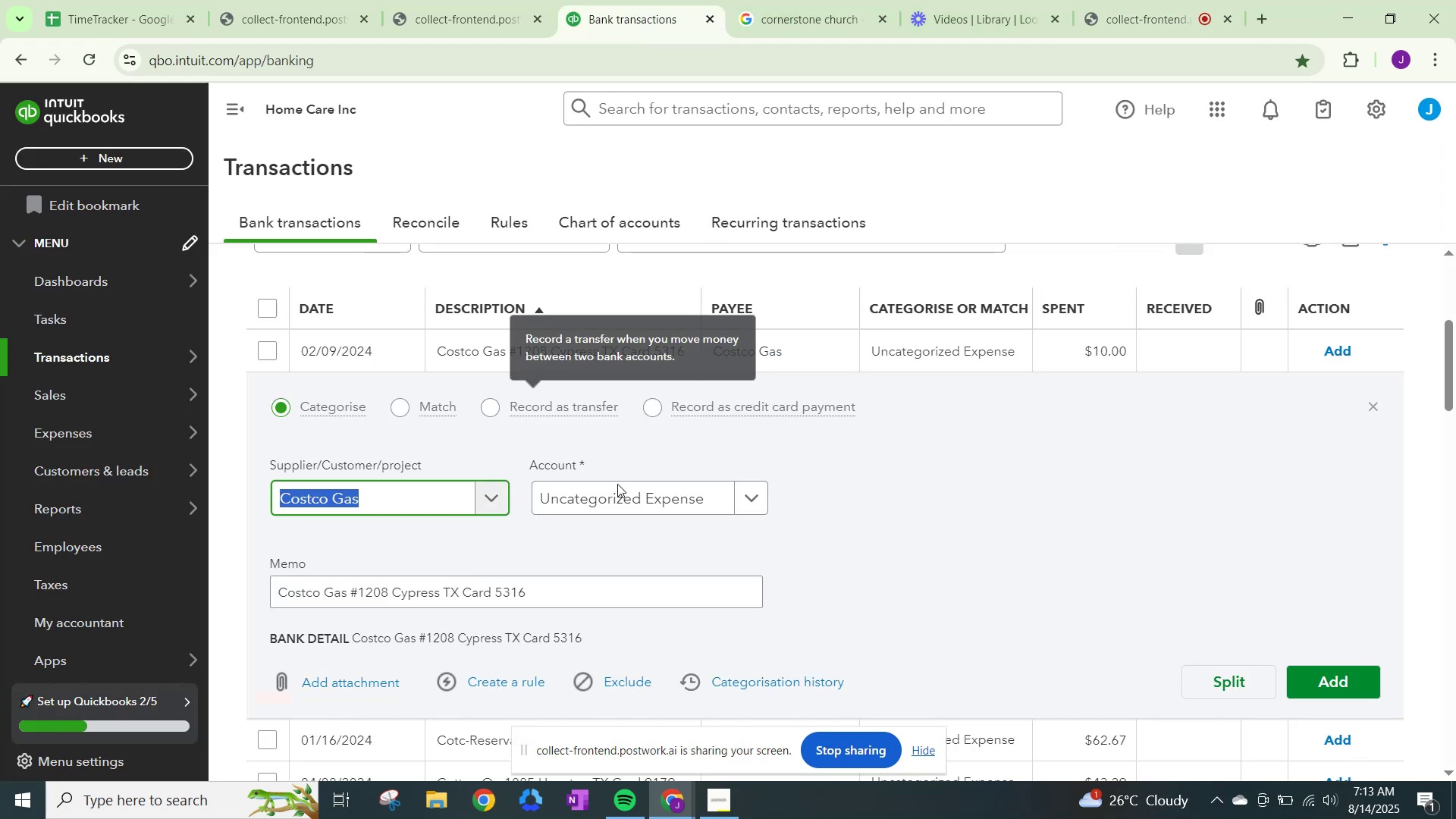 
left_click([637, 497])
 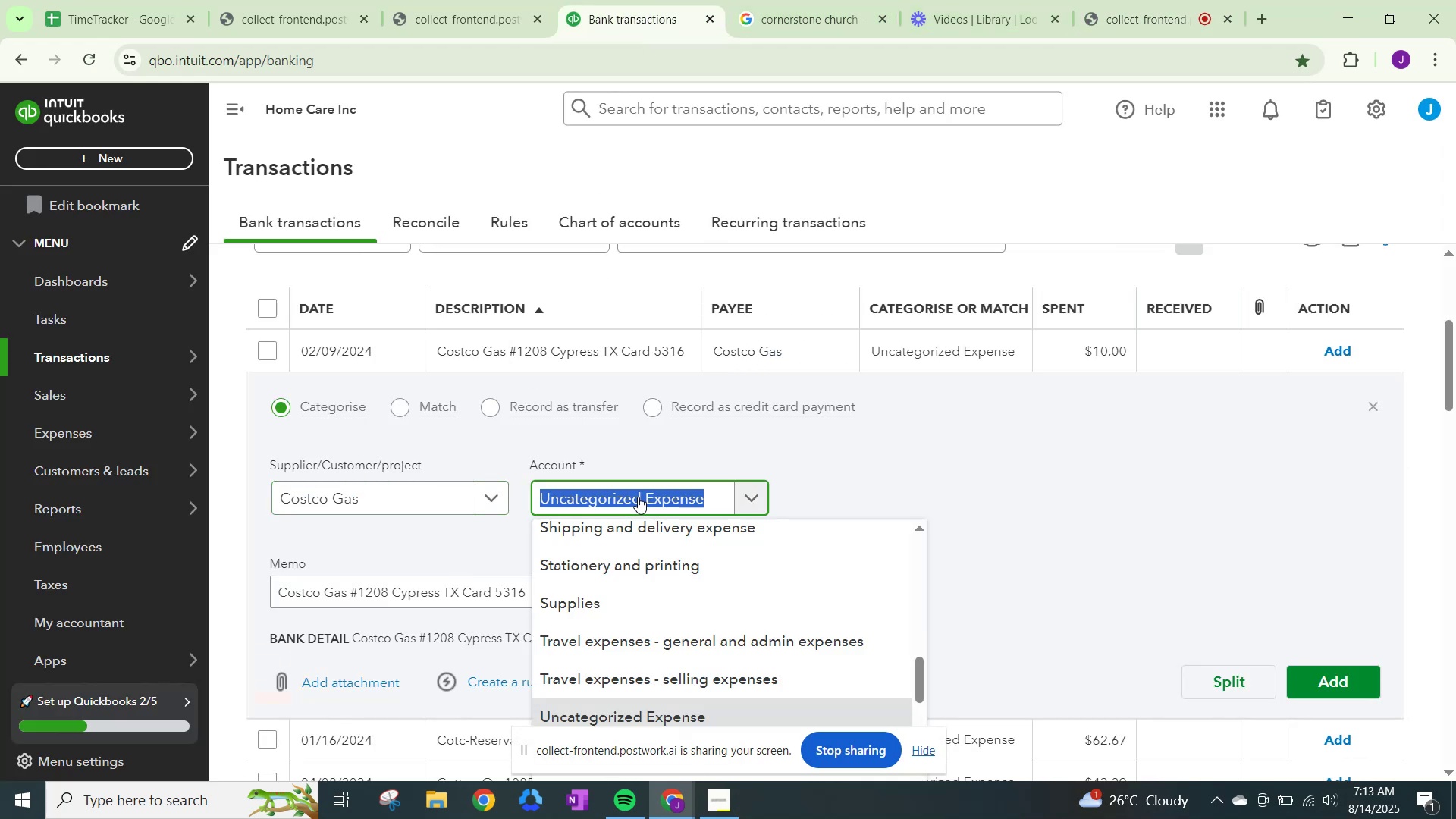 
type(fuel)
 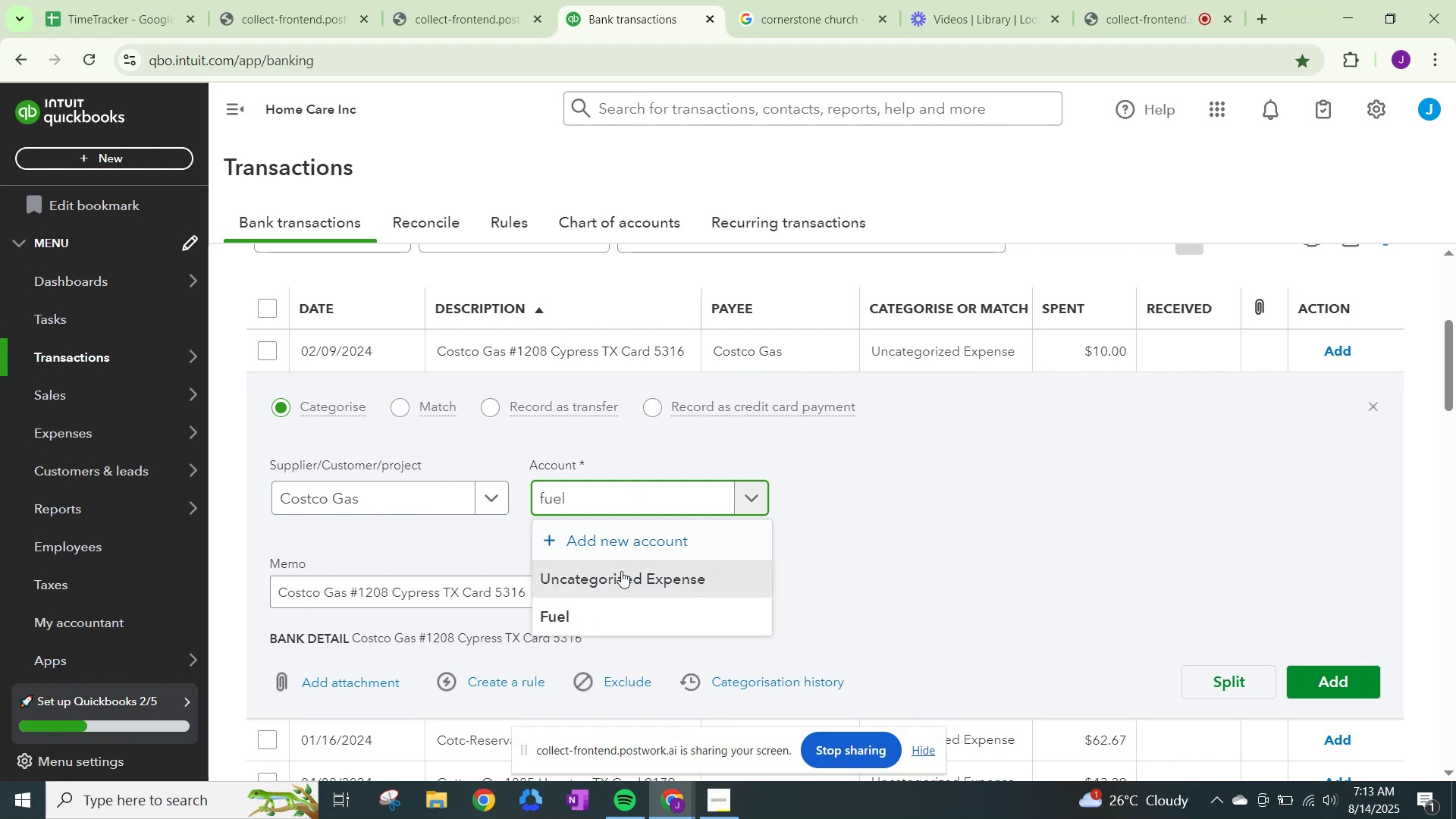 
left_click([617, 625])
 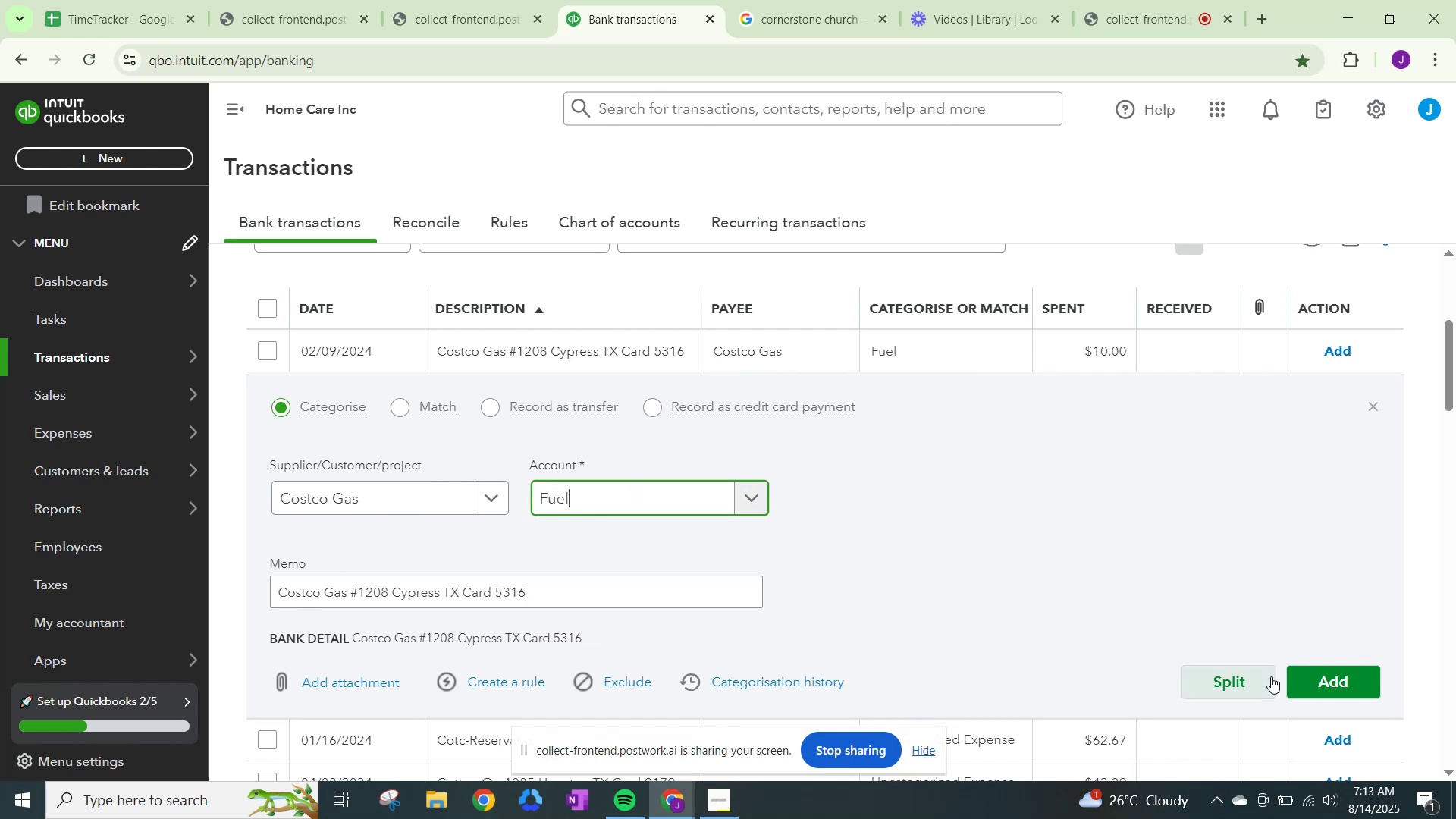 
left_click([1329, 680])
 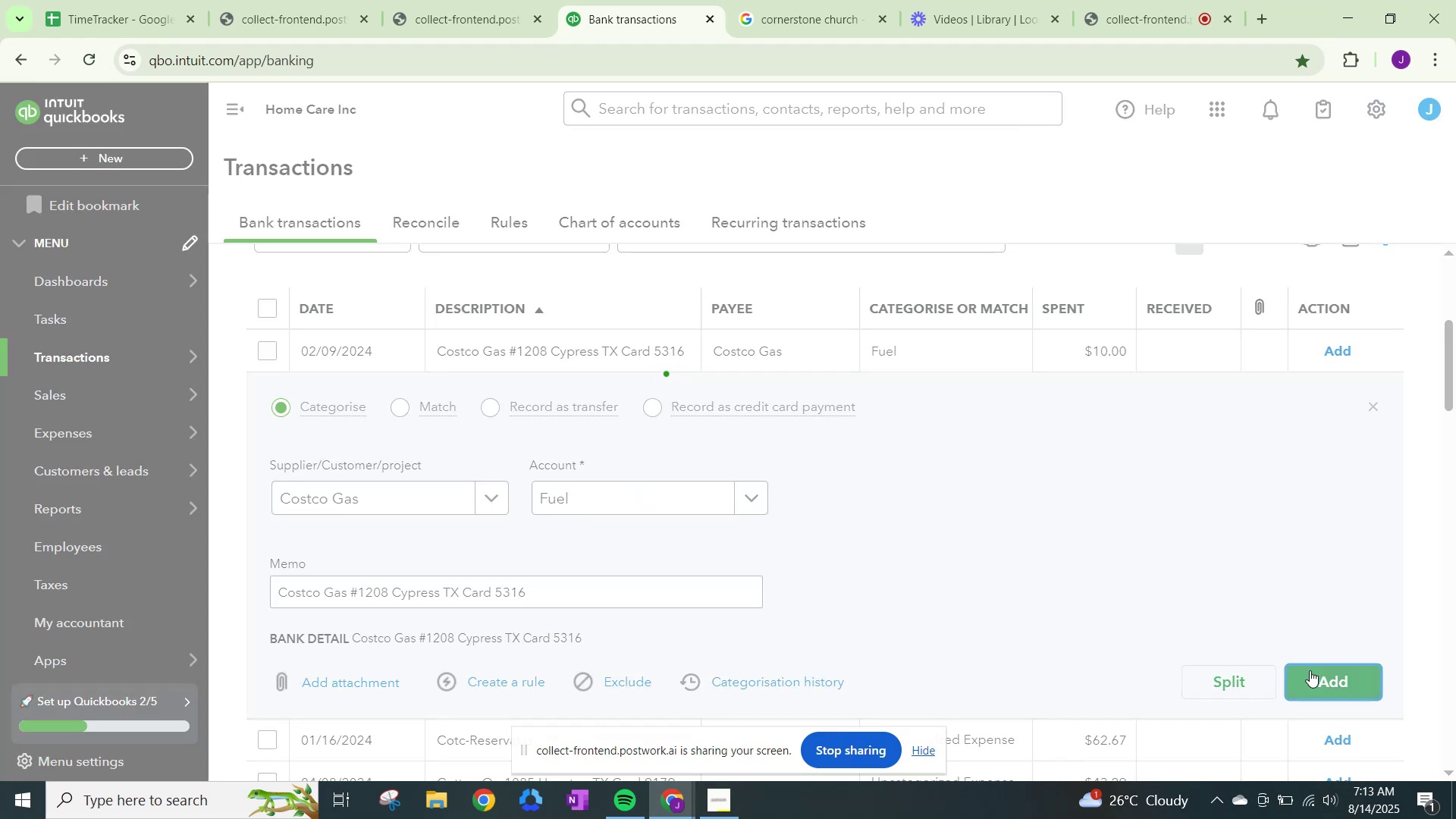 
scroll: coordinate [1119, 670], scroll_direction: up, amount: 7.0
 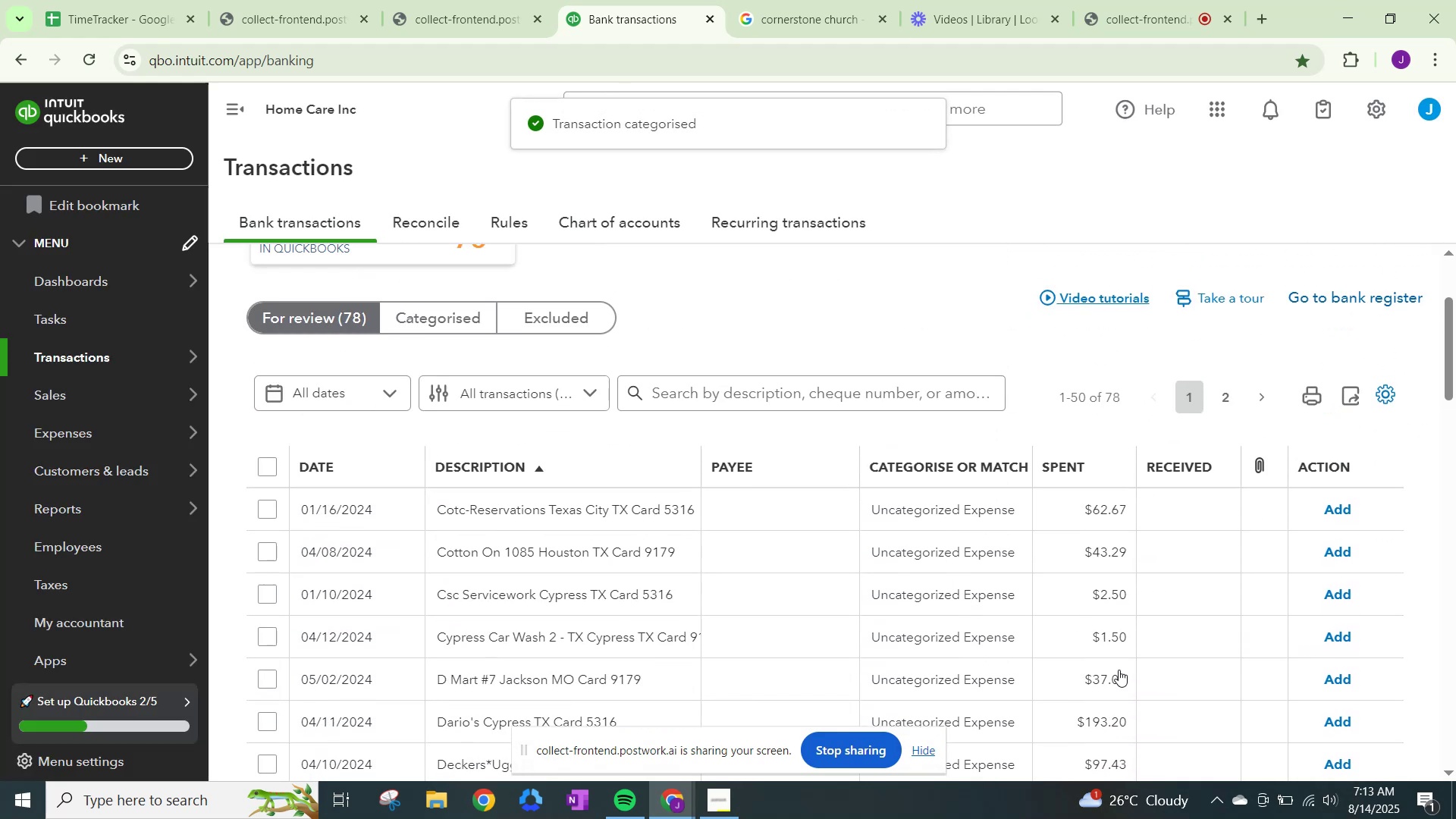 
scroll: coordinate [1119, 670], scroll_direction: down, amount: 18.0
 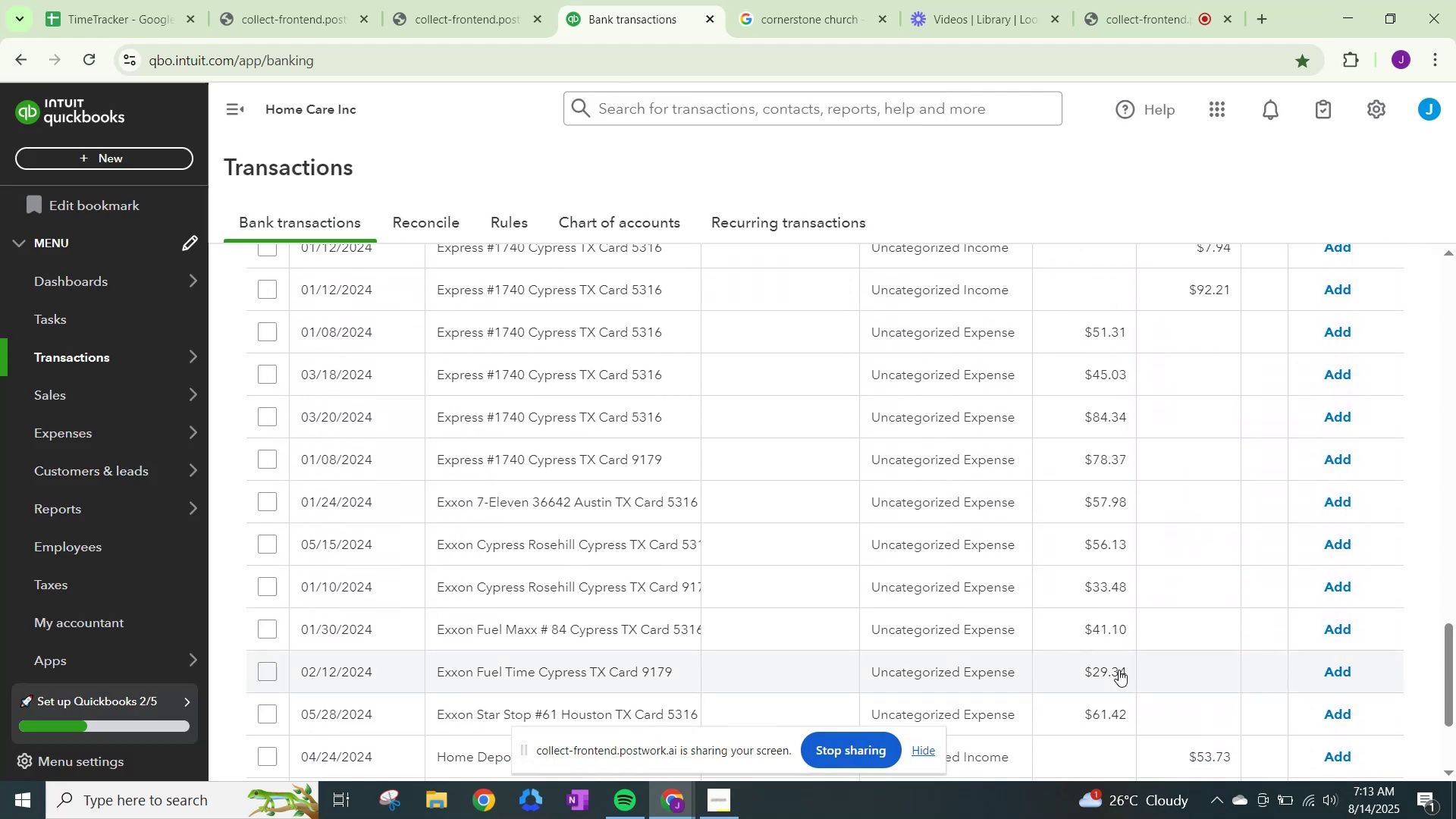 
scroll: coordinate [1119, 670], scroll_direction: up, amount: 17.0
 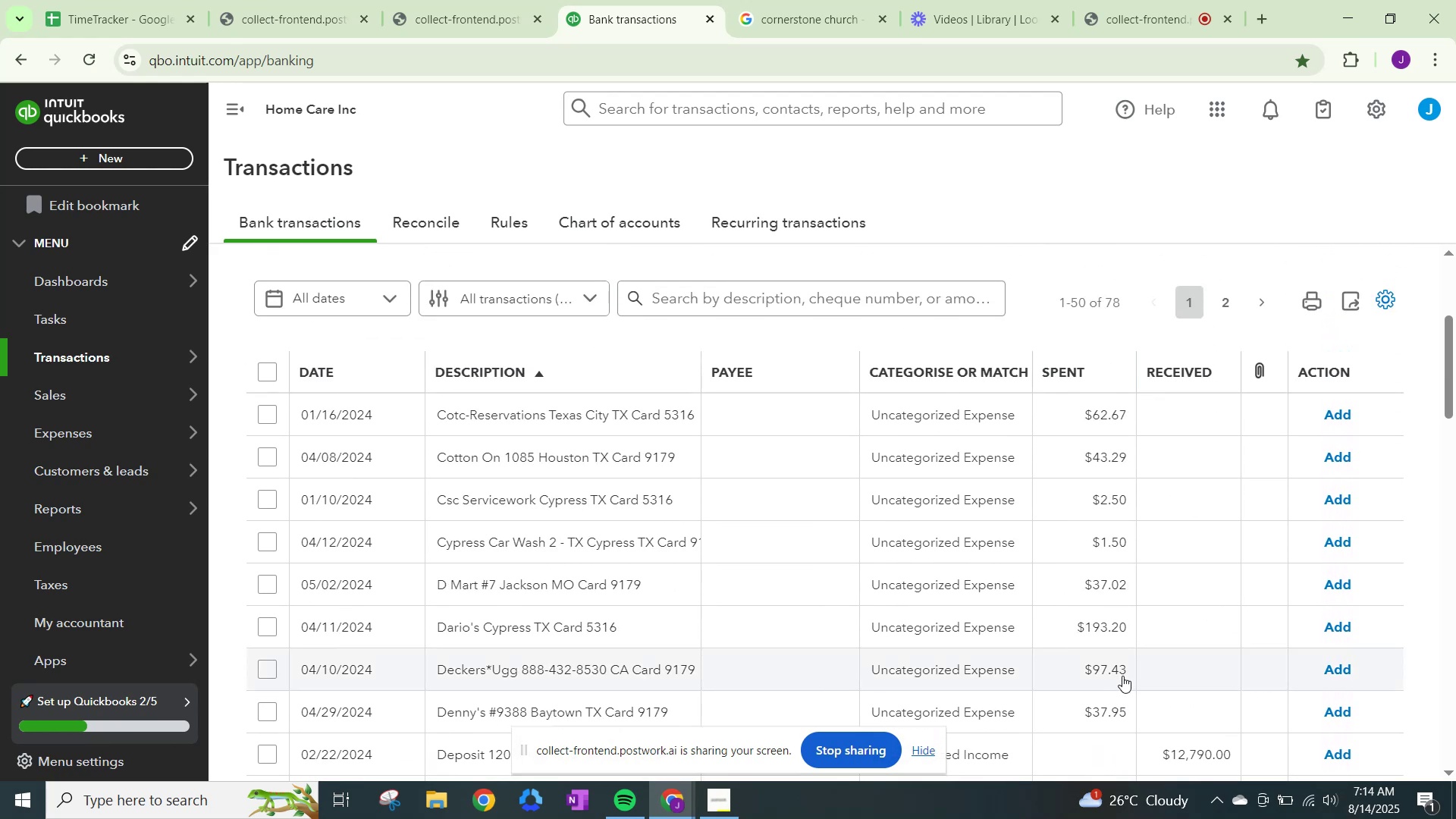 
left_click([798, 0])
 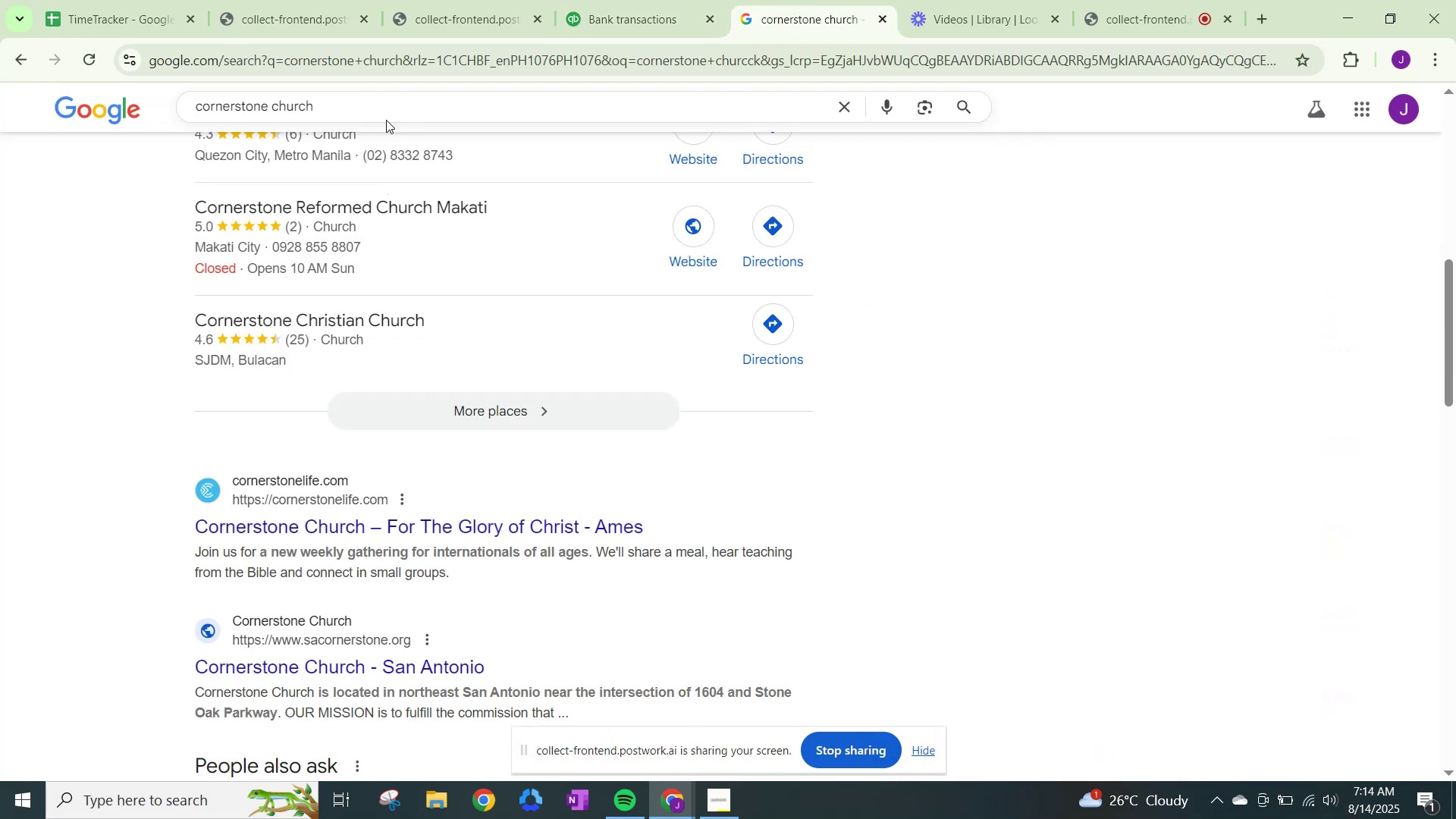 
left_click_drag(start_coordinate=[384, 108], to_coordinate=[0, 30])
 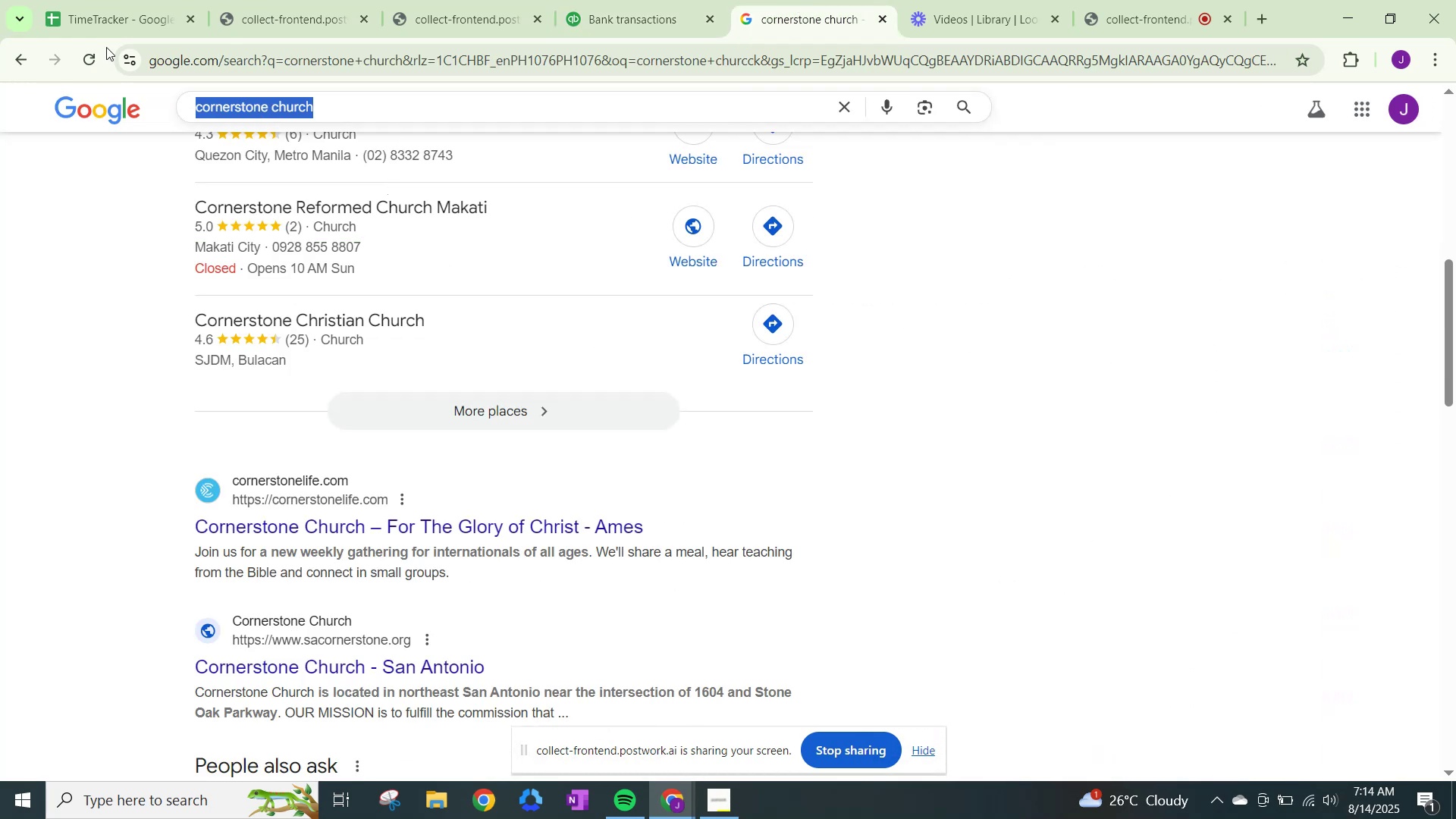 
type(kotsi)
 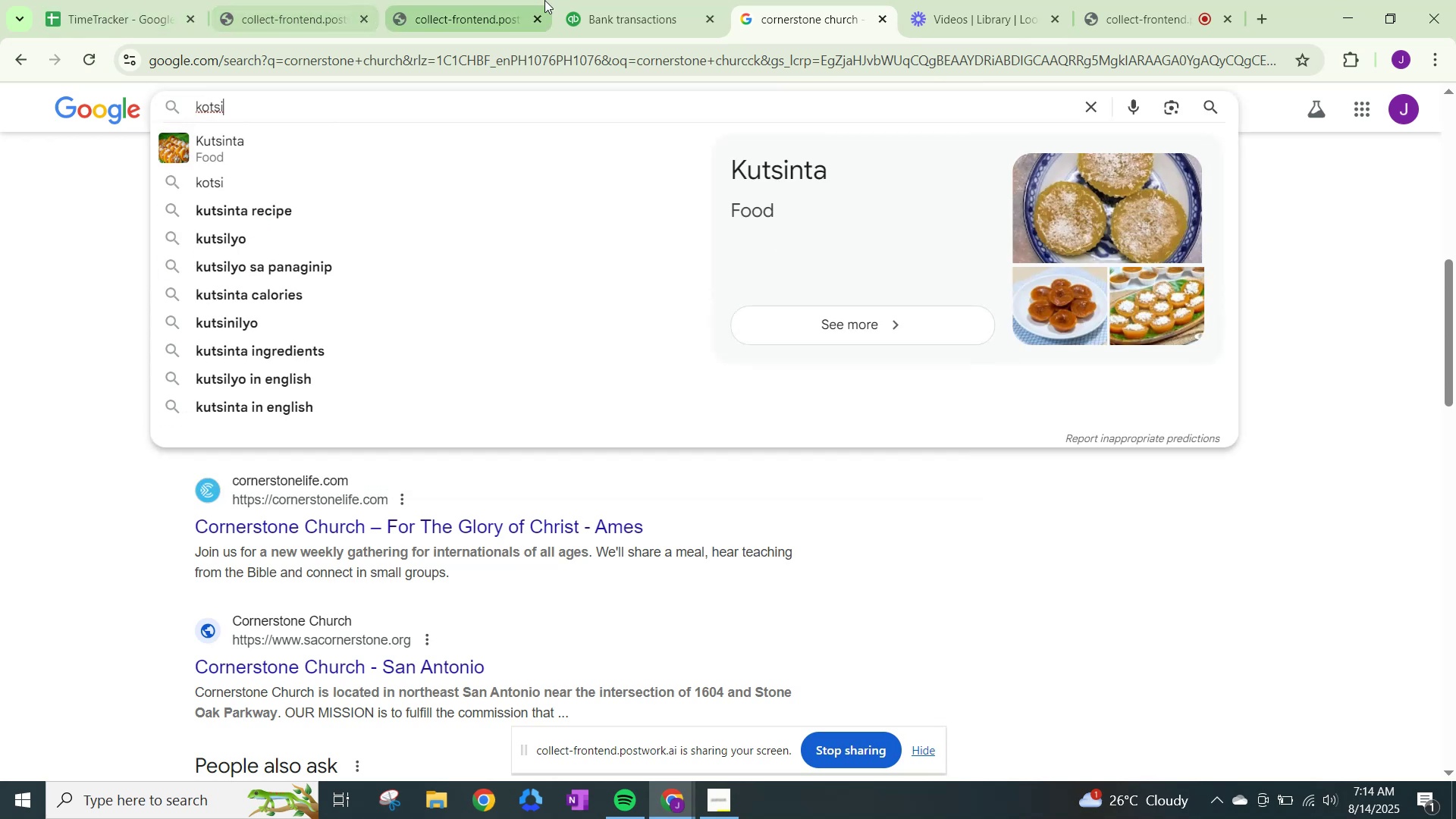 
left_click([664, 0])
 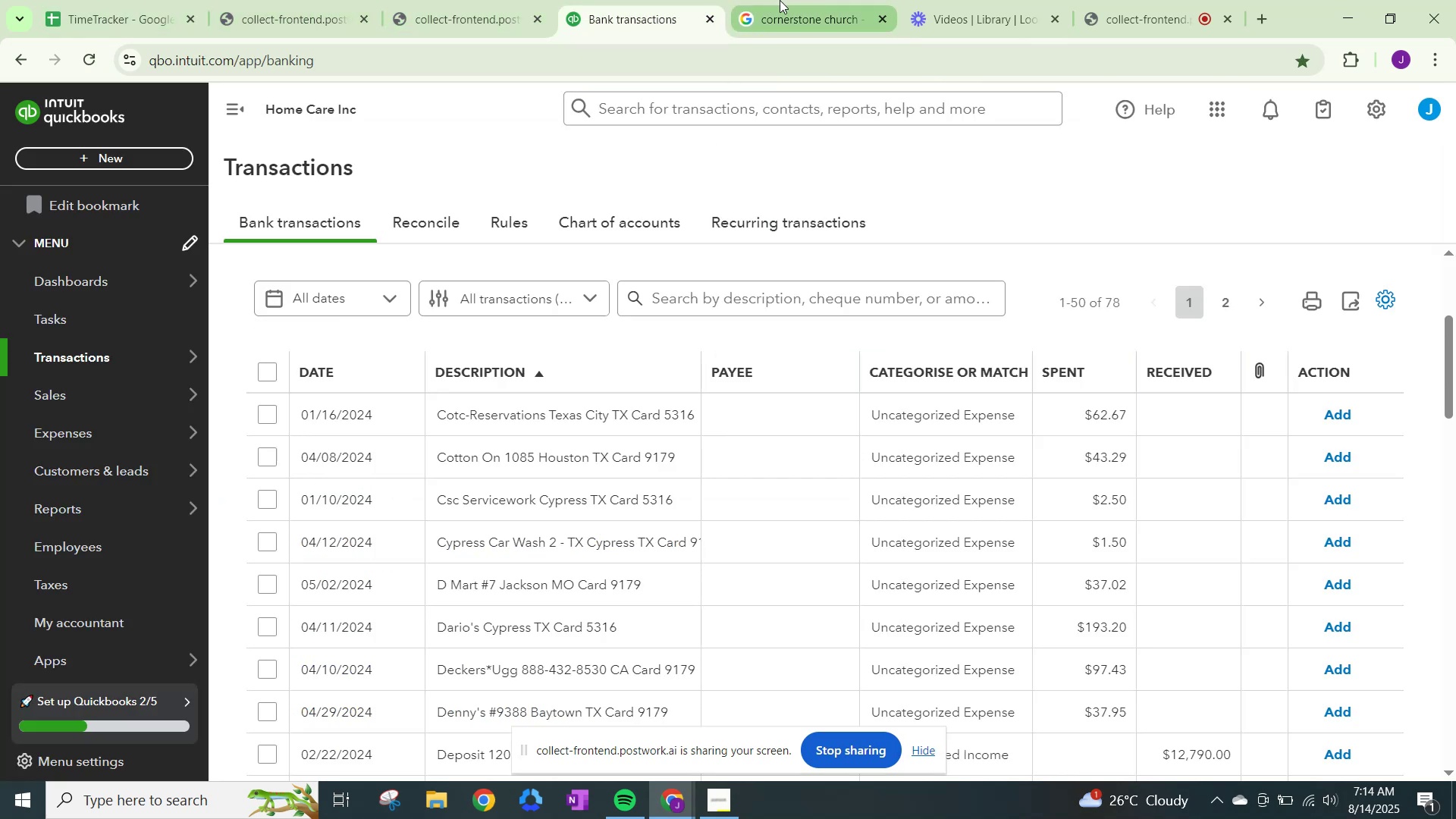 
left_click([780, 0])
 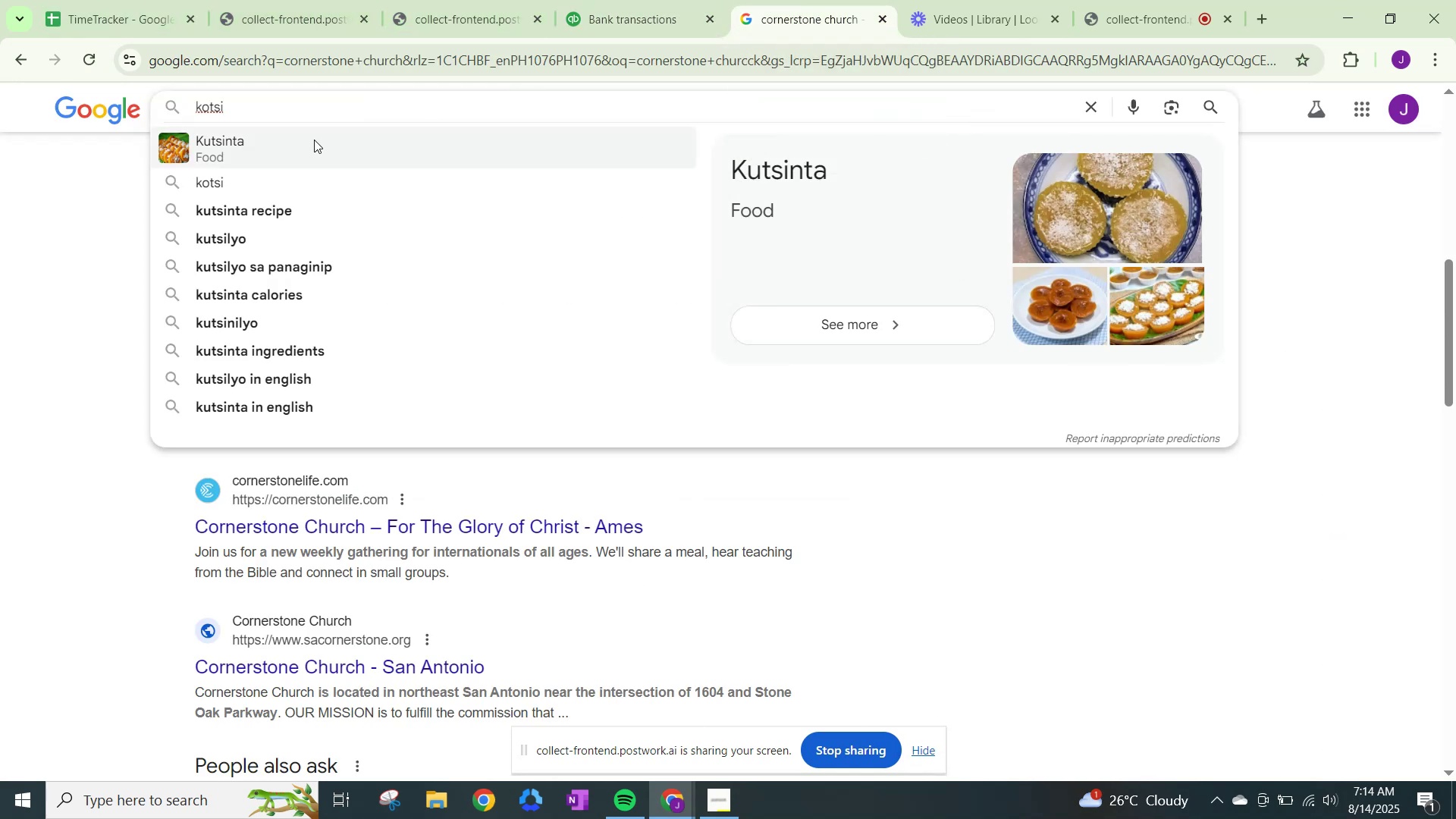 
left_click_drag(start_coordinate=[331, 117], to_coordinate=[78, 104])
 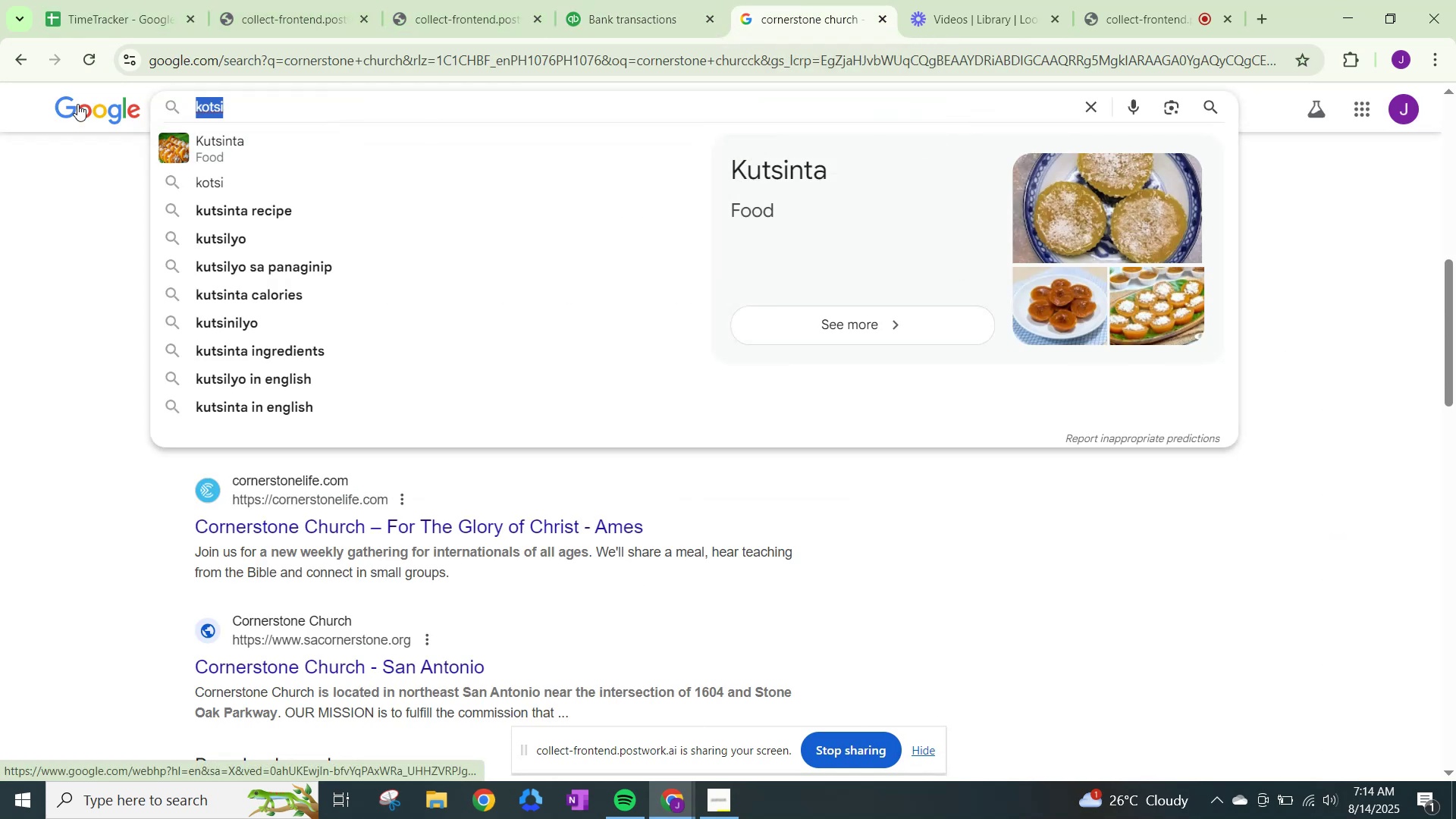 
type(cotc)
 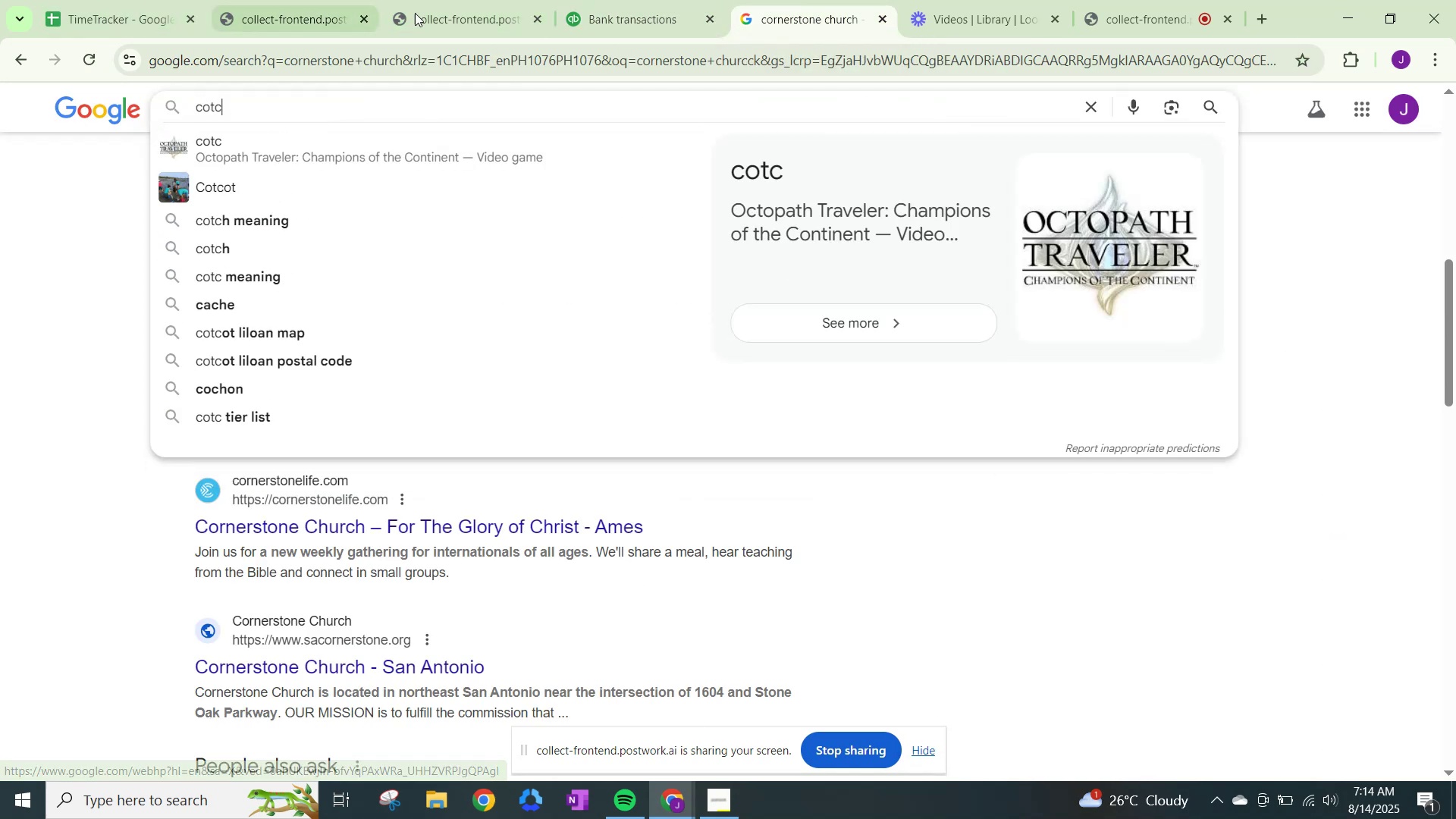 
left_click([589, 0])
 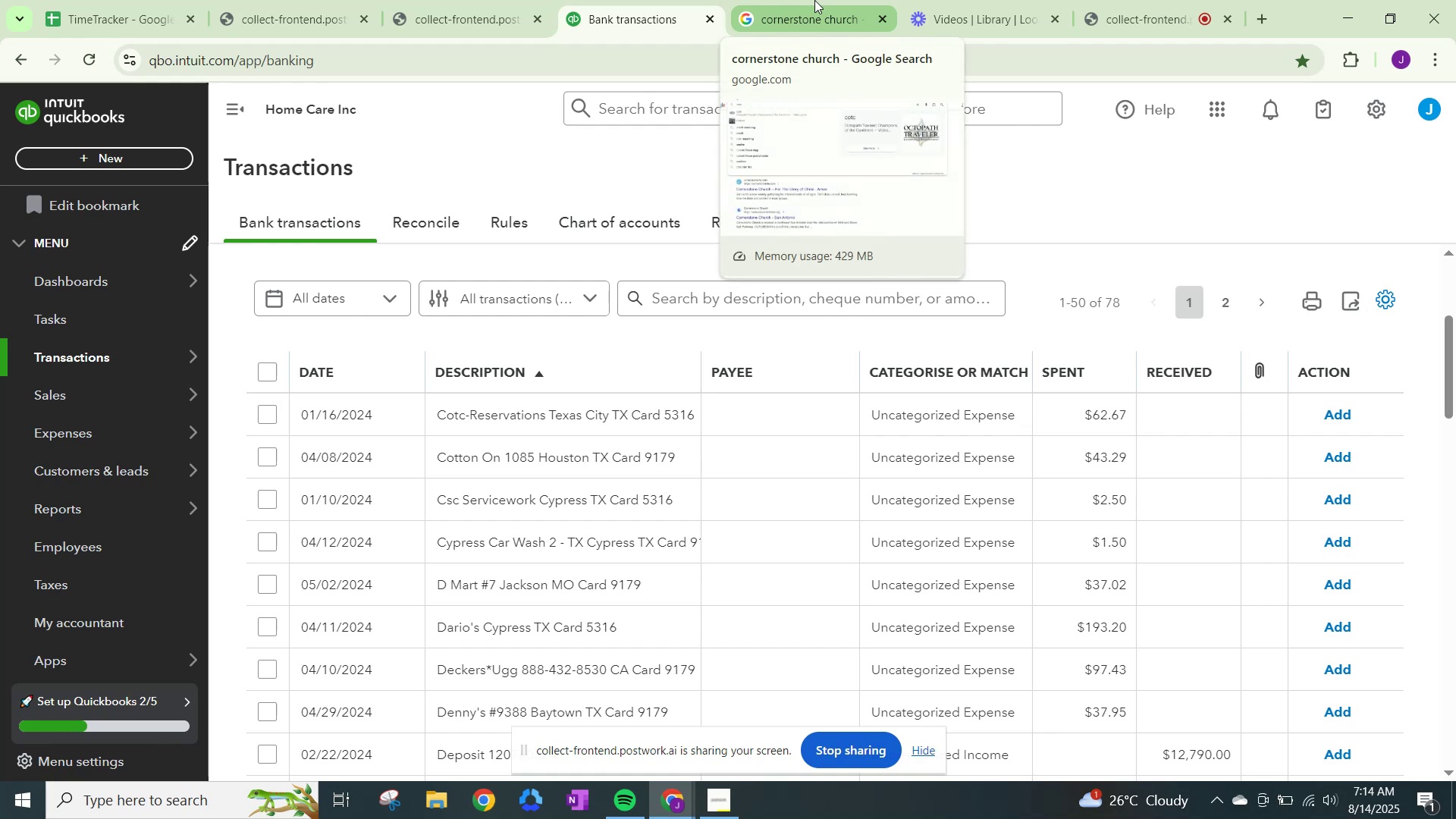 
left_click([814, 0])
 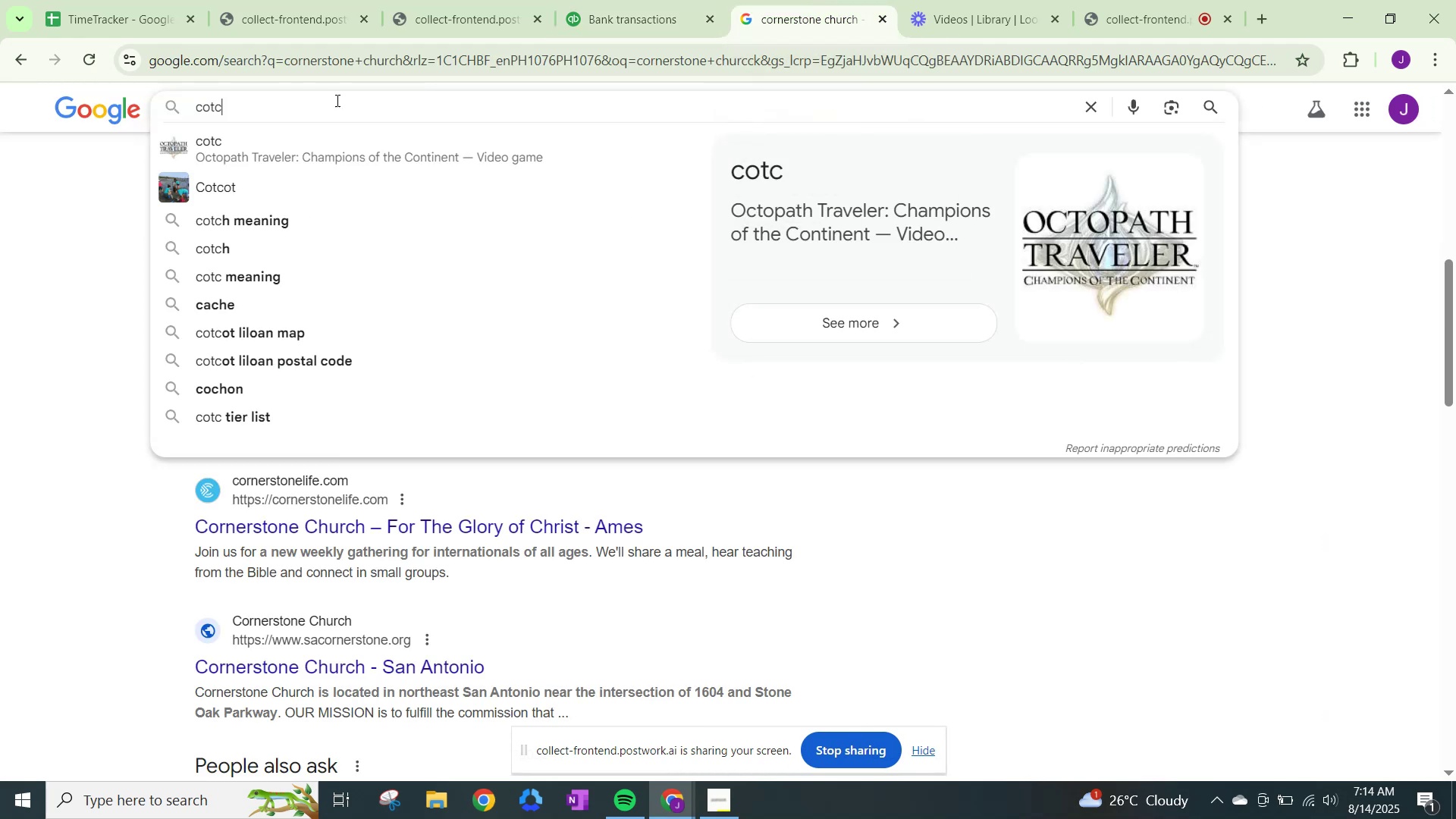 
type( reservations texas)
 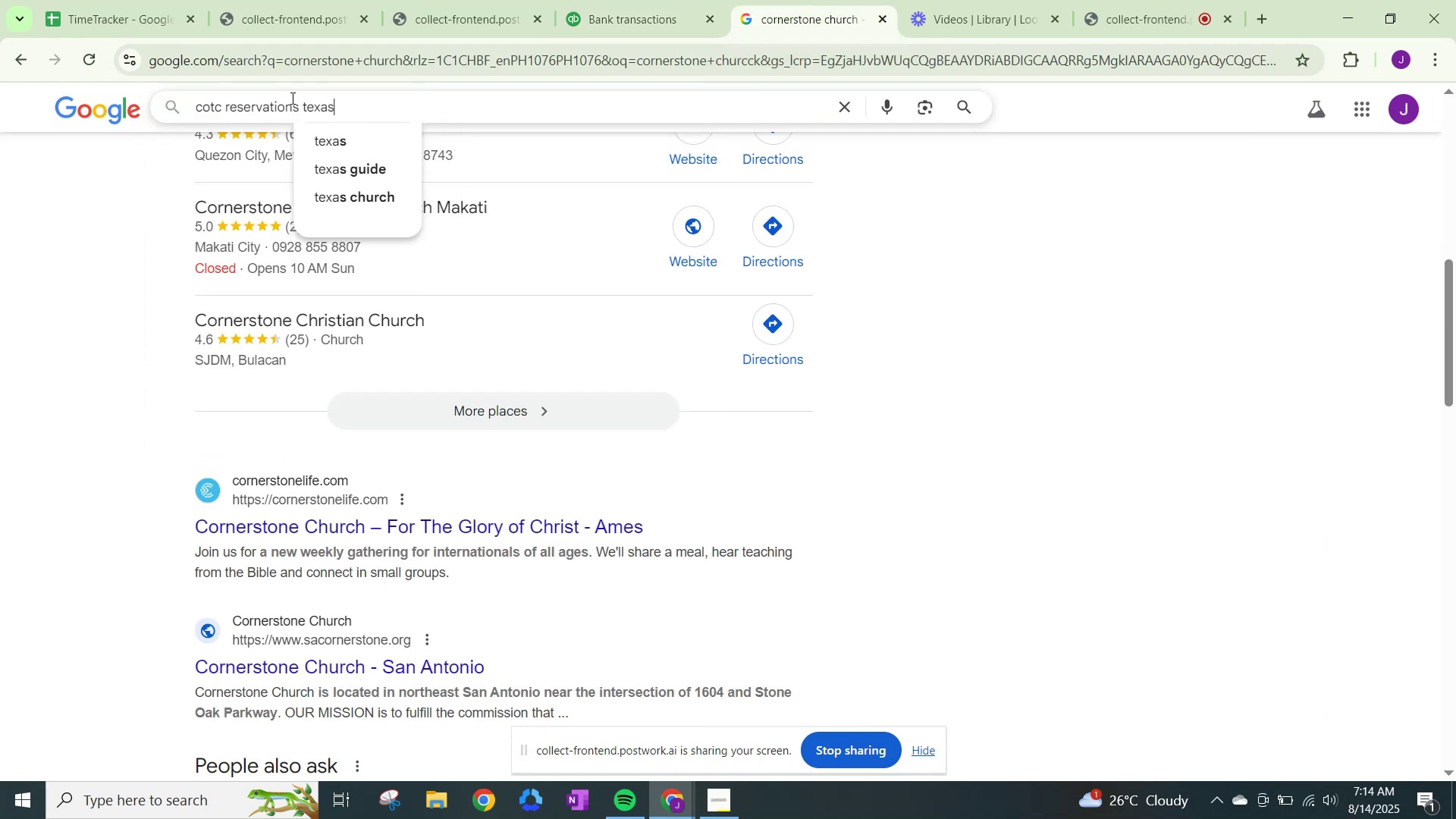 
key(Enter)
 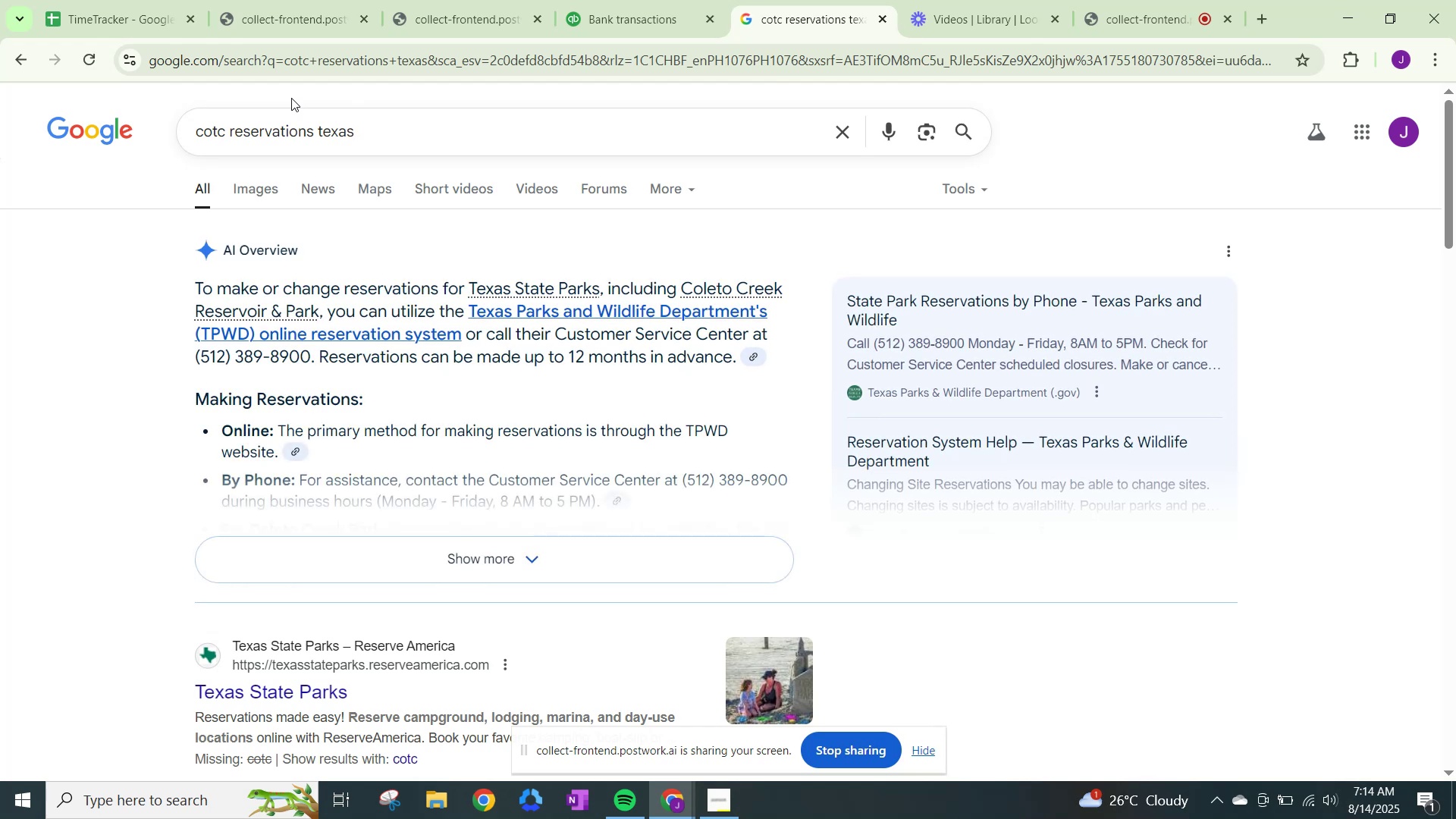 
wait(8.81)
 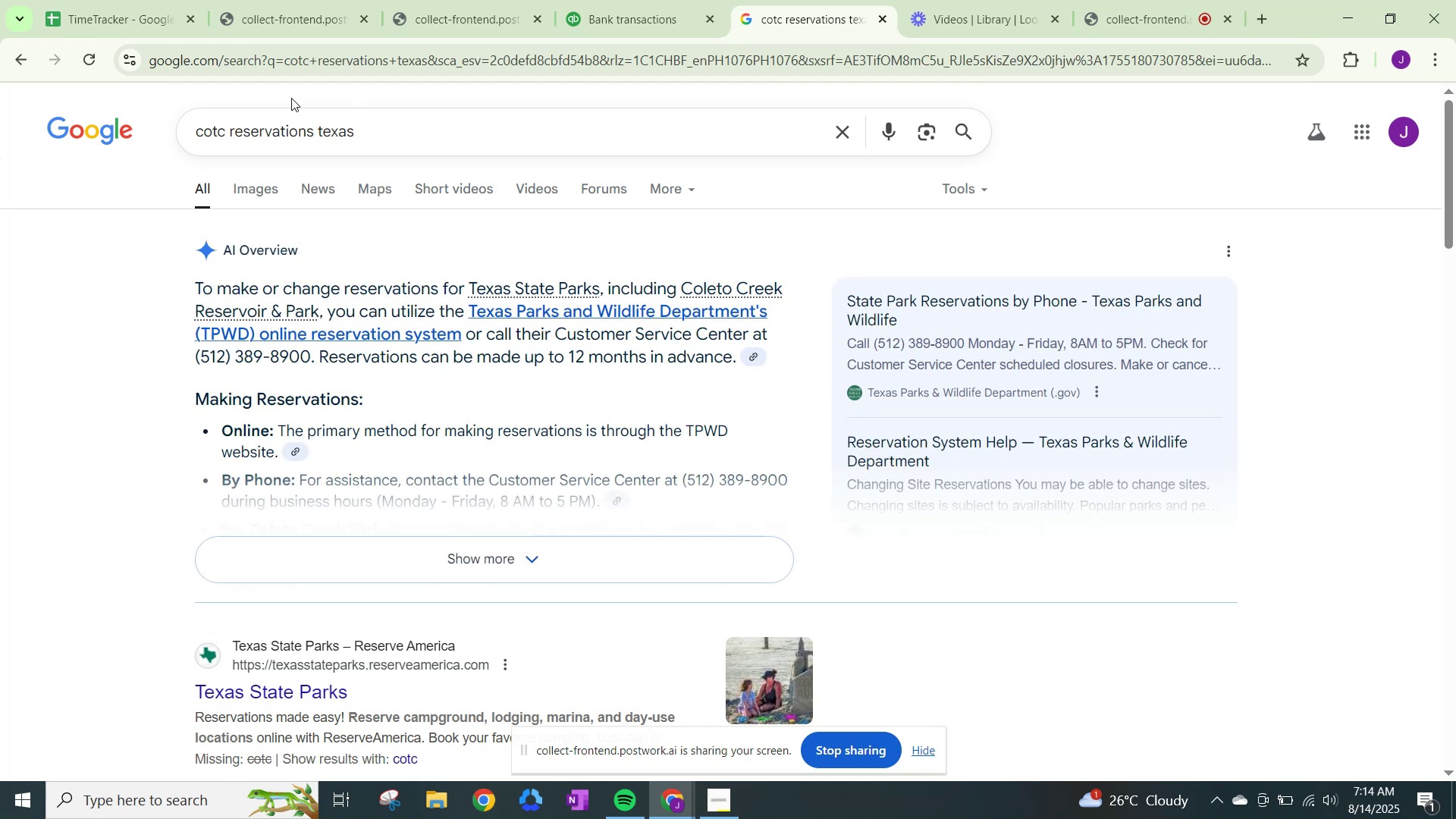 
left_click([672, 8])
 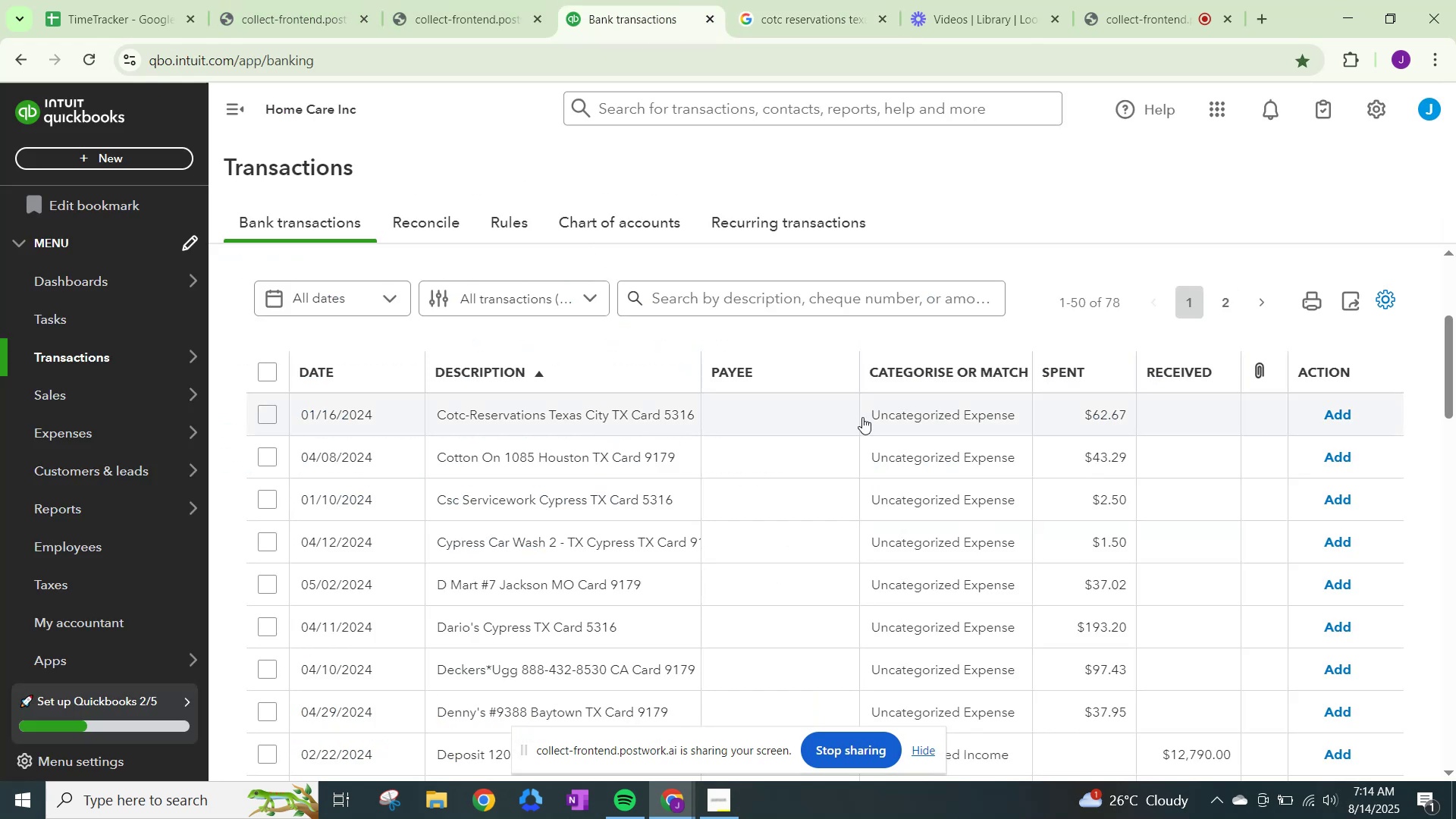 
left_click([915, 414])
 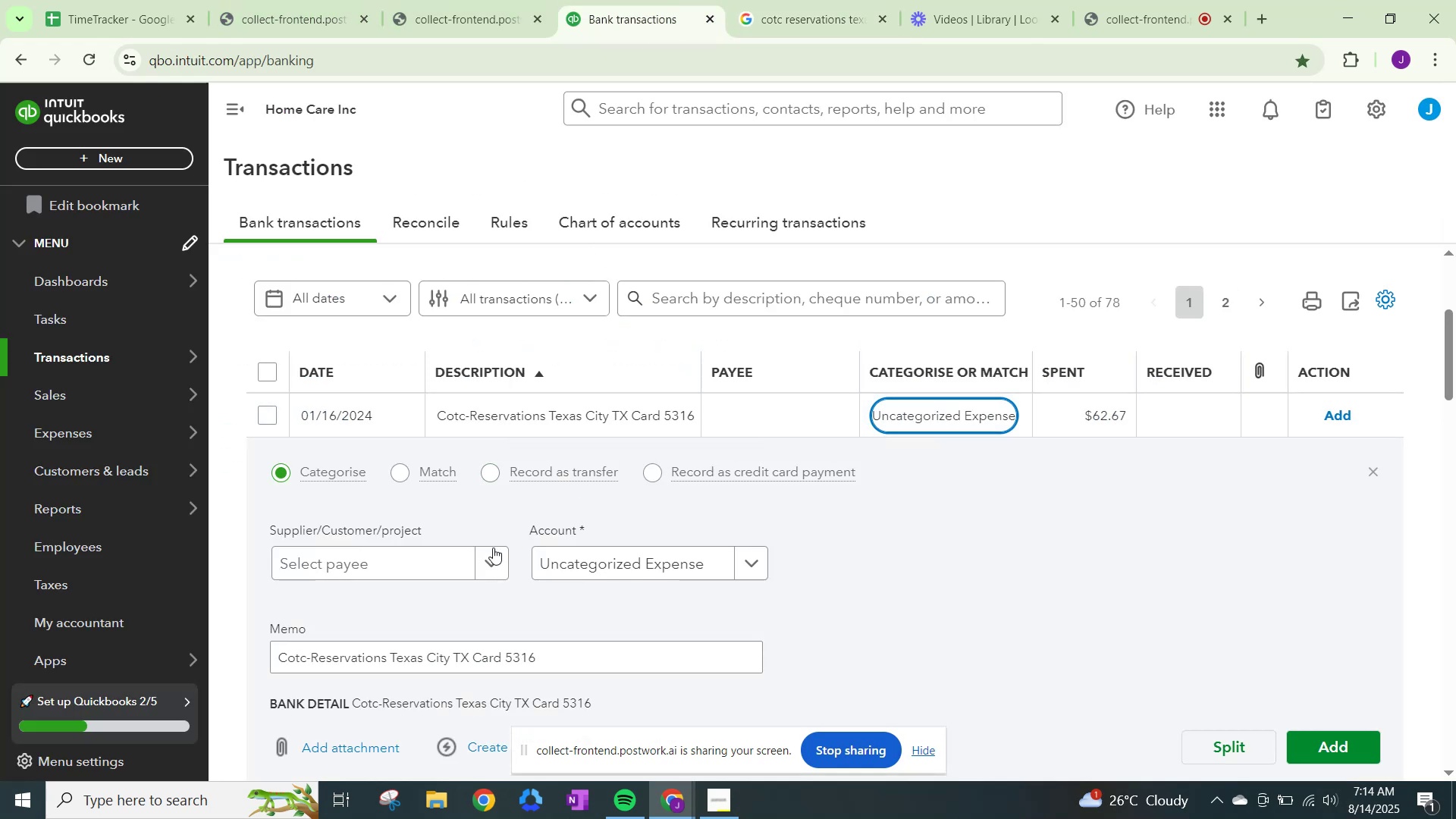 
left_click([488, 563])
 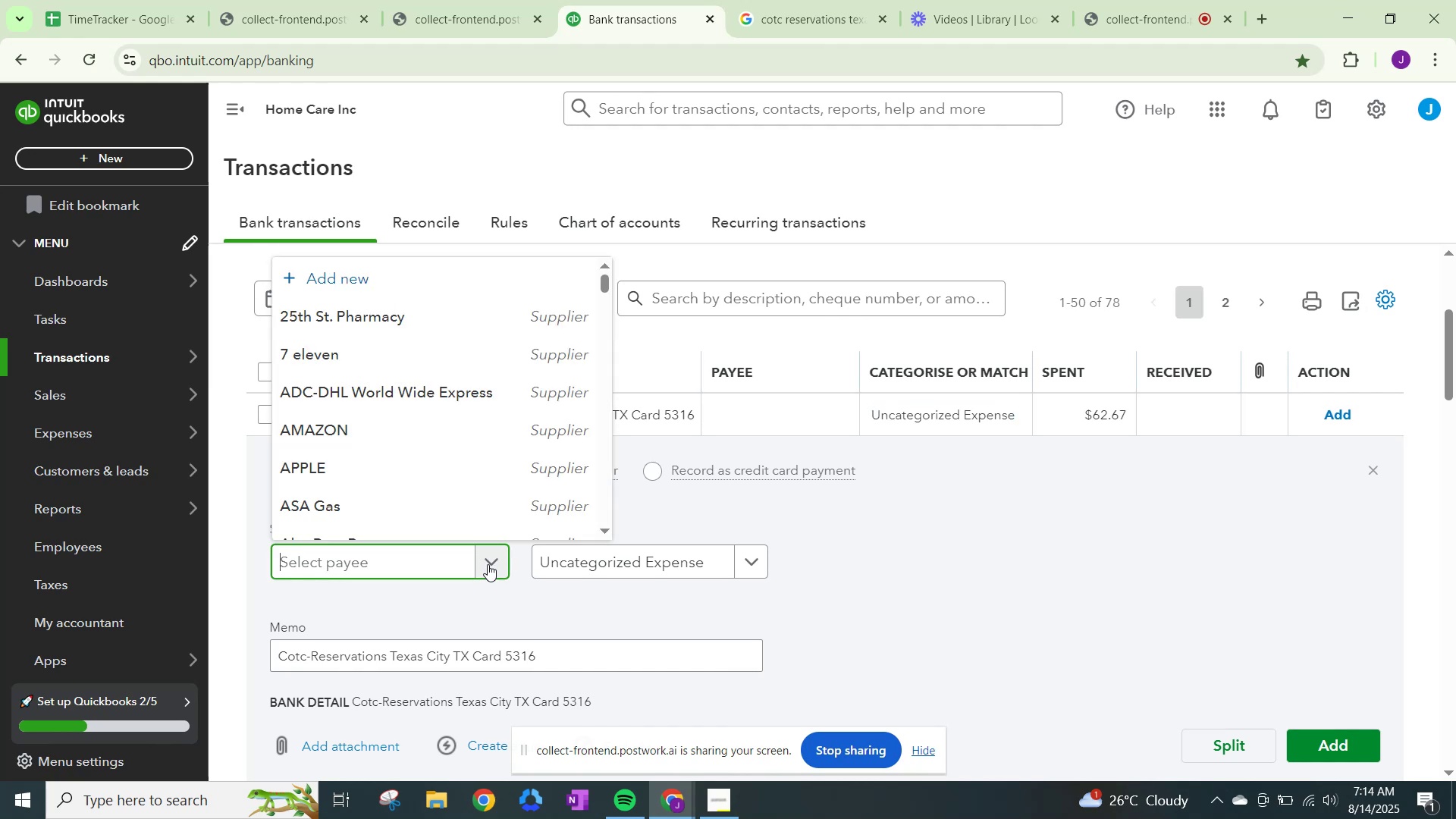 
type(Cotc-reservatiob)
key(Backspace)
type(n)
 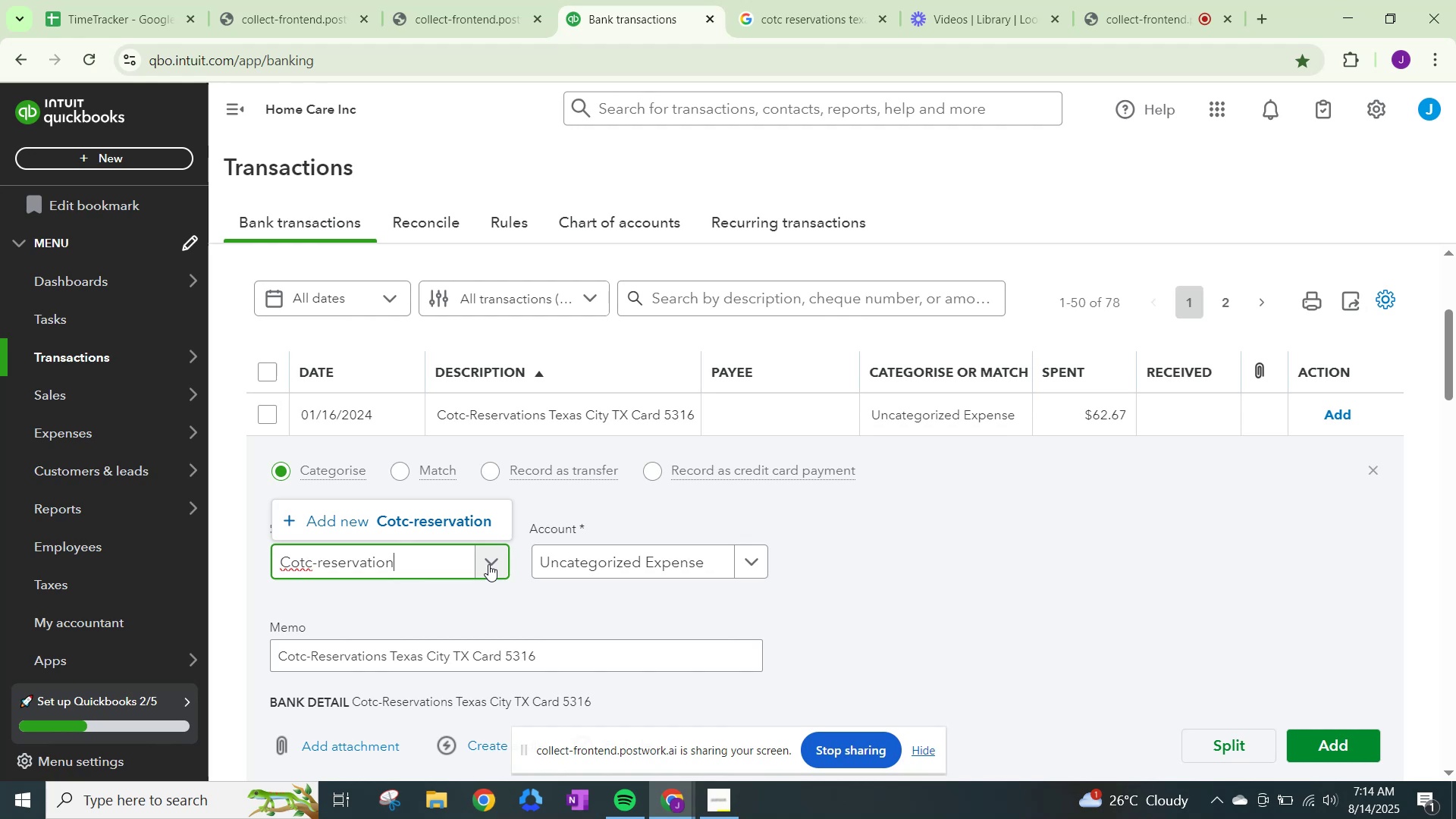 
key(S)
 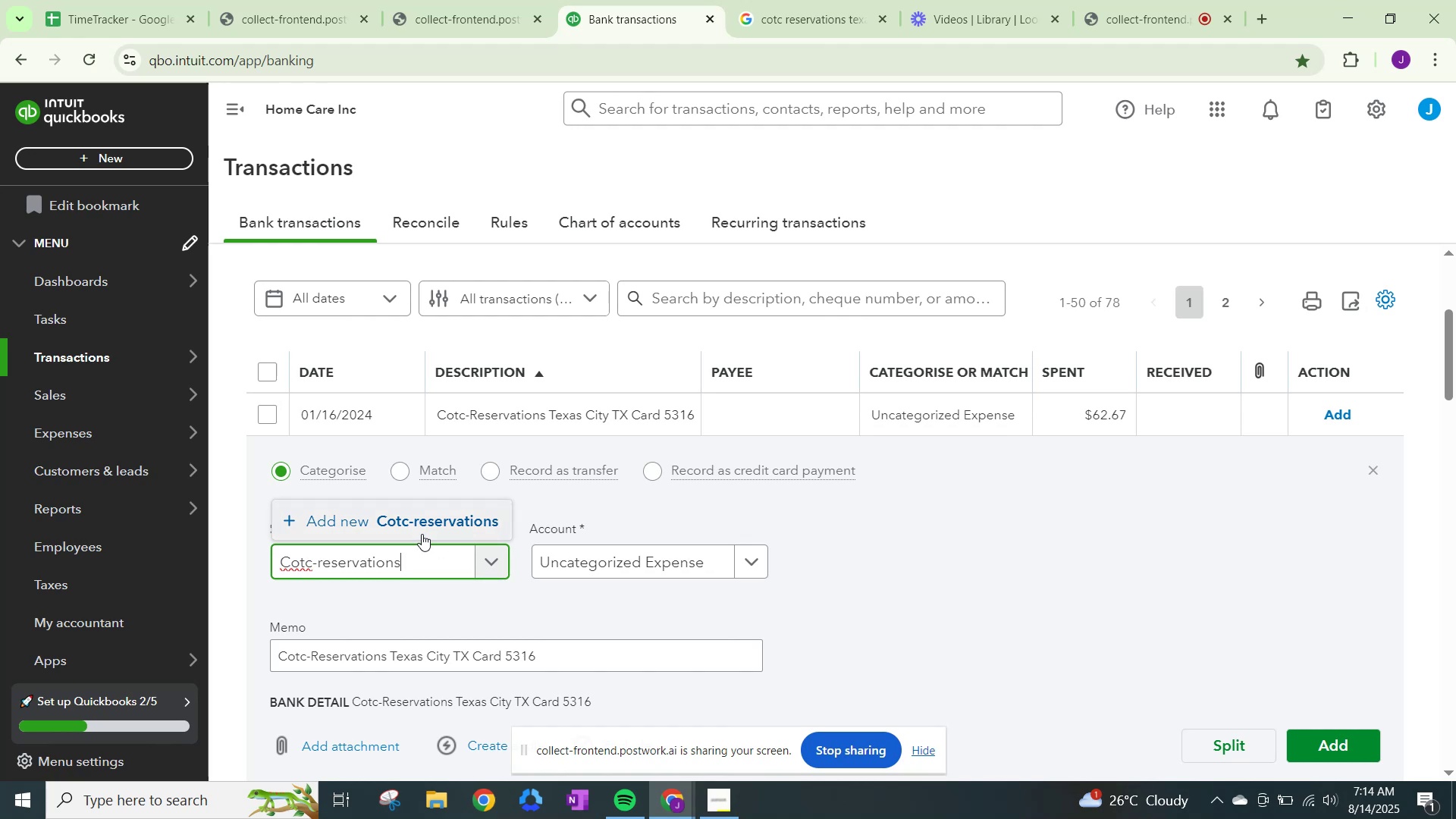 
left_click([421, 532])
 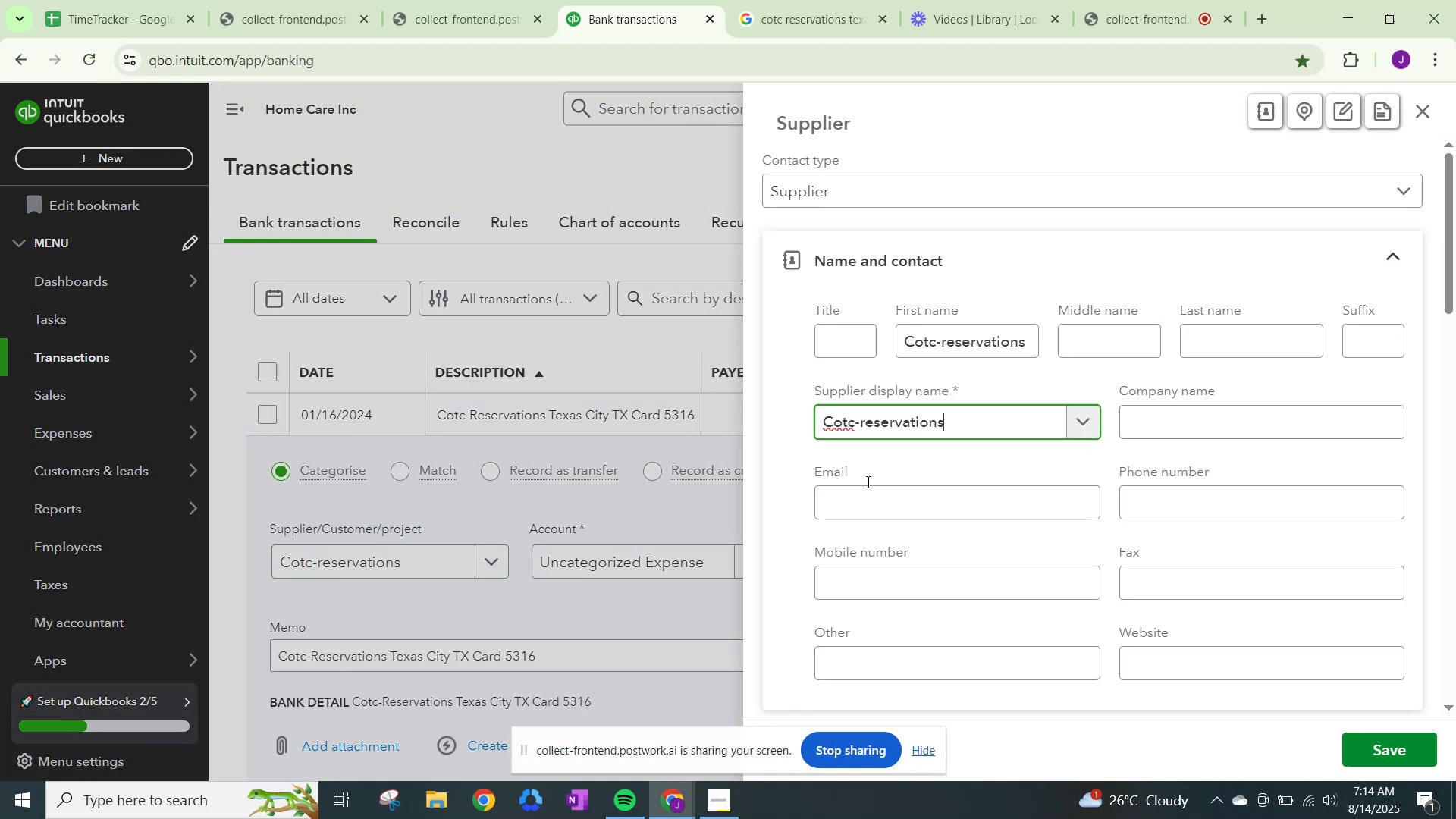 
scroll: coordinate [940, 477], scroll_direction: down, amount: 16.0
 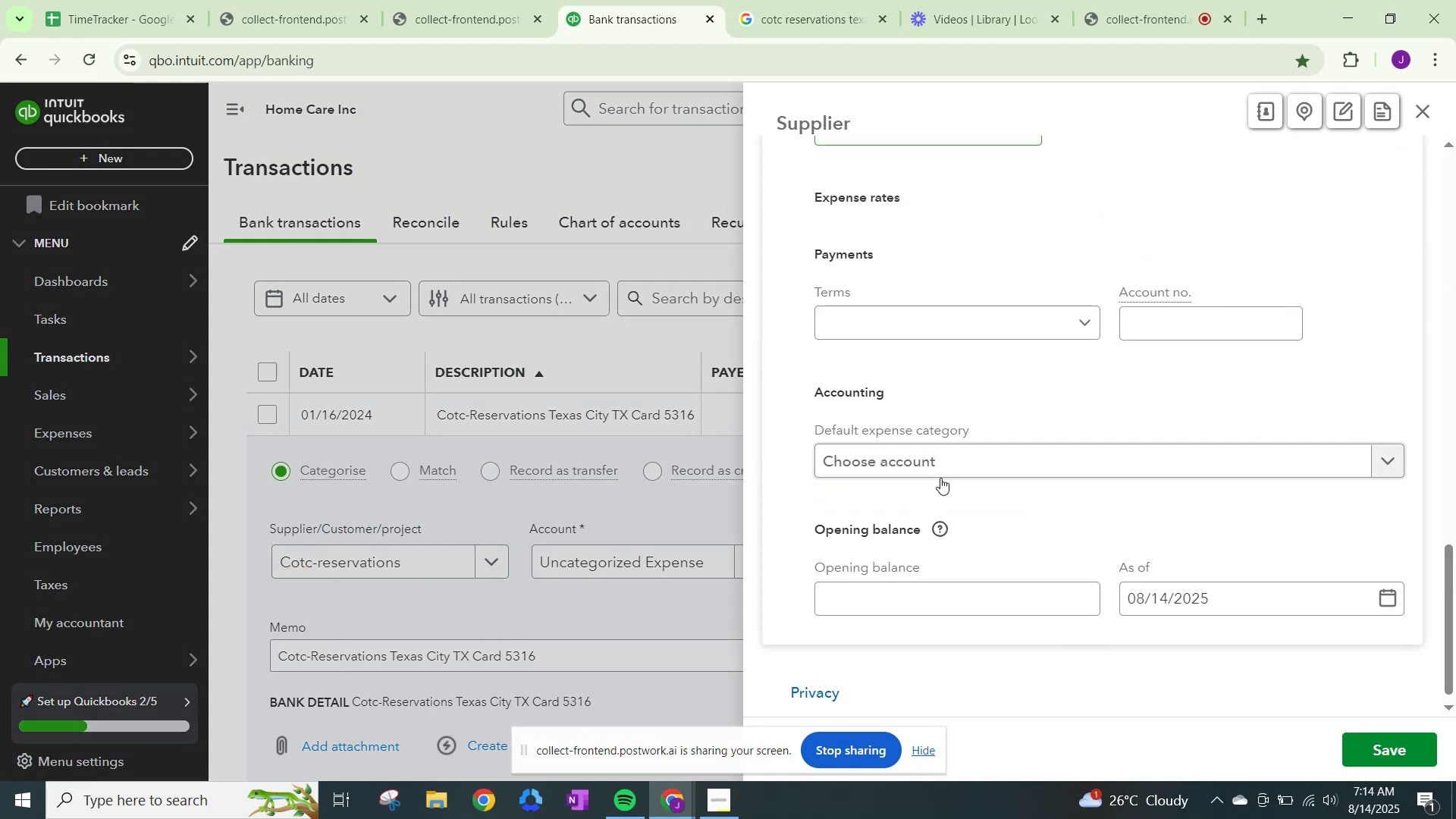 
left_click([956, 468])
 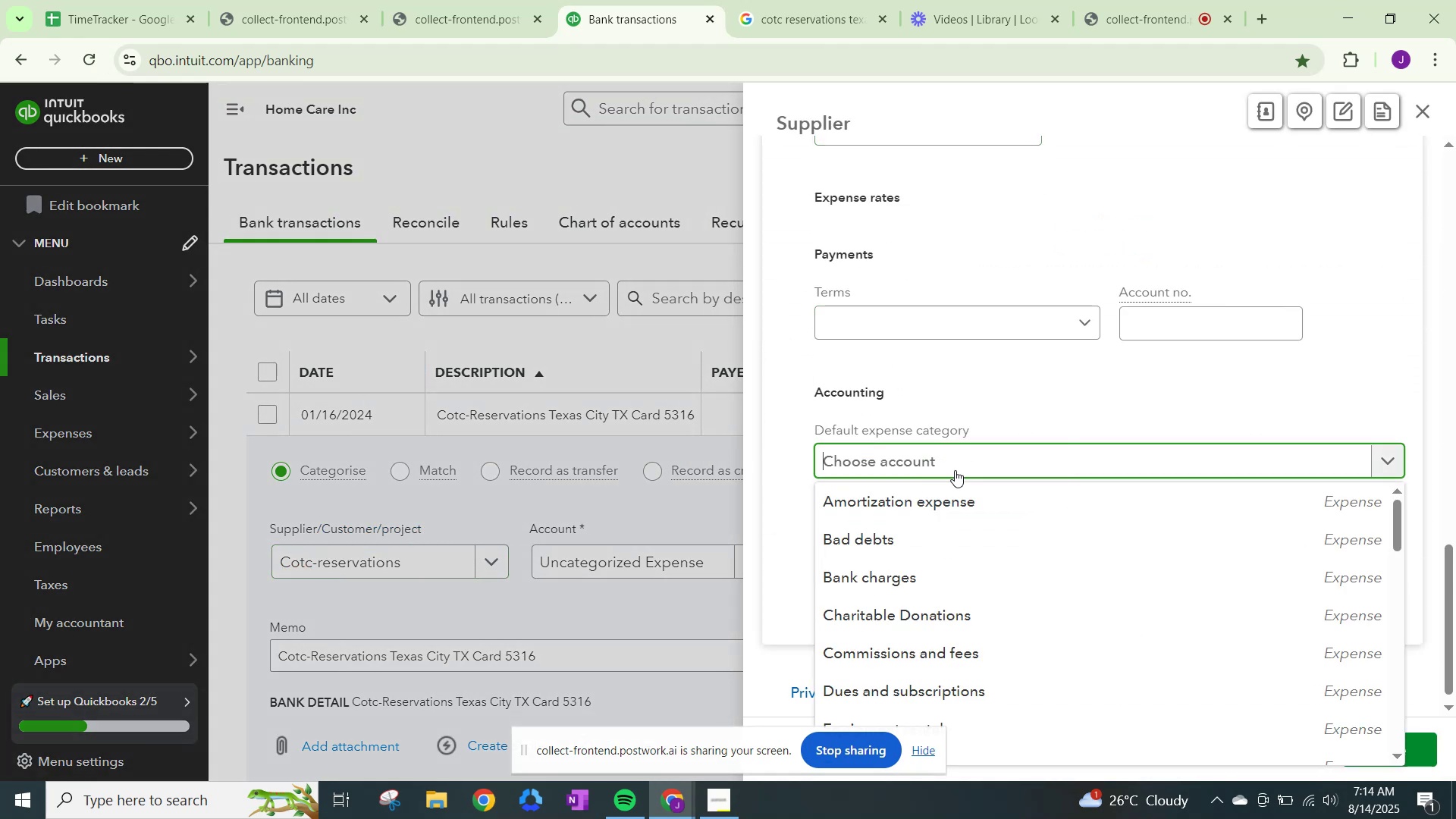 
type(other)
 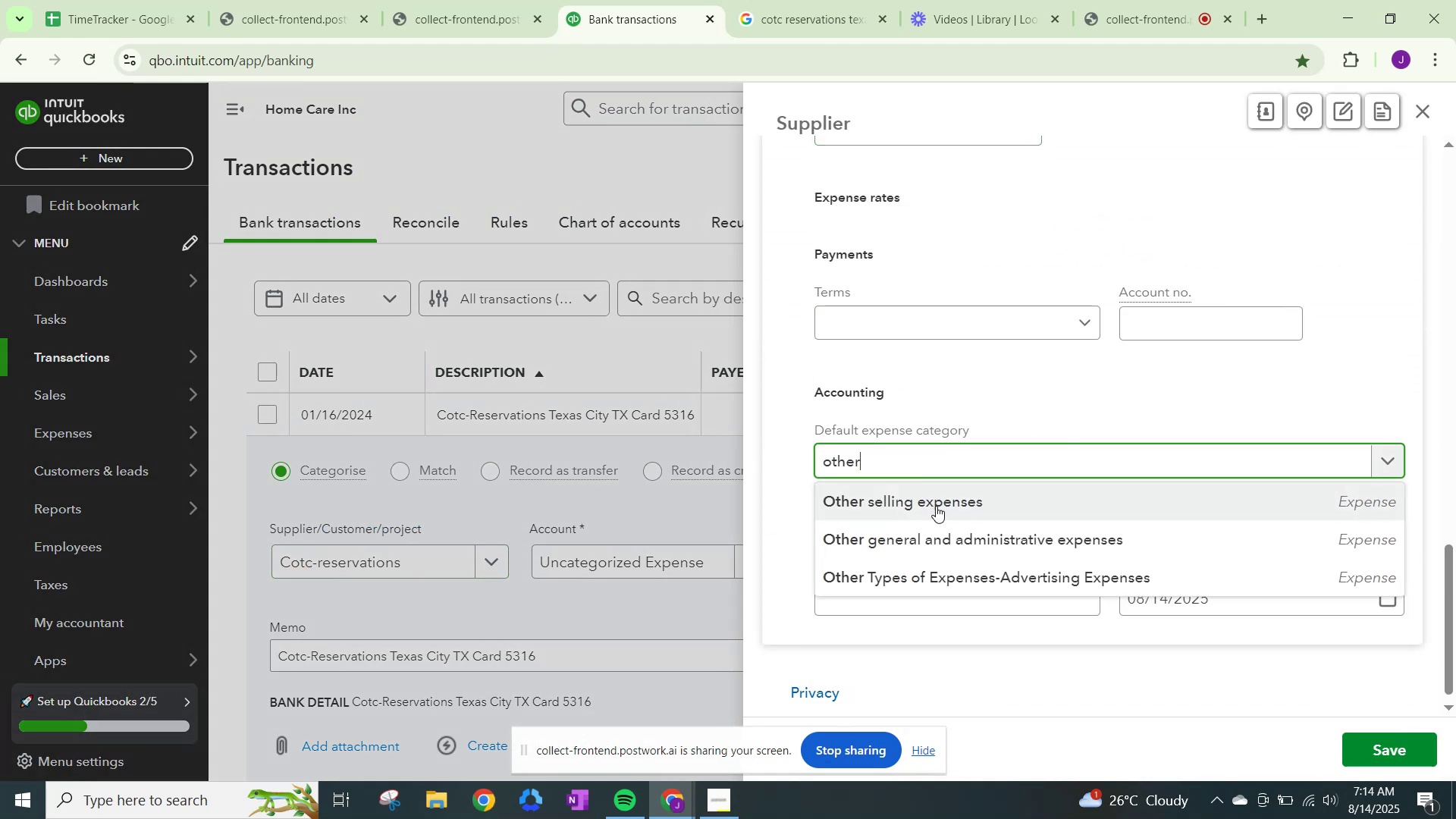 
left_click([936, 537])
 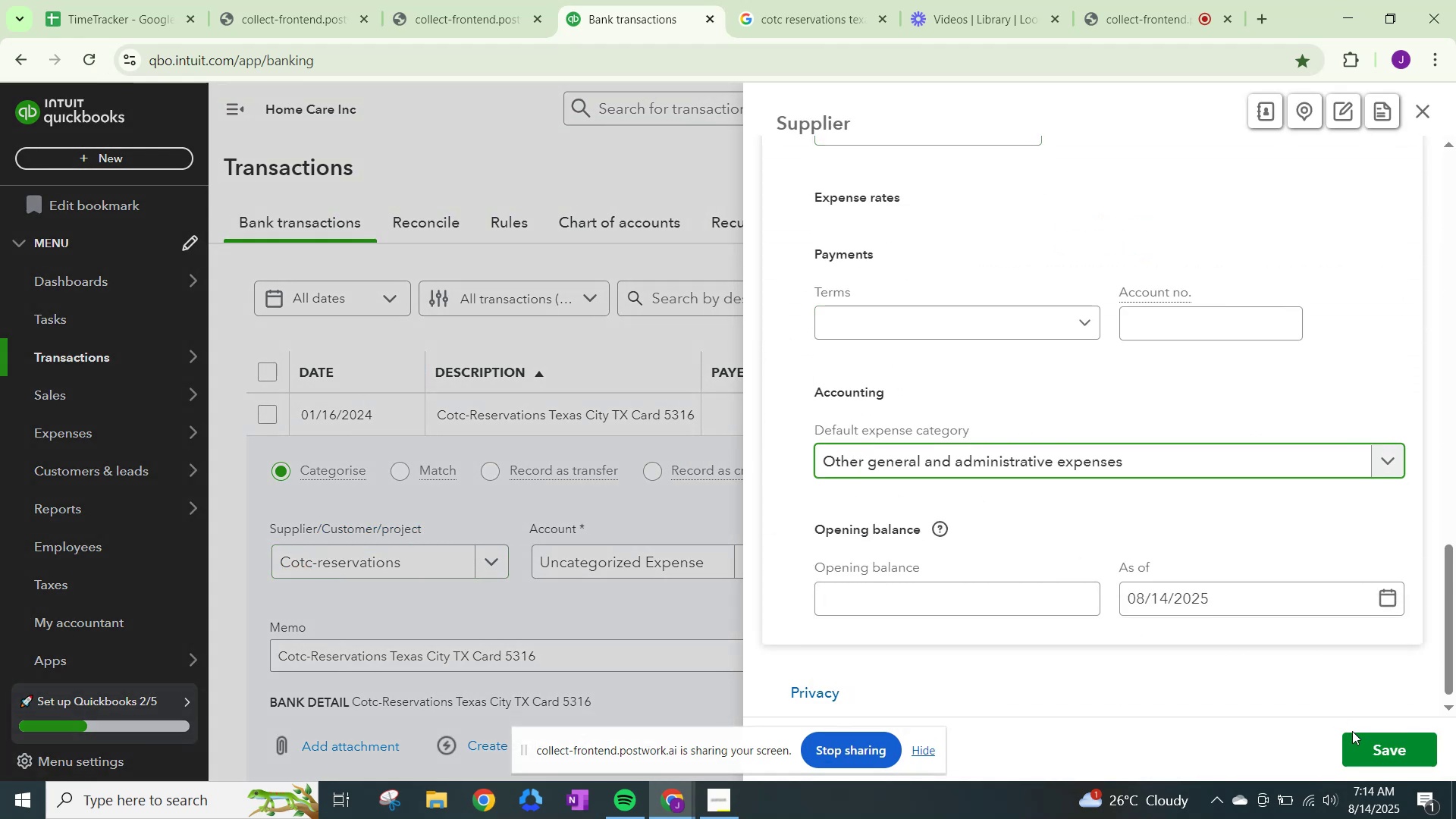 
left_click([1370, 753])
 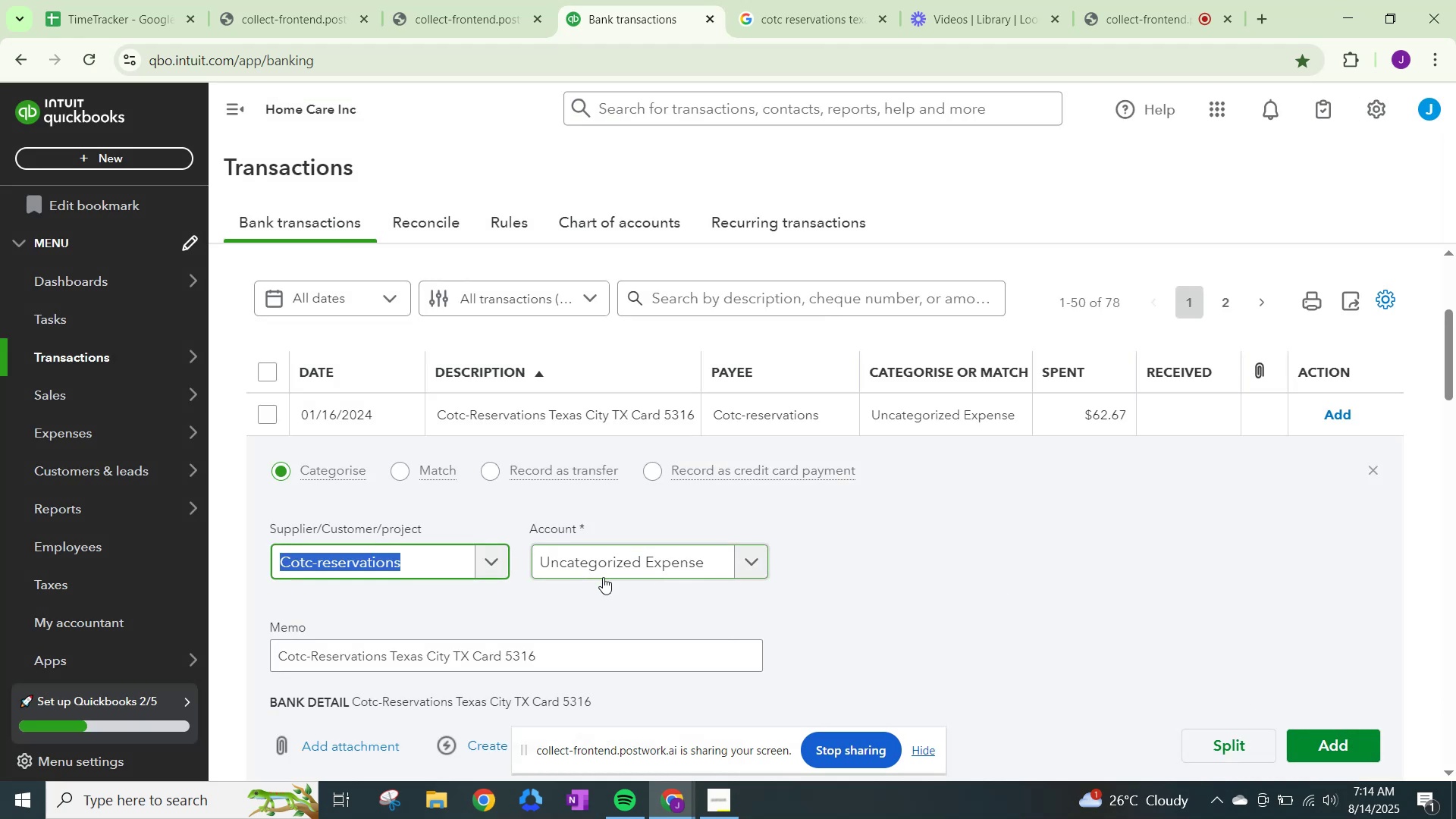 
left_click([718, 548])
 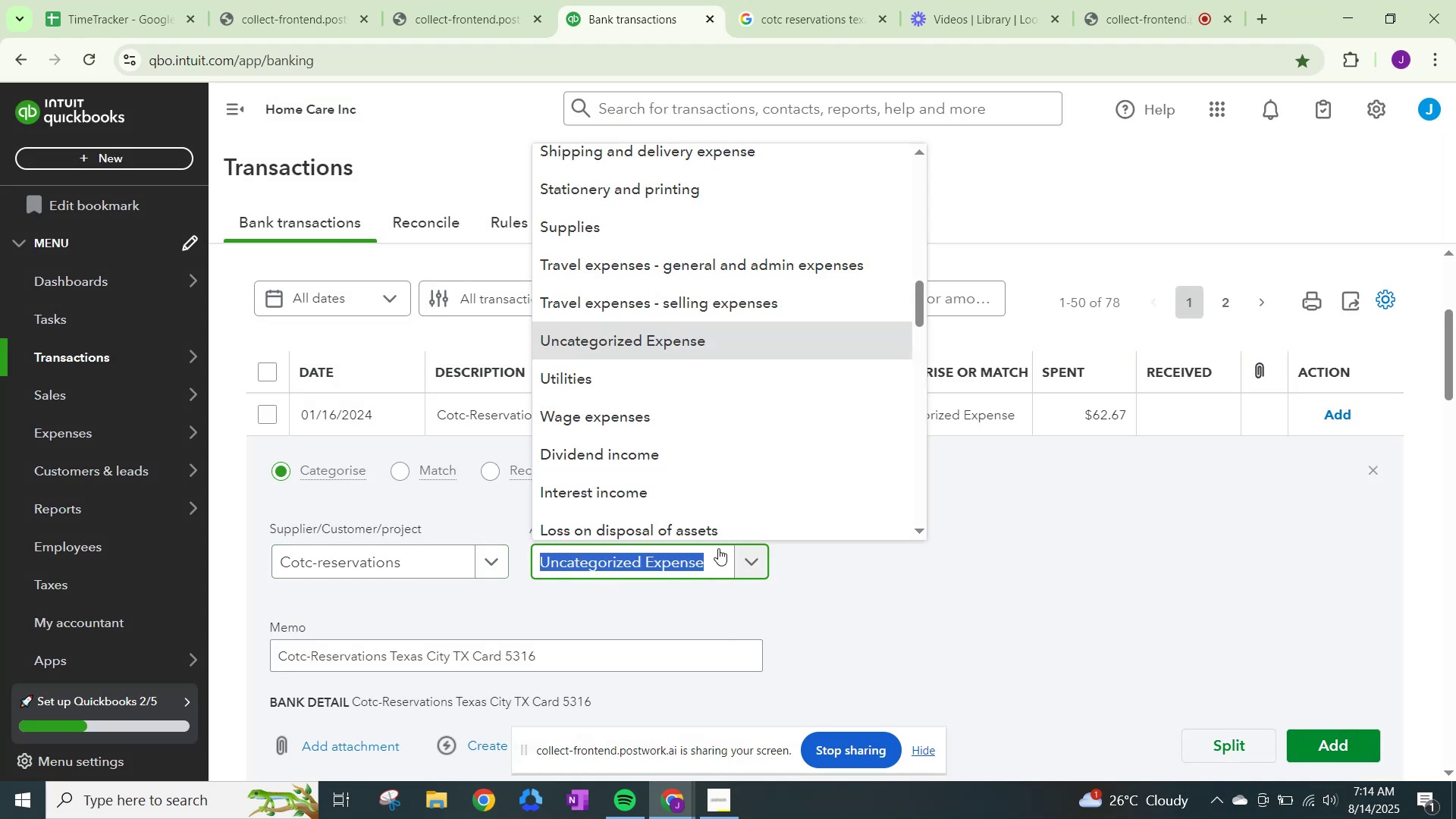 
type(other)
 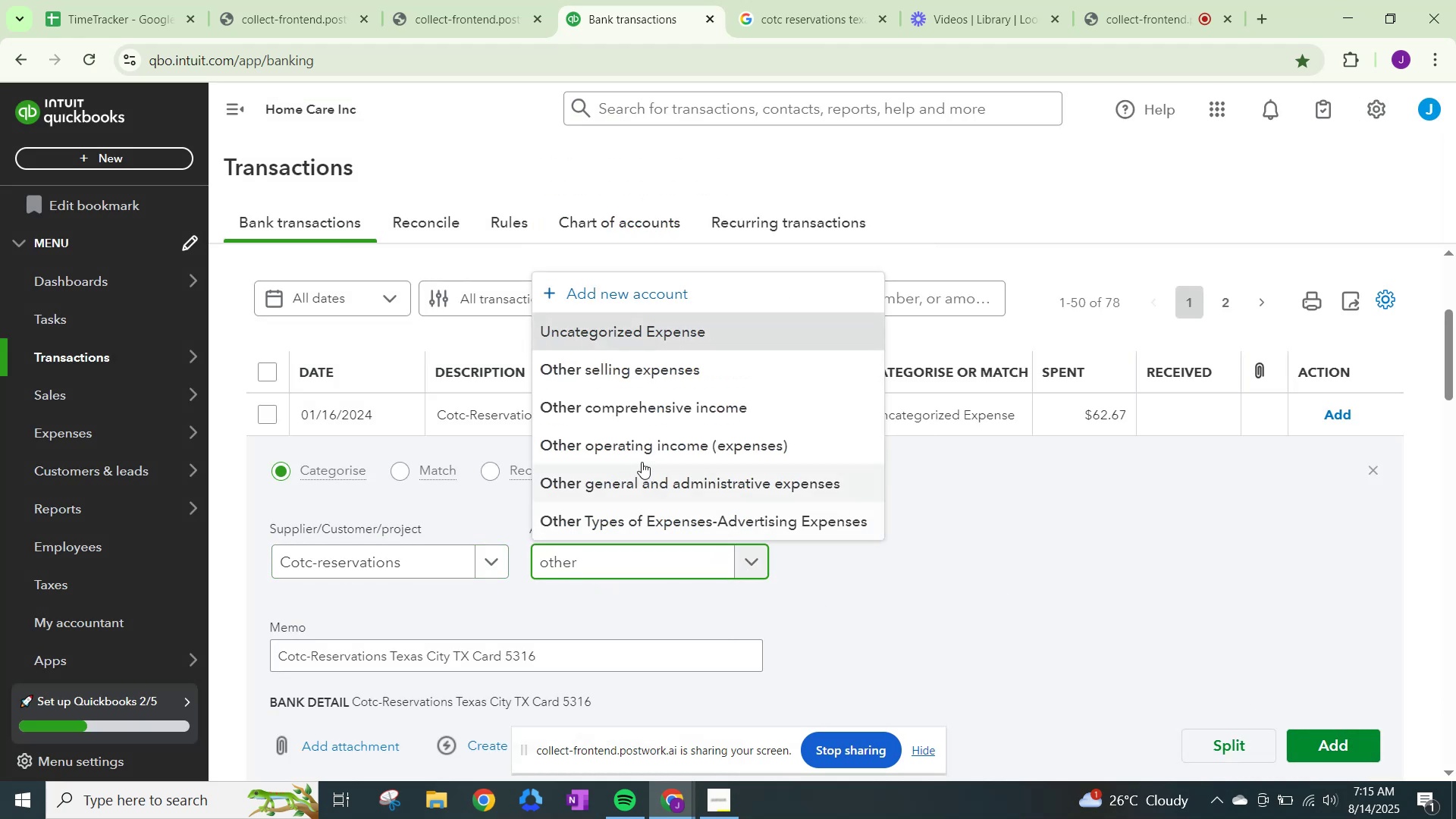 
left_click([642, 478])
 